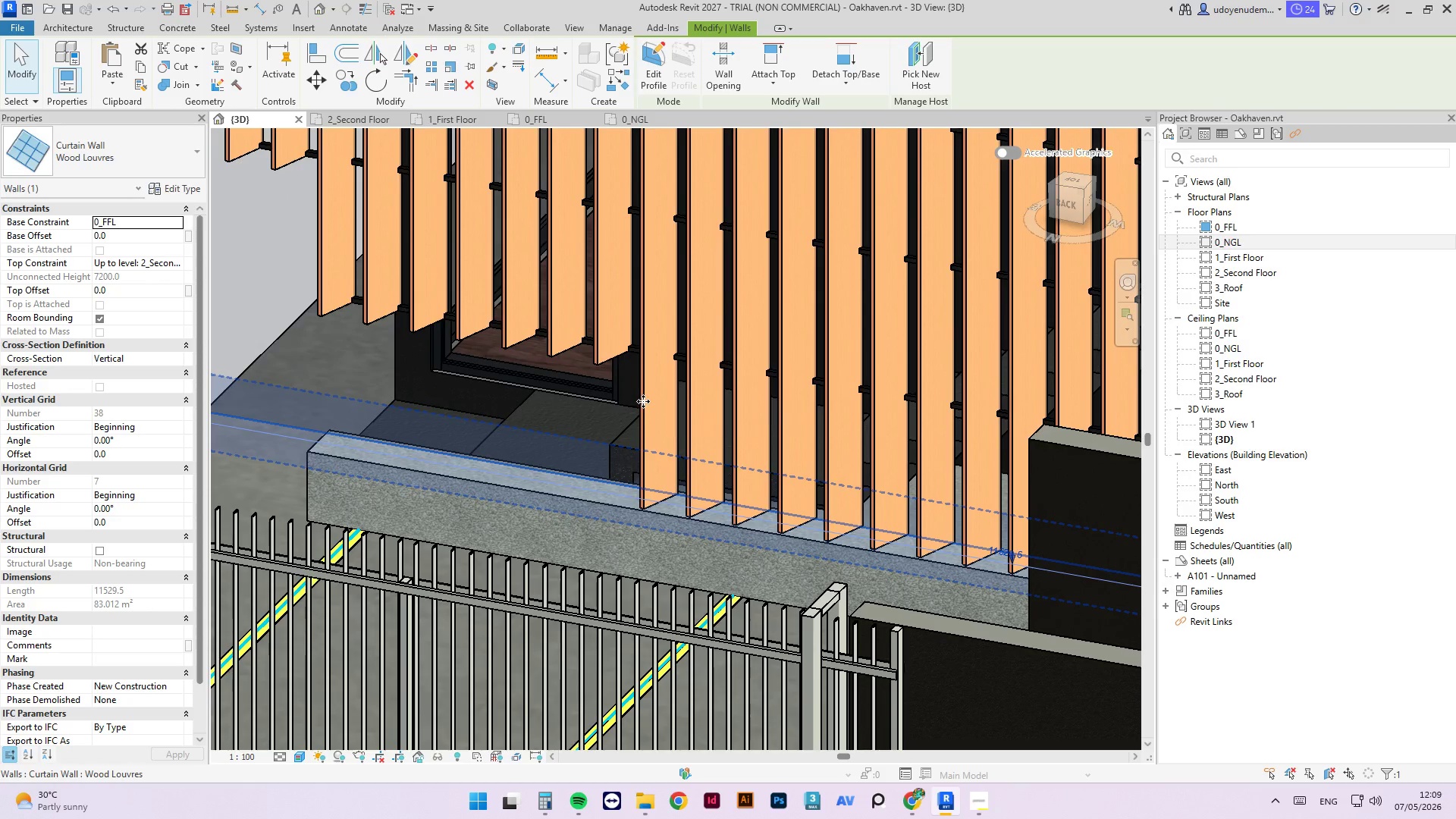 
key(Tab)
 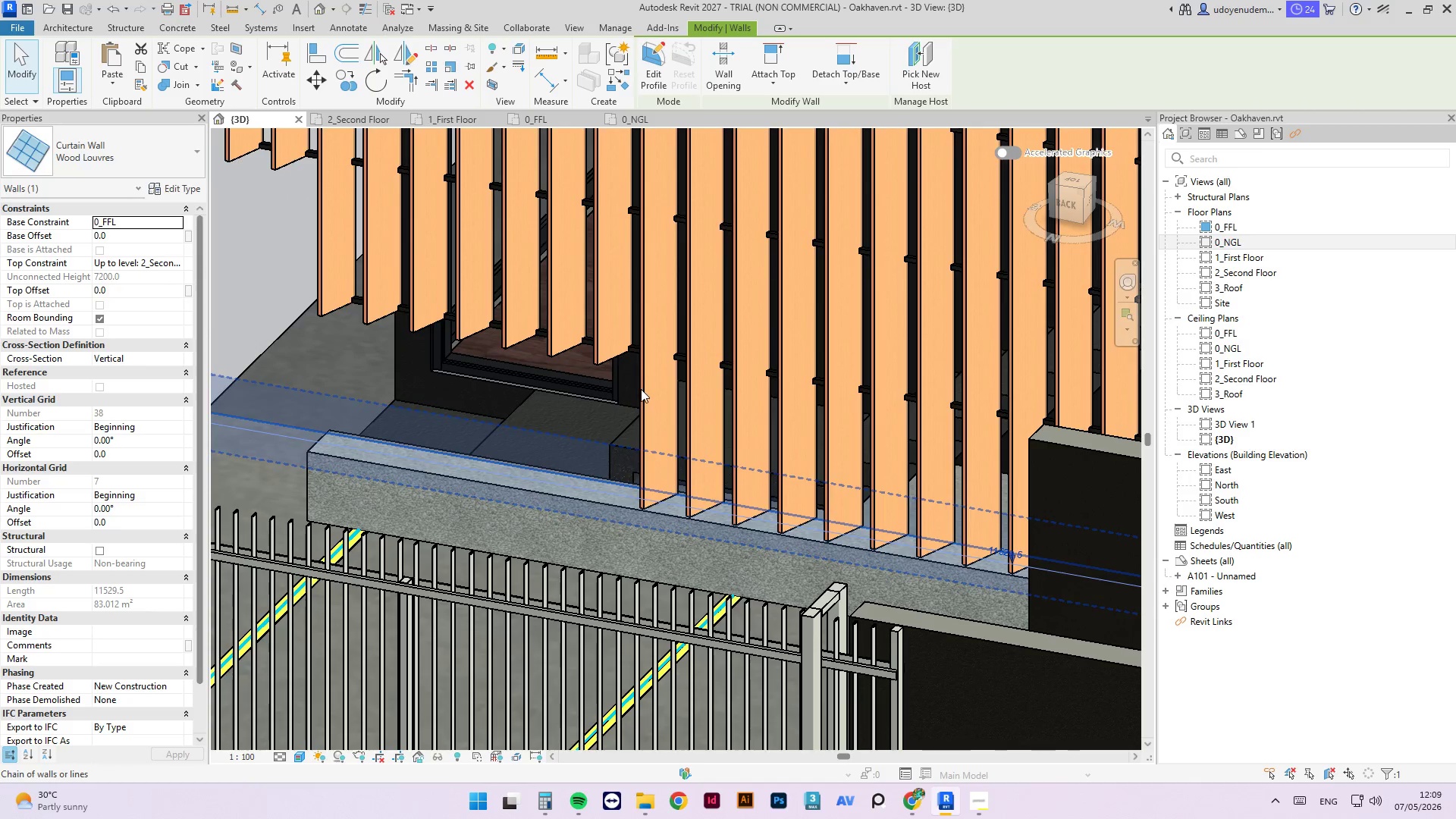 
key(Tab)
 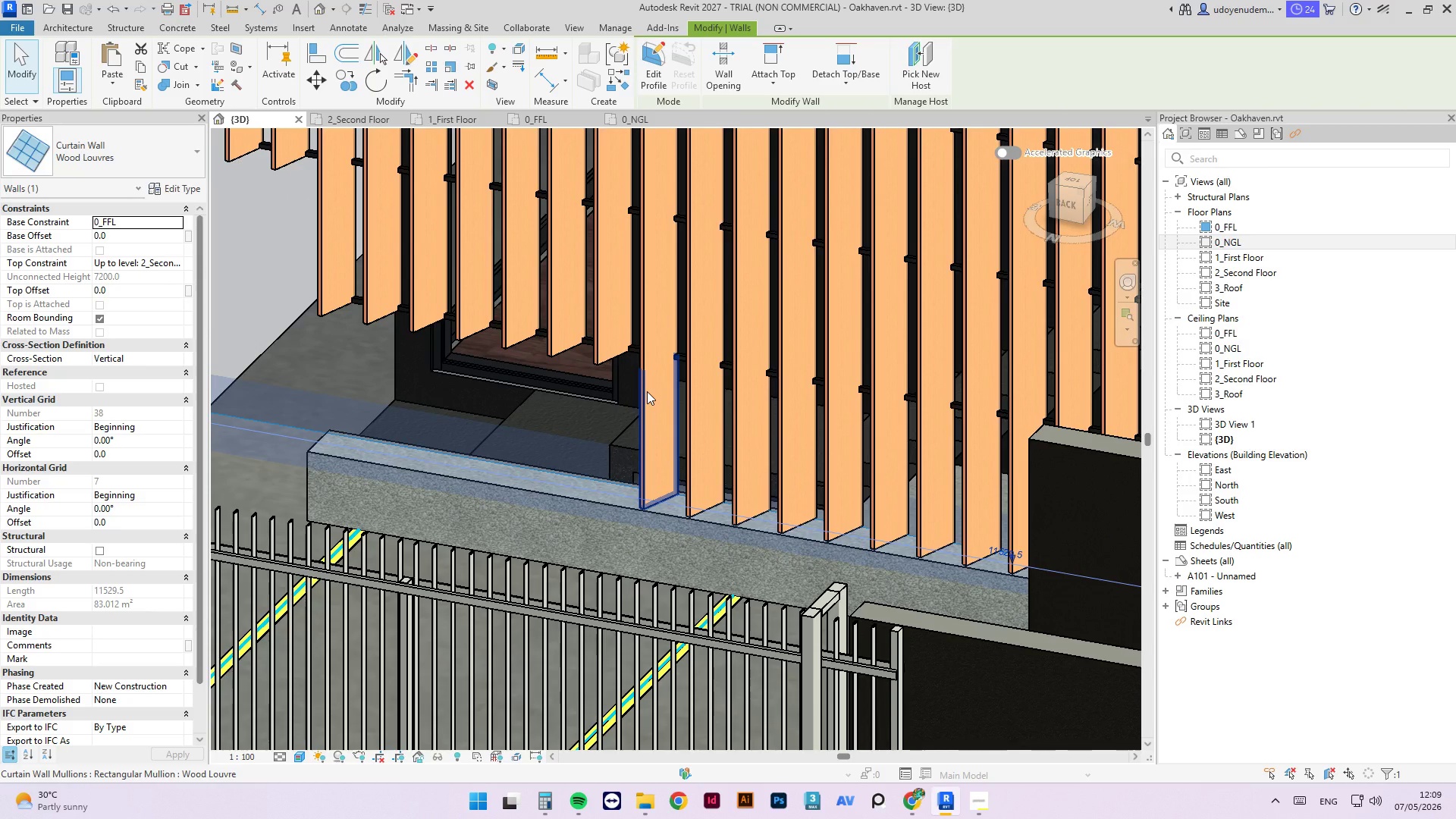 
left_click([647, 391])
 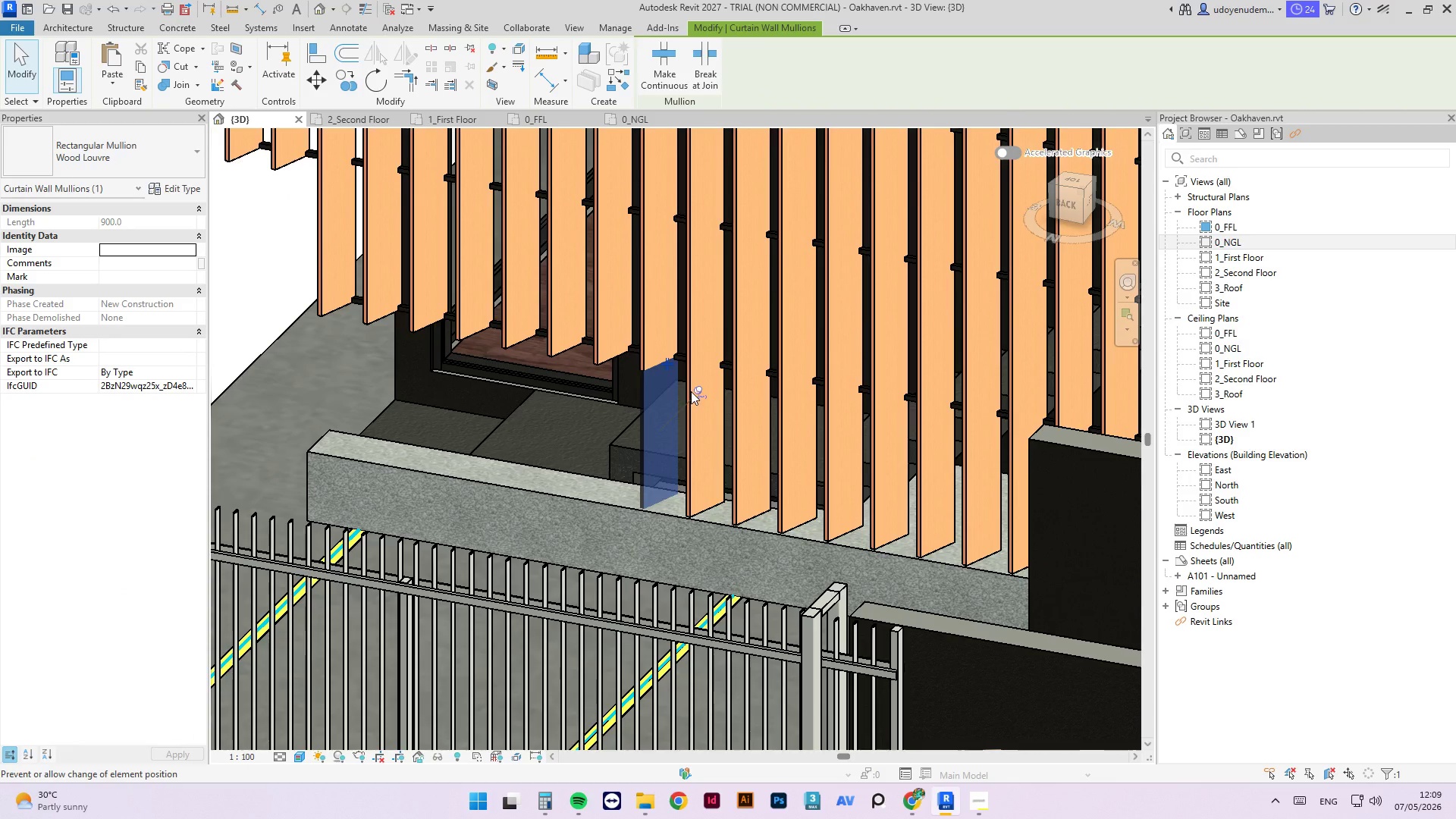 
left_click([696, 392])
 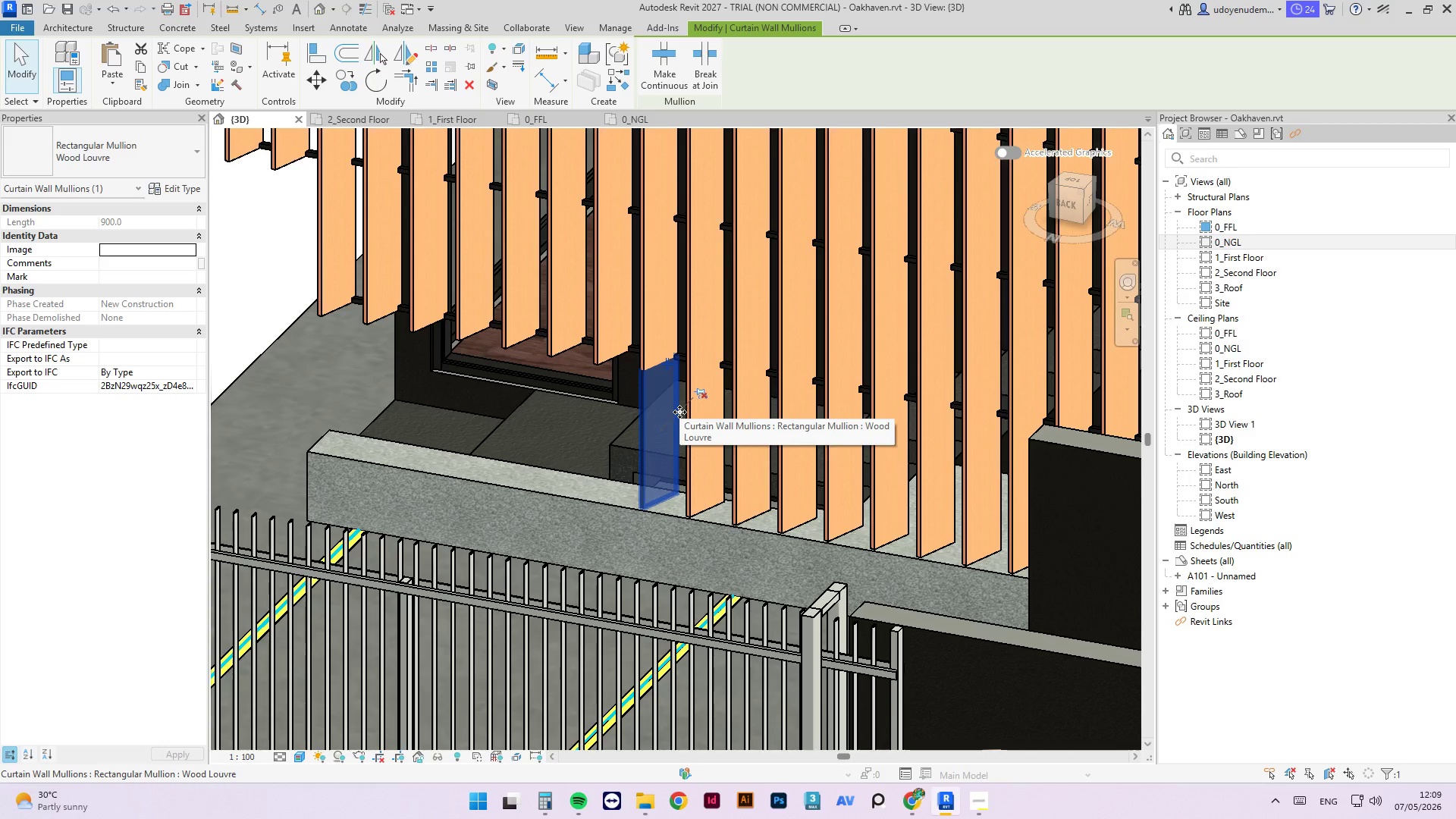 
wait(13.11)
 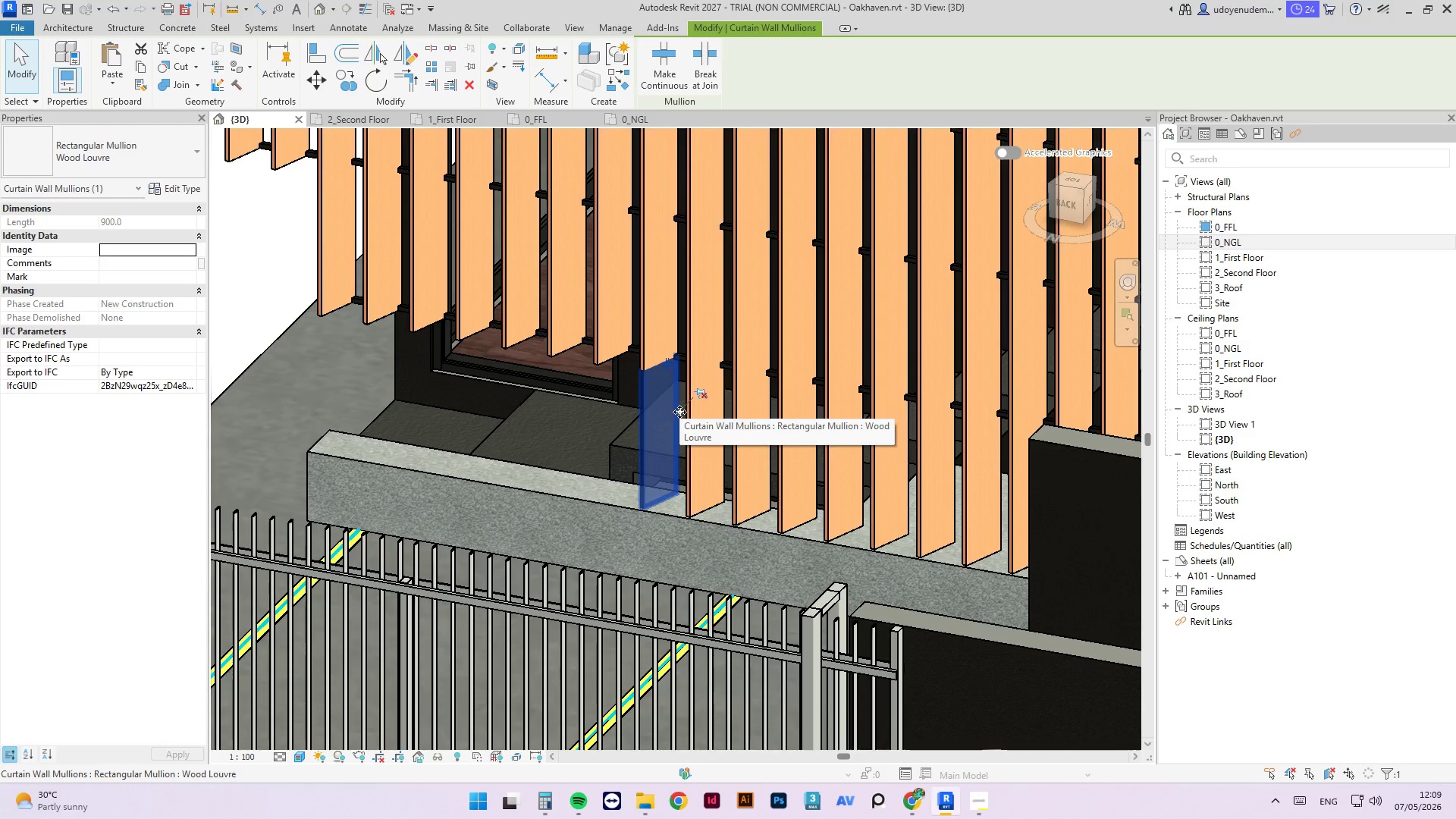 
key(Delete)
 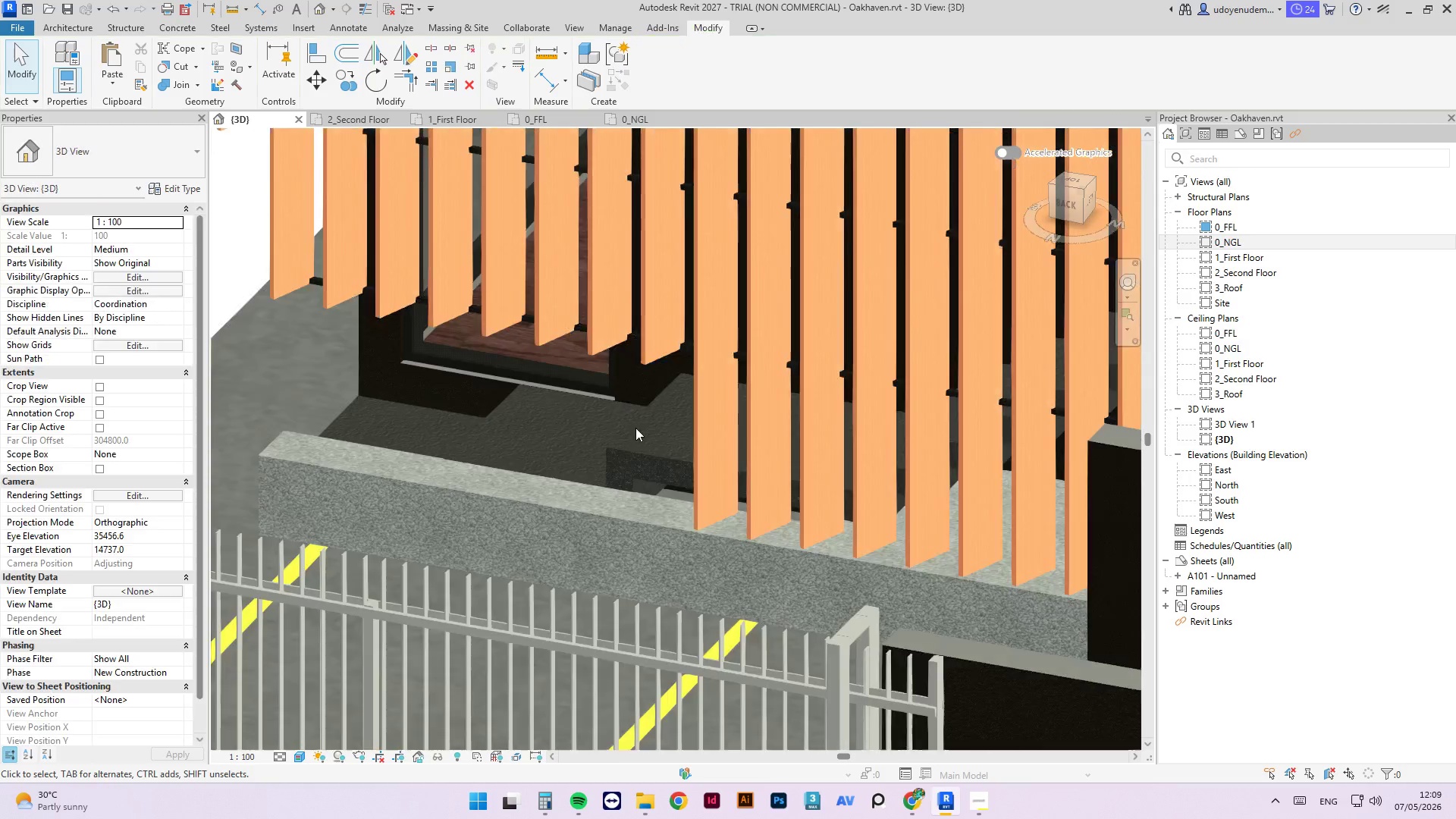 
scroll: coordinate [635, 426], scroll_direction: up, amount: 3.0
 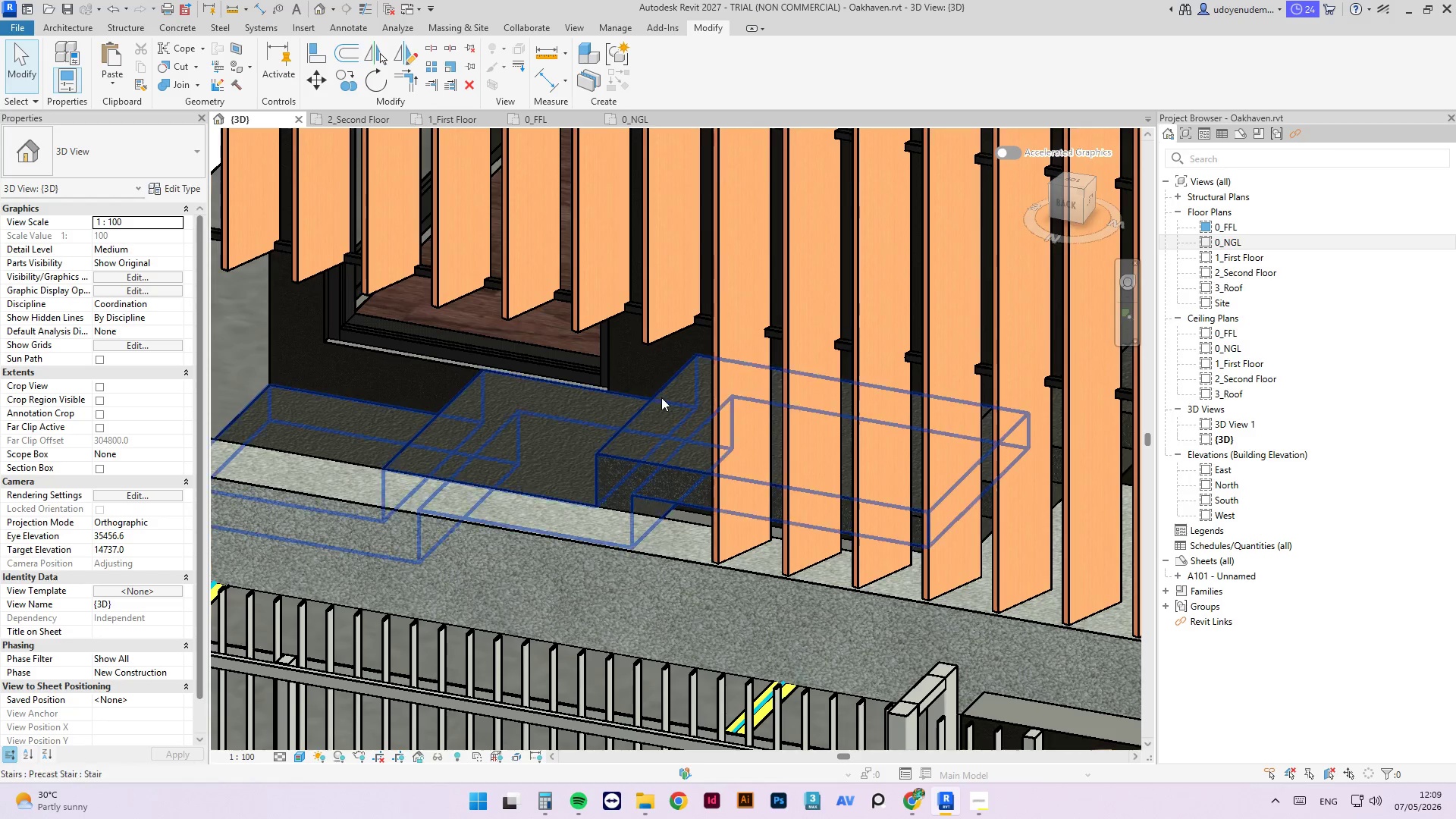 
mouse_move([629, 388])
 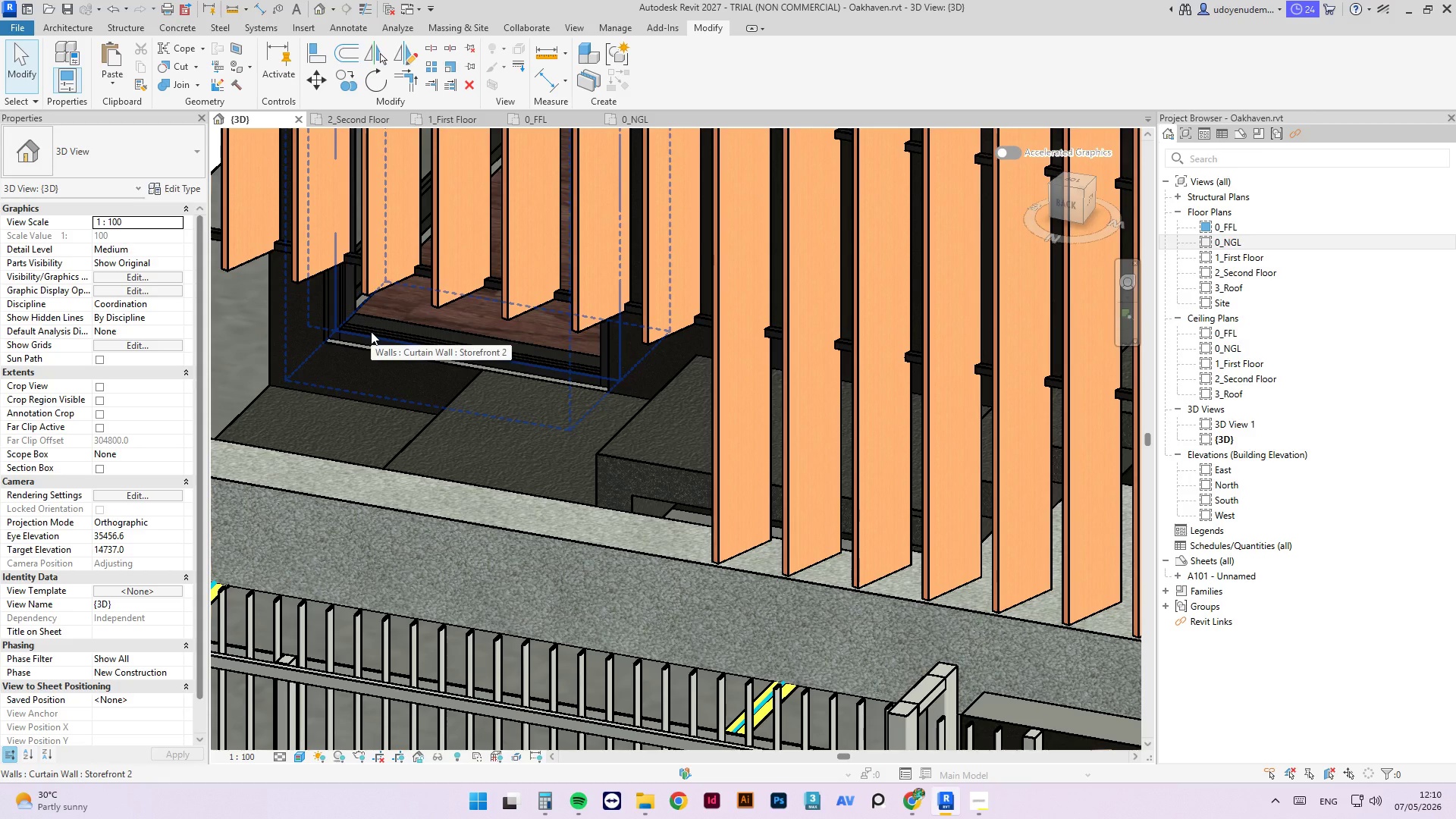 
wait(30.61)
 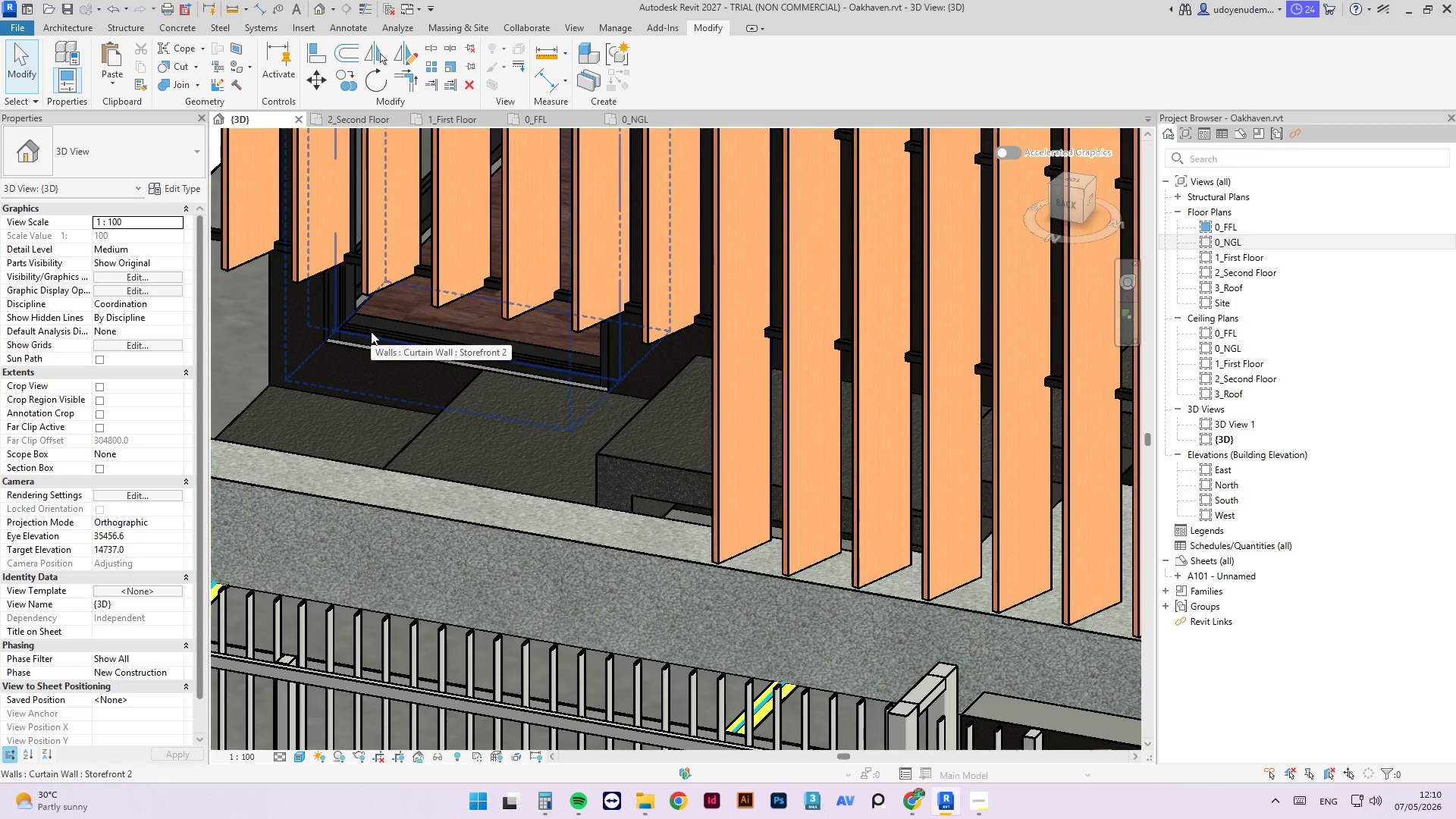 
key(Escape)
 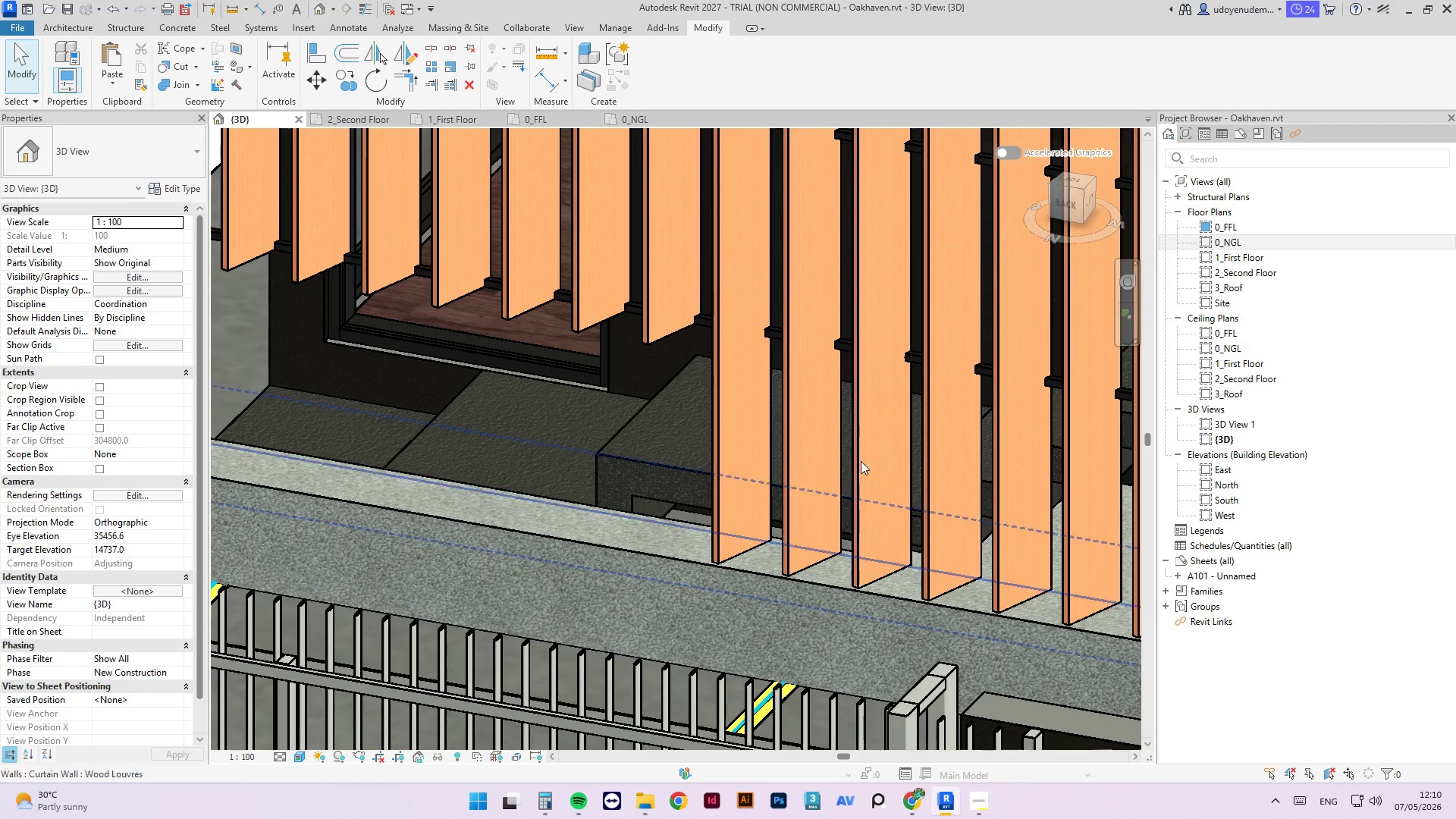 
hold_key(key=ShiftLeft, duration=3.11)
 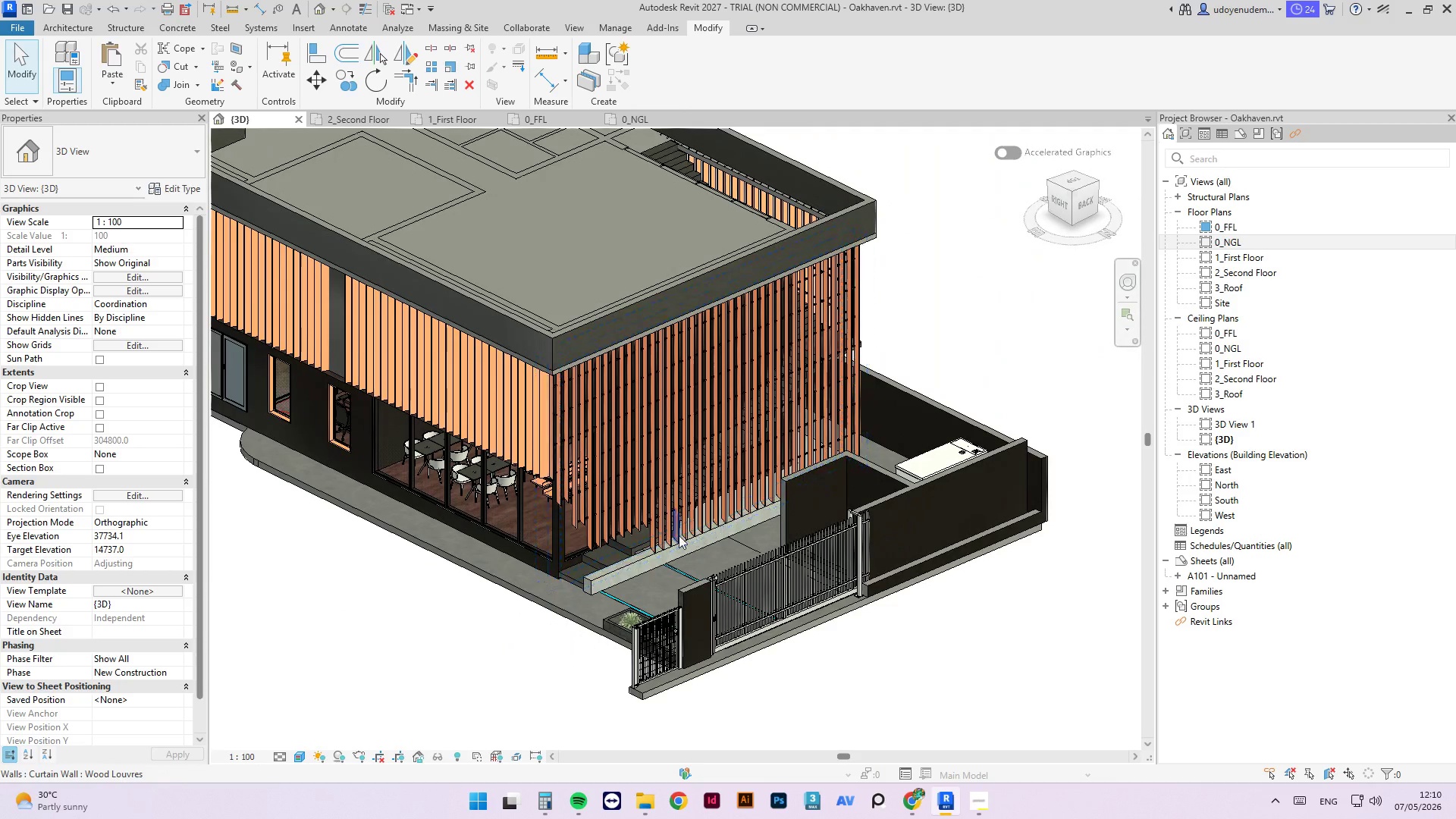 
scroll: coordinate [591, 498], scroll_direction: down, amount: 14.0
 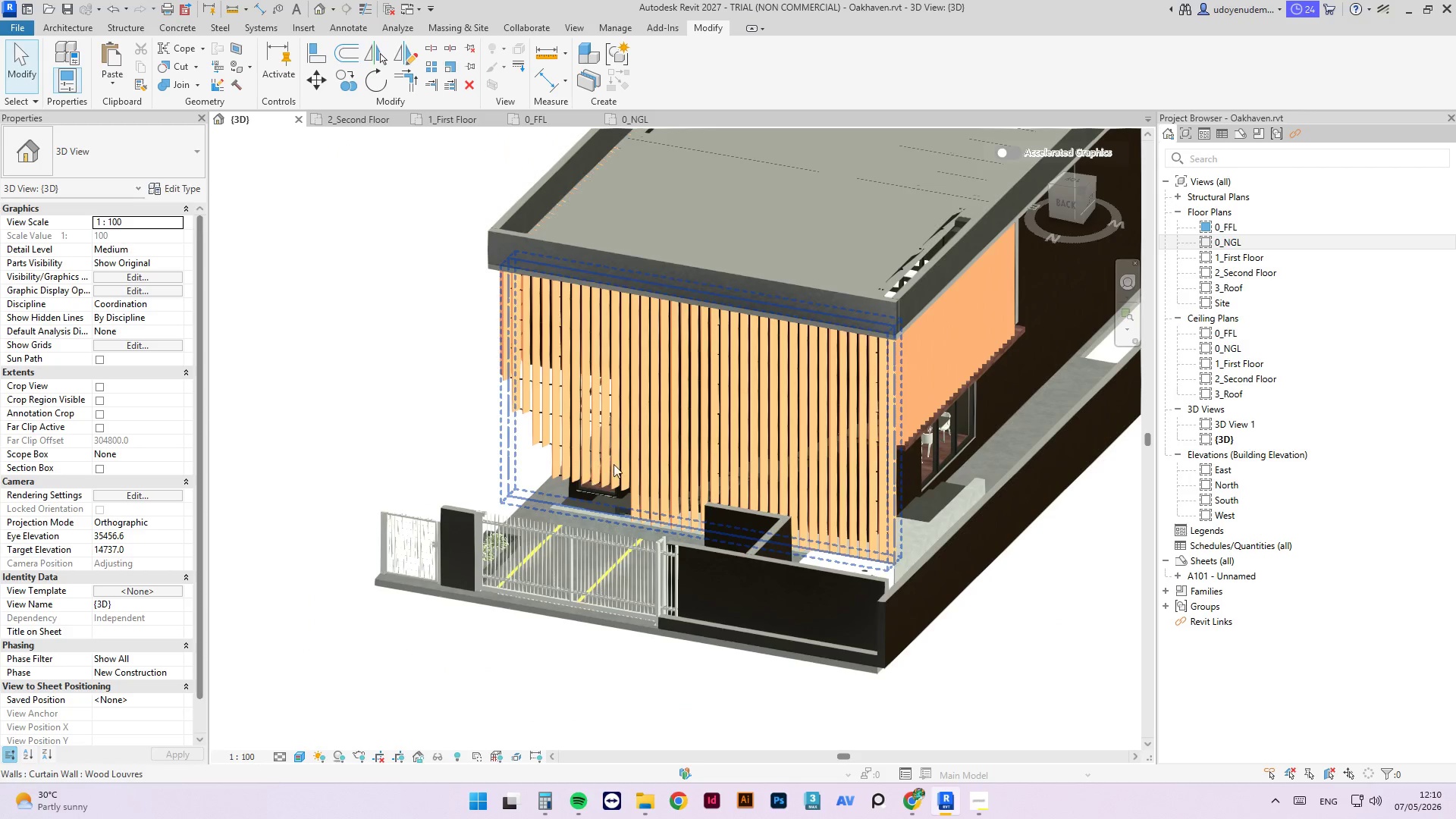 
scroll: coordinate [656, 538], scroll_direction: up, amount: 4.0
 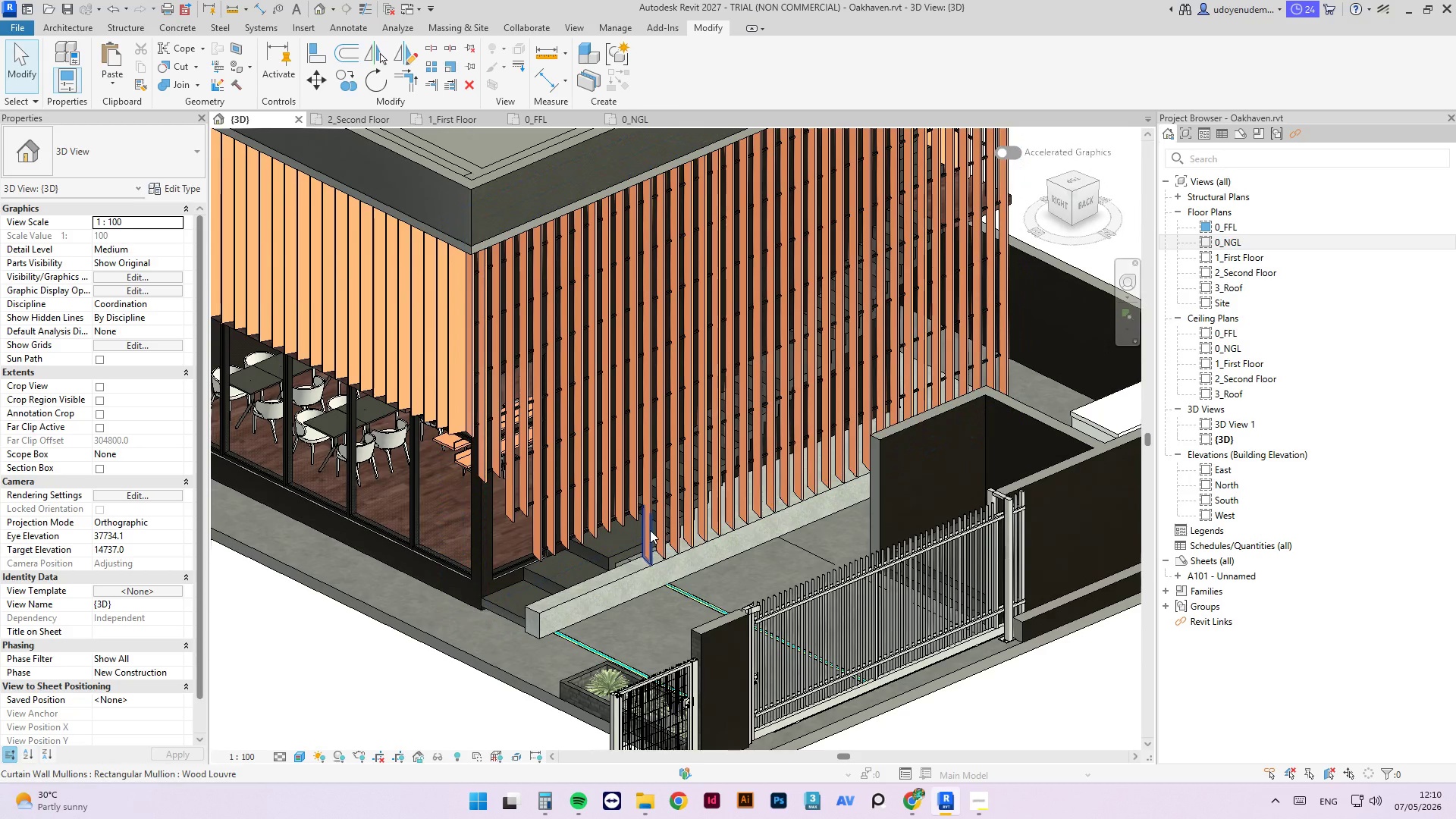 
left_click([650, 534])
 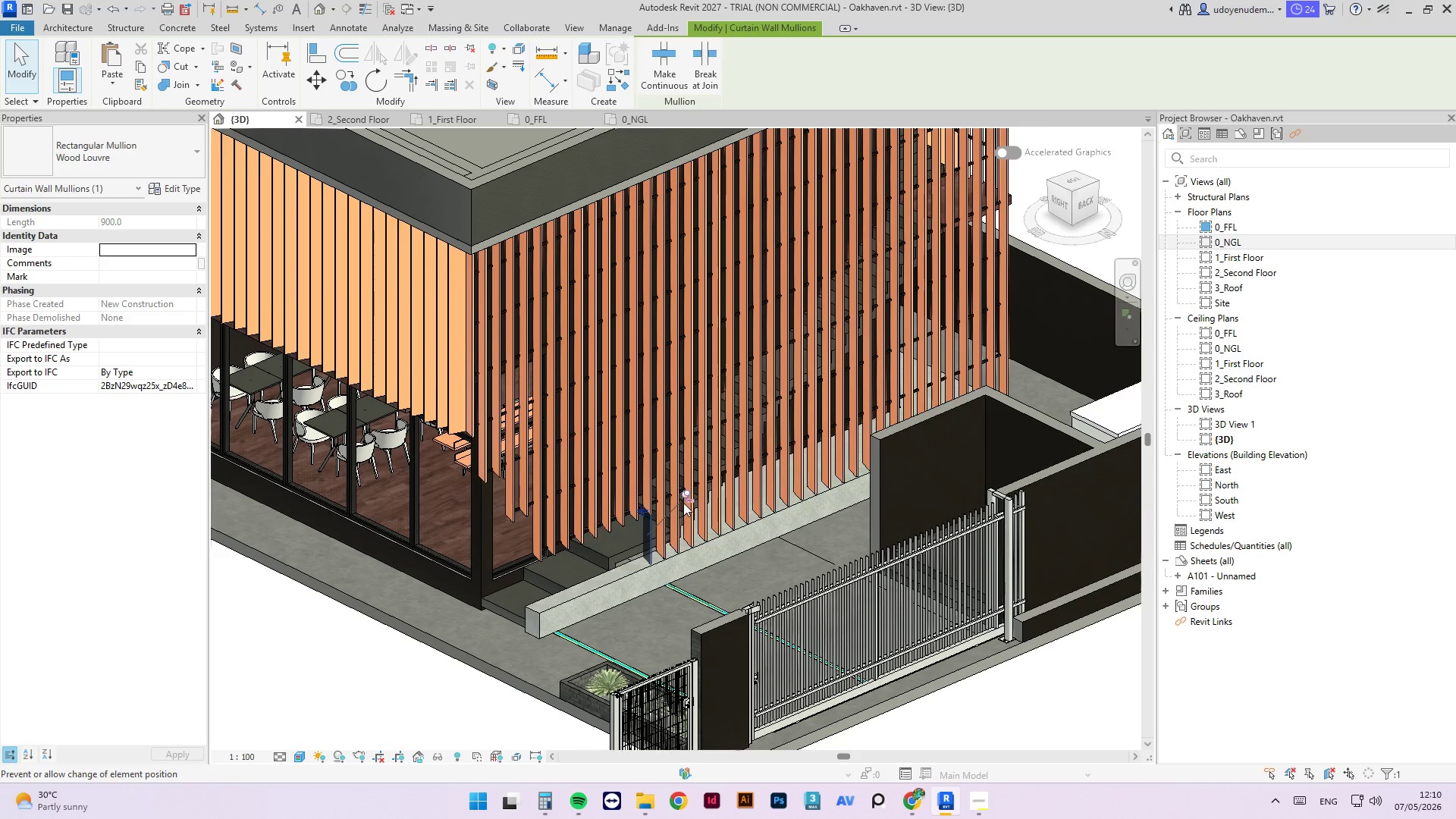 
left_click([683, 502])
 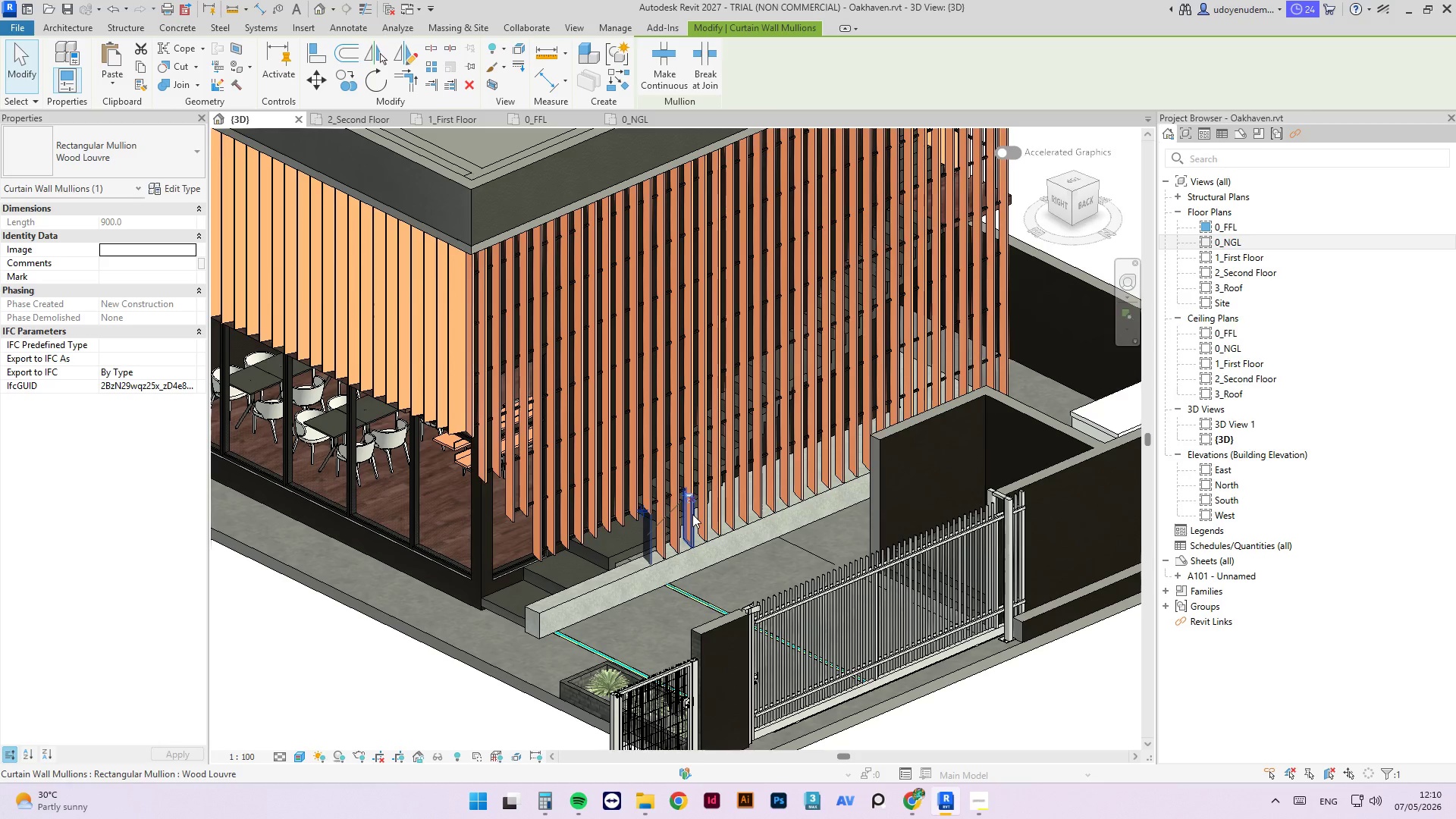 
key(Delete)
 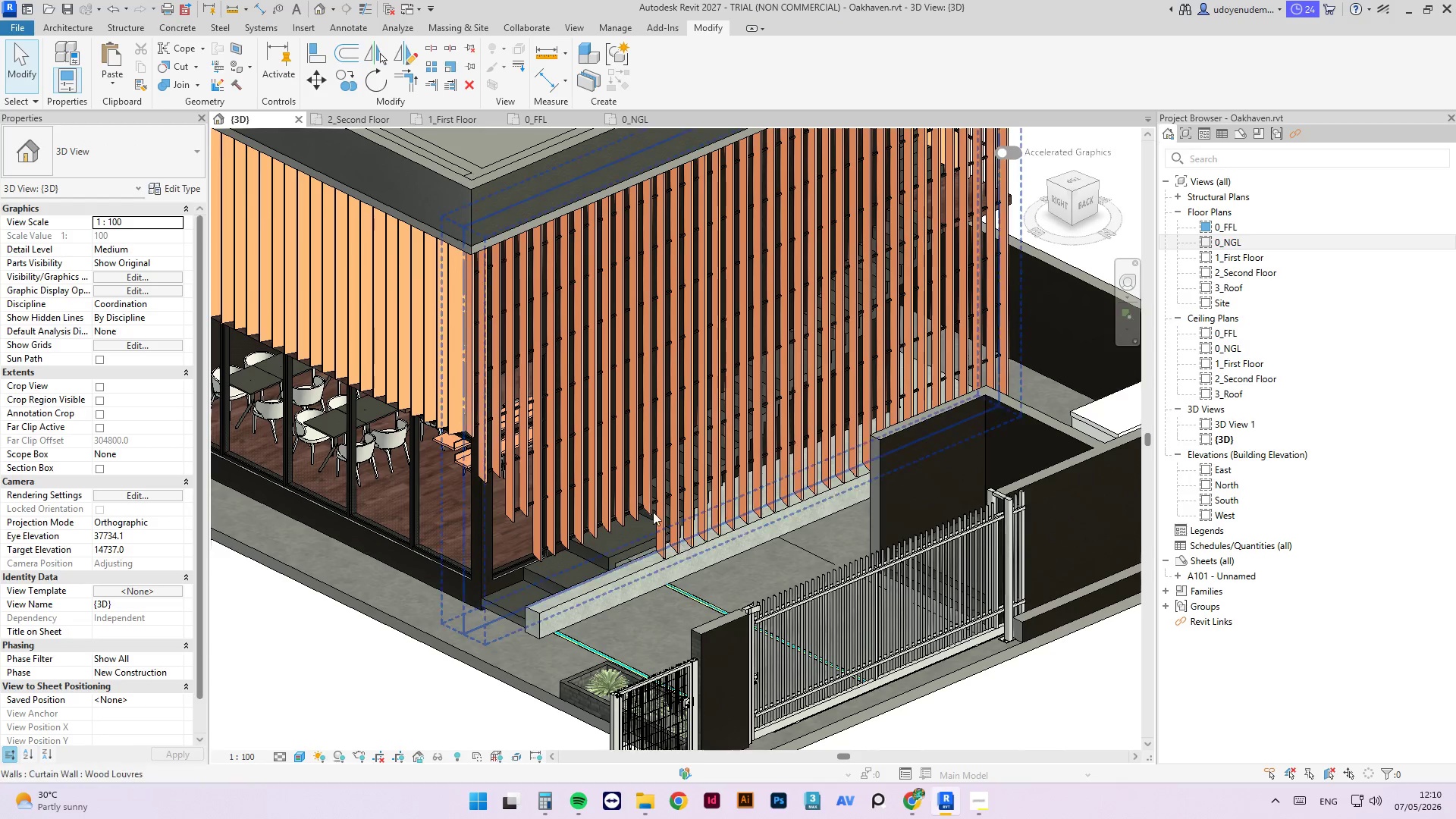 
scroll: coordinate [677, 507], scroll_direction: up, amount: 8.0
 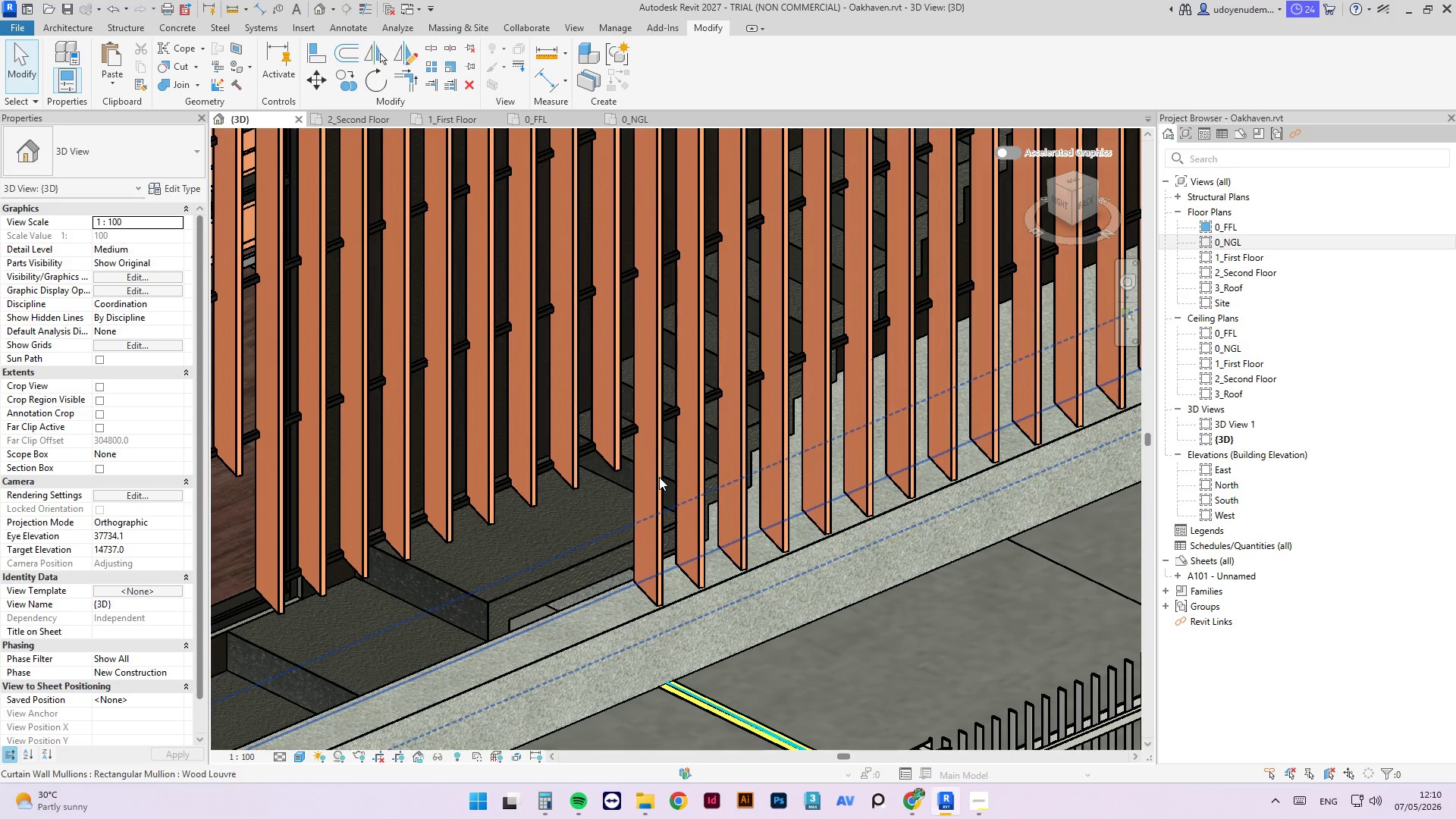 
left_click([662, 475])
 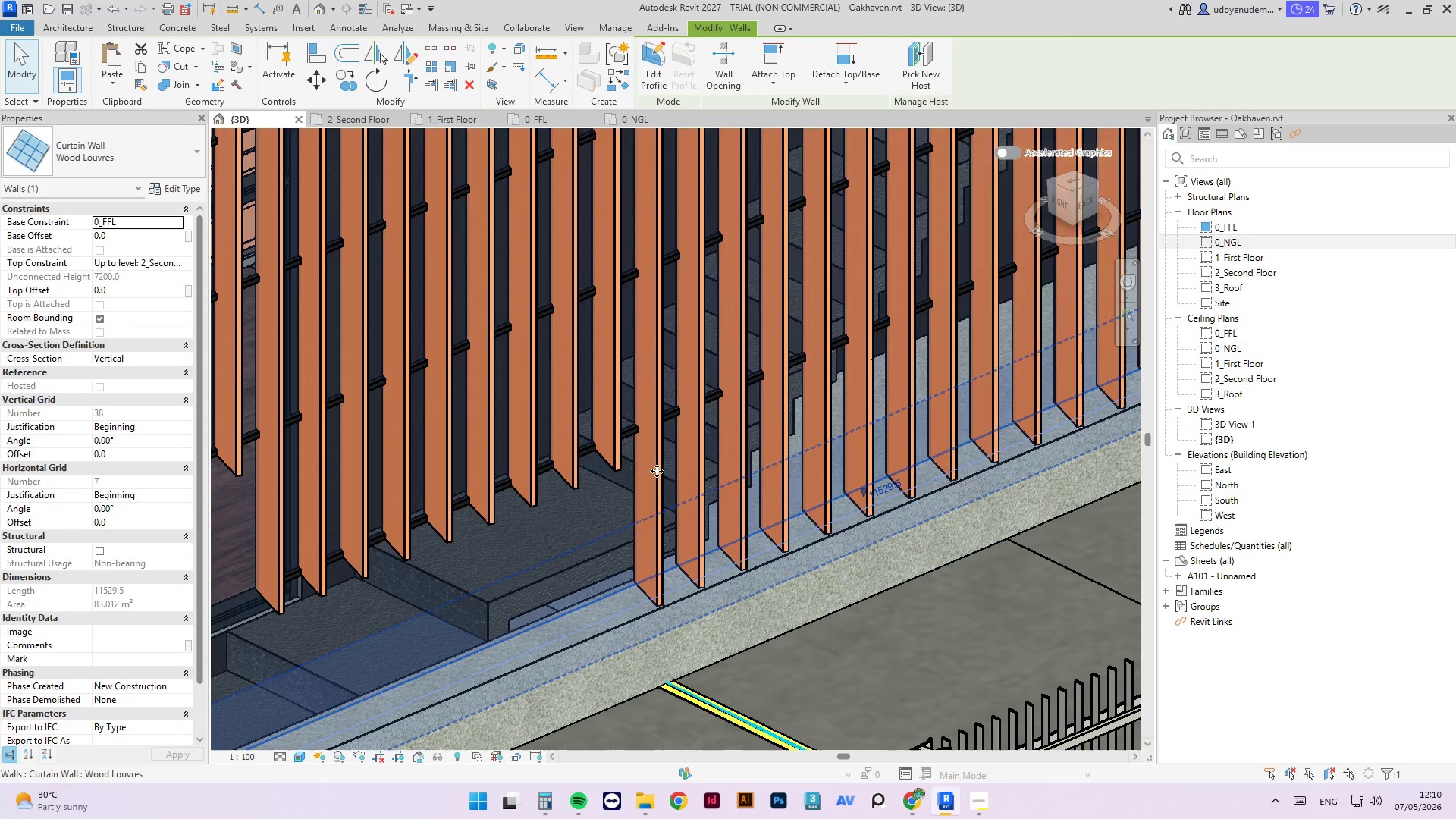 
left_click([657, 471])
 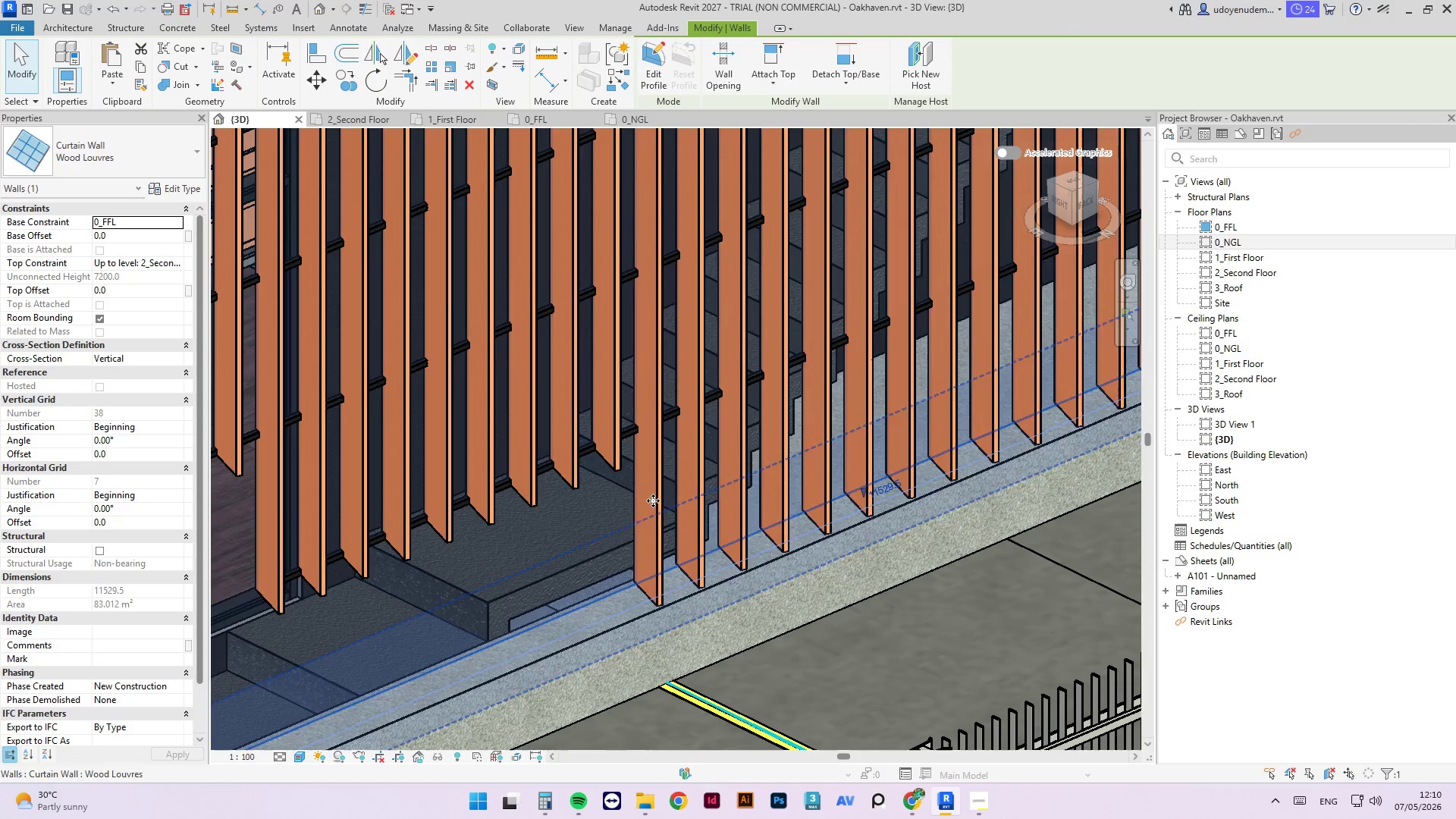 
key(Escape)
 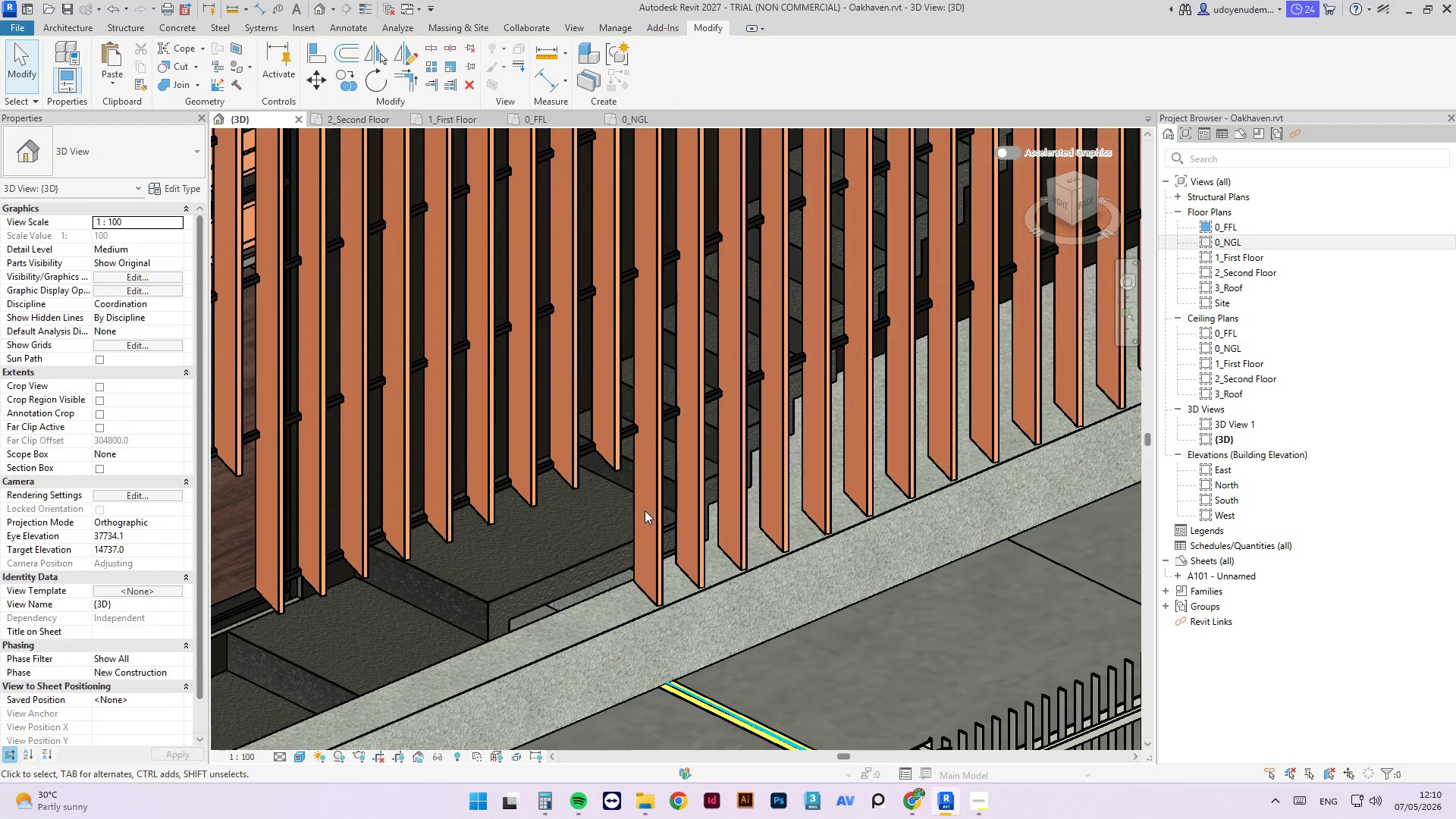 
key(Escape)
 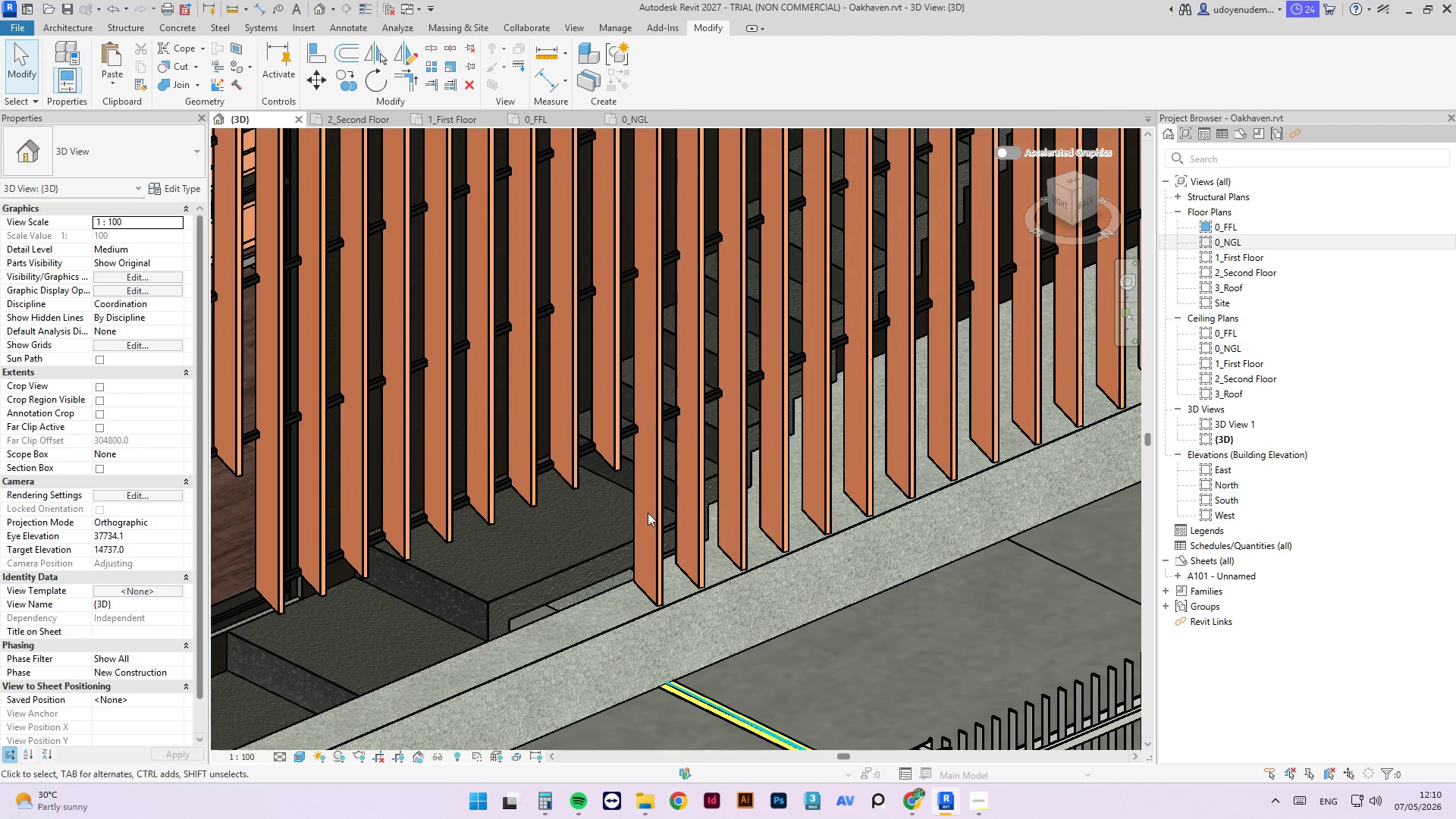 
key(Escape)
 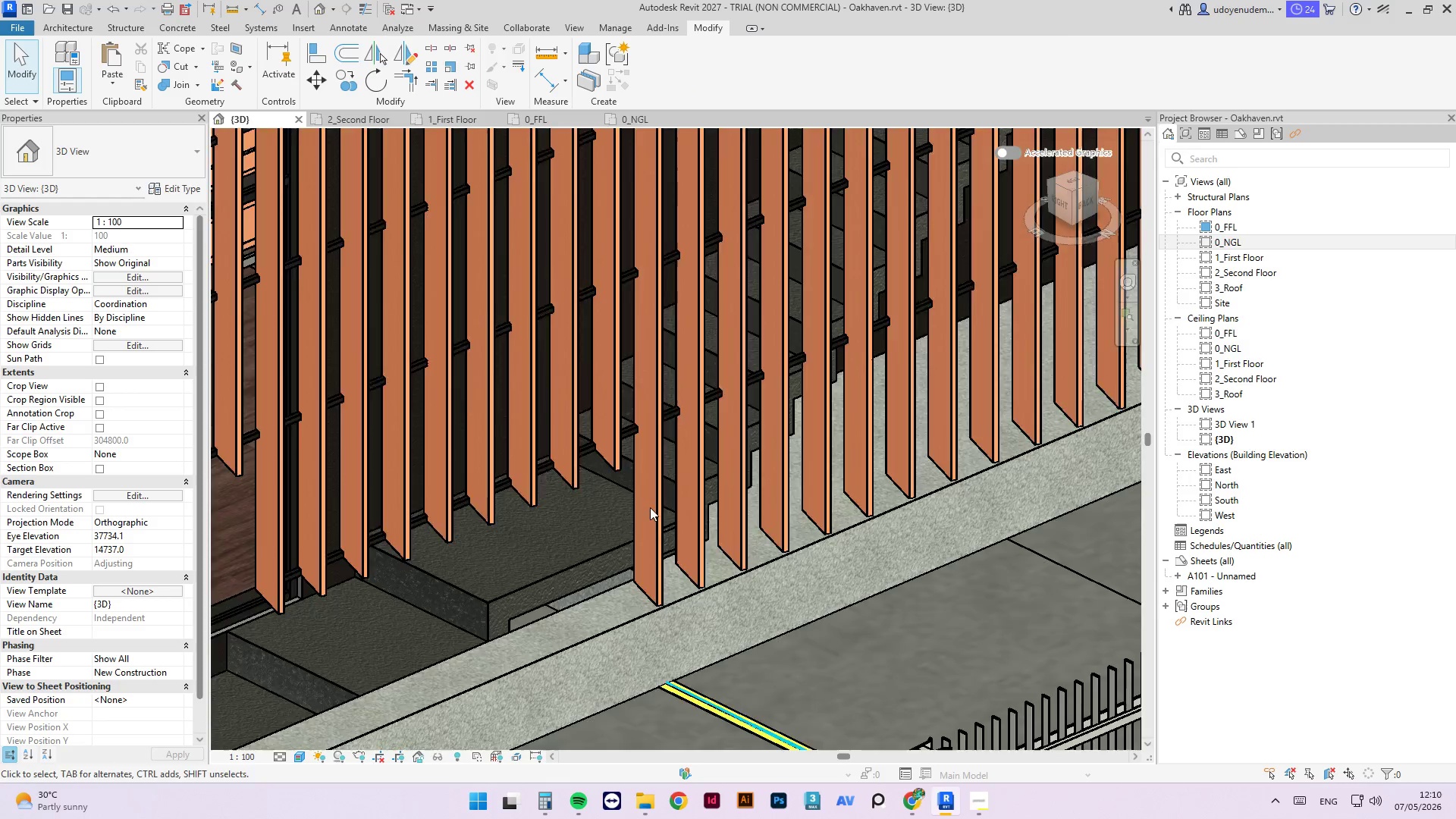 
hold_key(key=ShiftLeft, duration=1.98)
 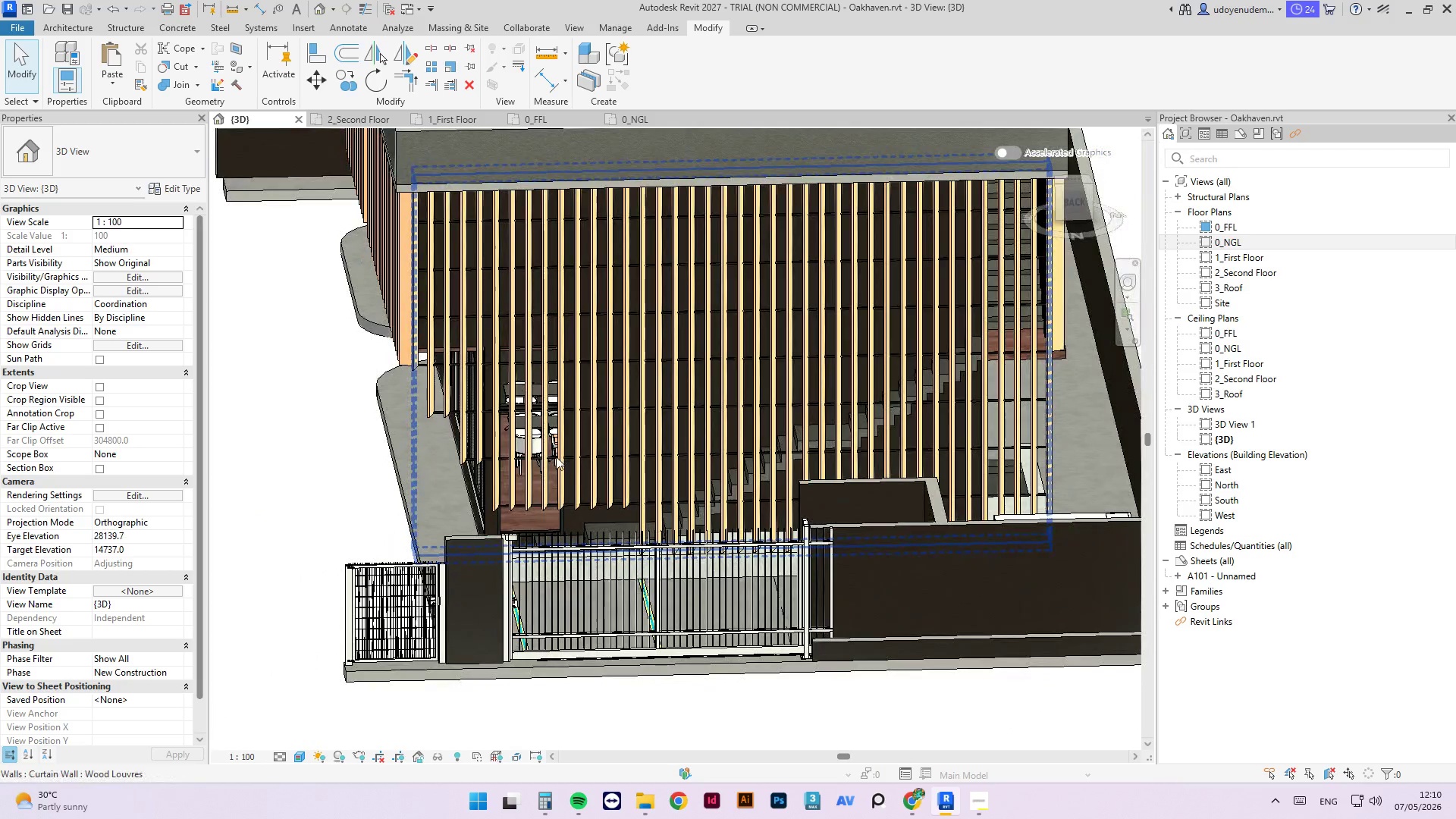 
scroll: coordinate [699, 587], scroll_direction: down, amount: 9.0
 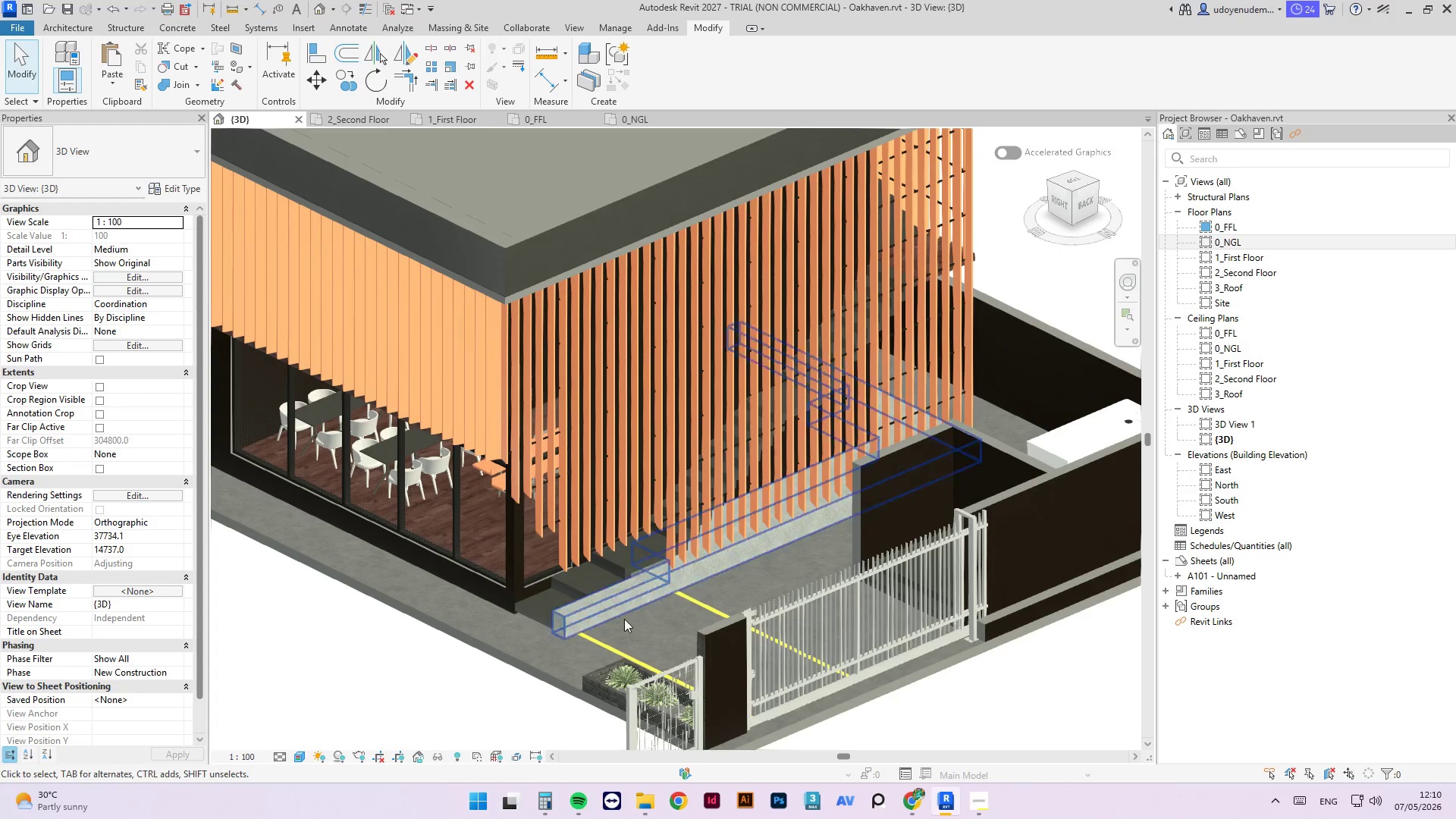 
key(Shift+ShiftLeft)
 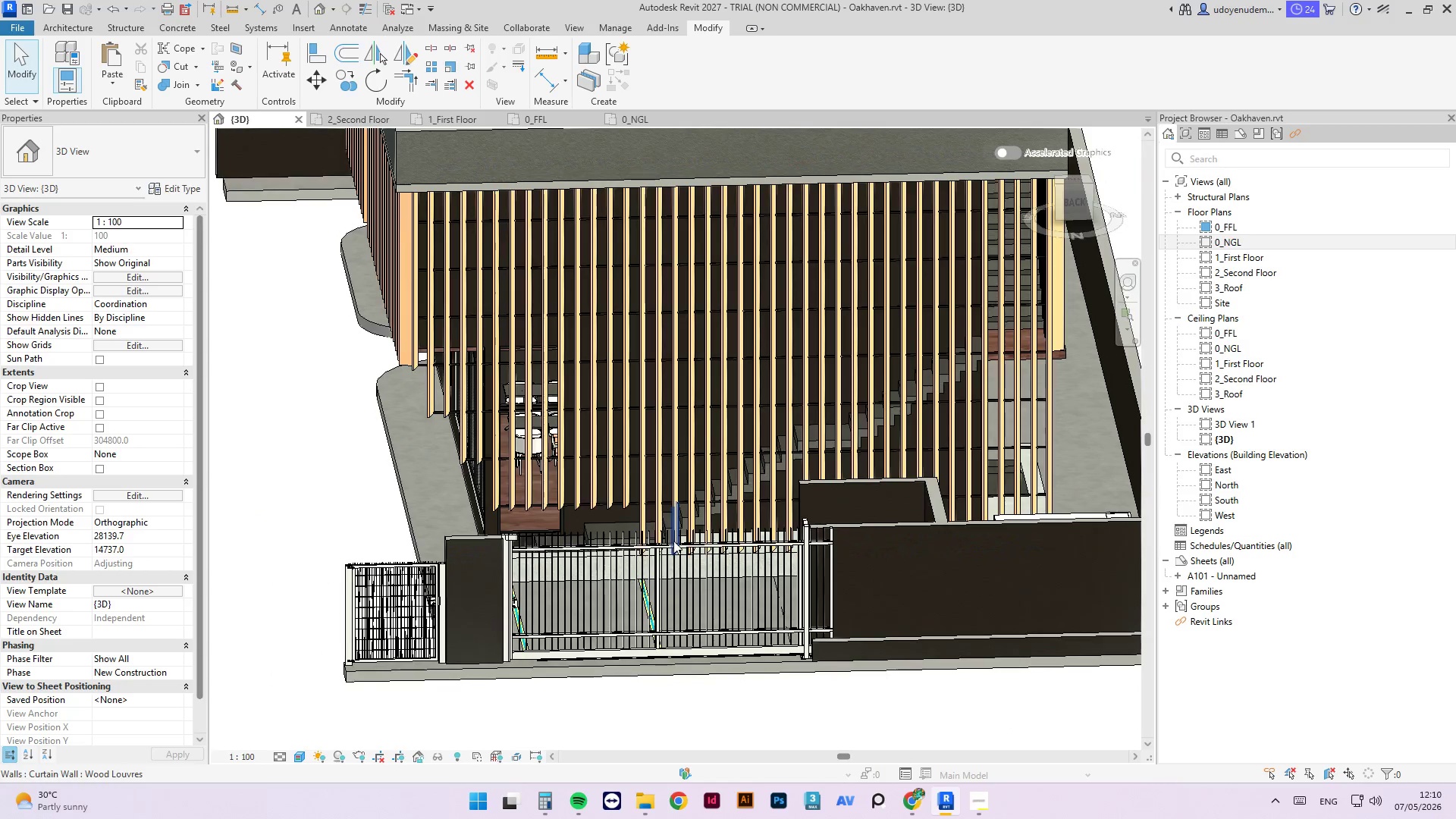 
hold_key(key=ShiftLeft, duration=2.58)
 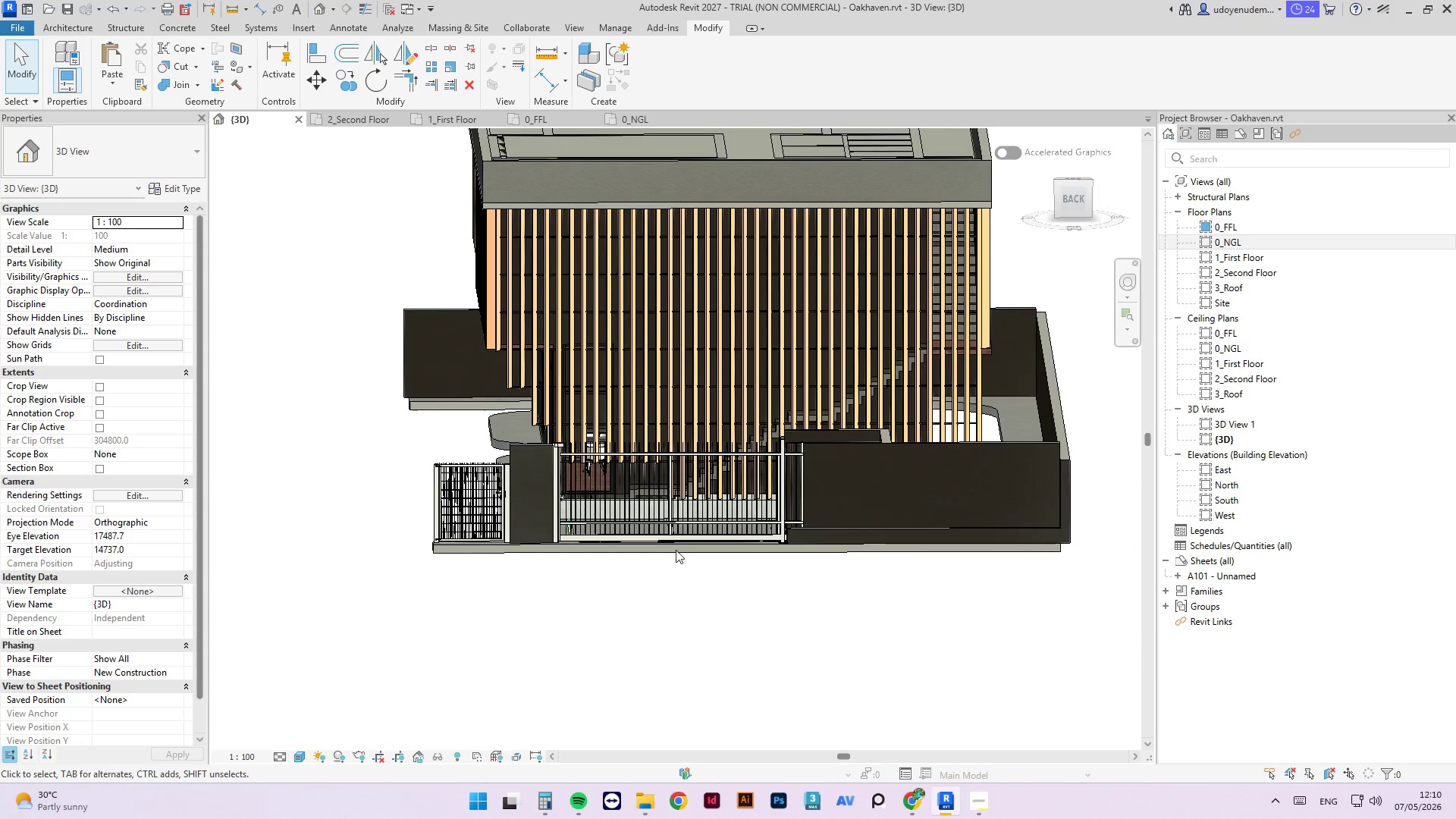 
scroll: coordinate [620, 450], scroll_direction: down, amount: 2.0
 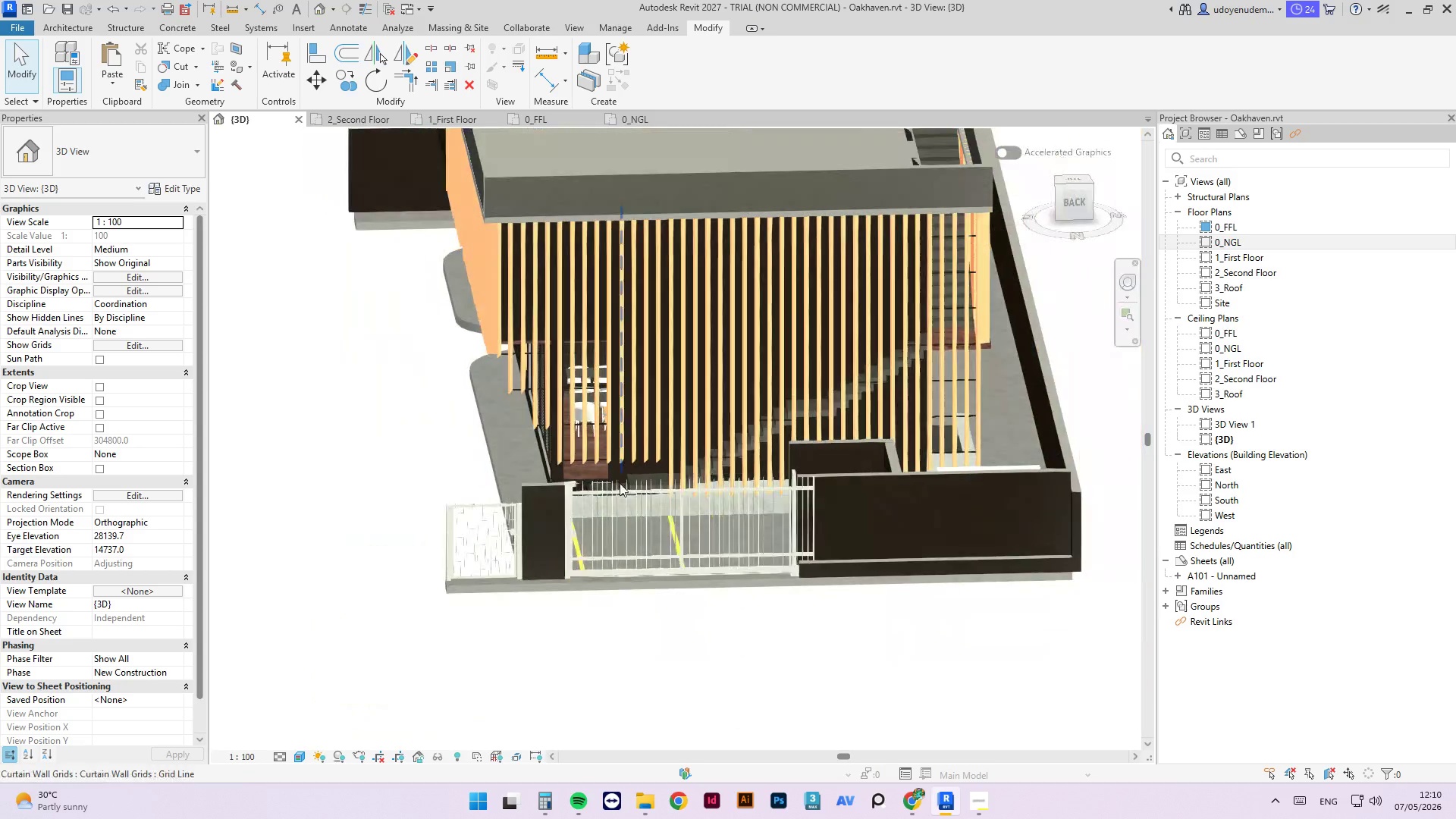 
hold_key(key=ShiftLeft, duration=4.56)
 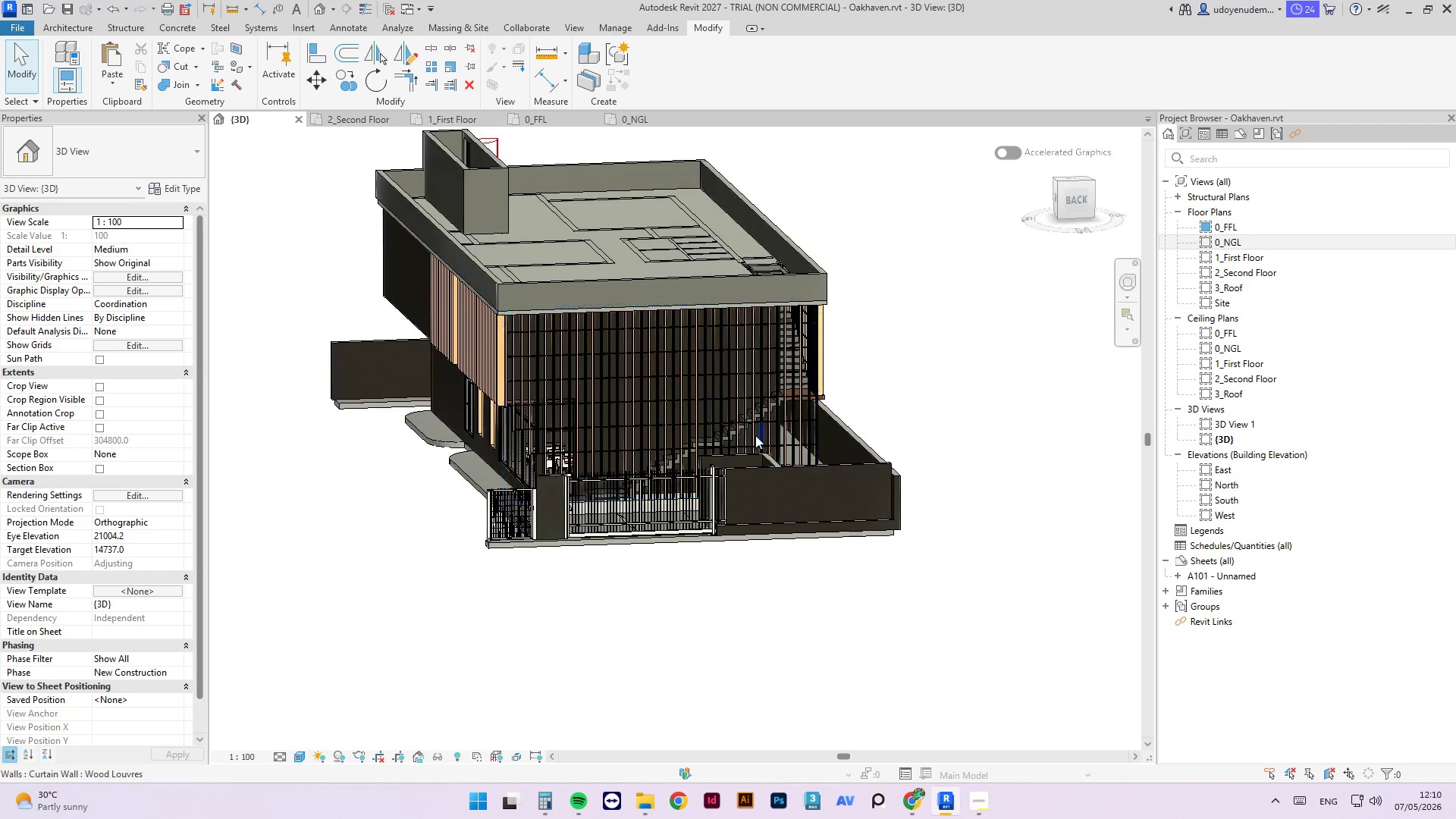 
scroll: coordinate [537, 498], scroll_direction: down, amount: 3.0
 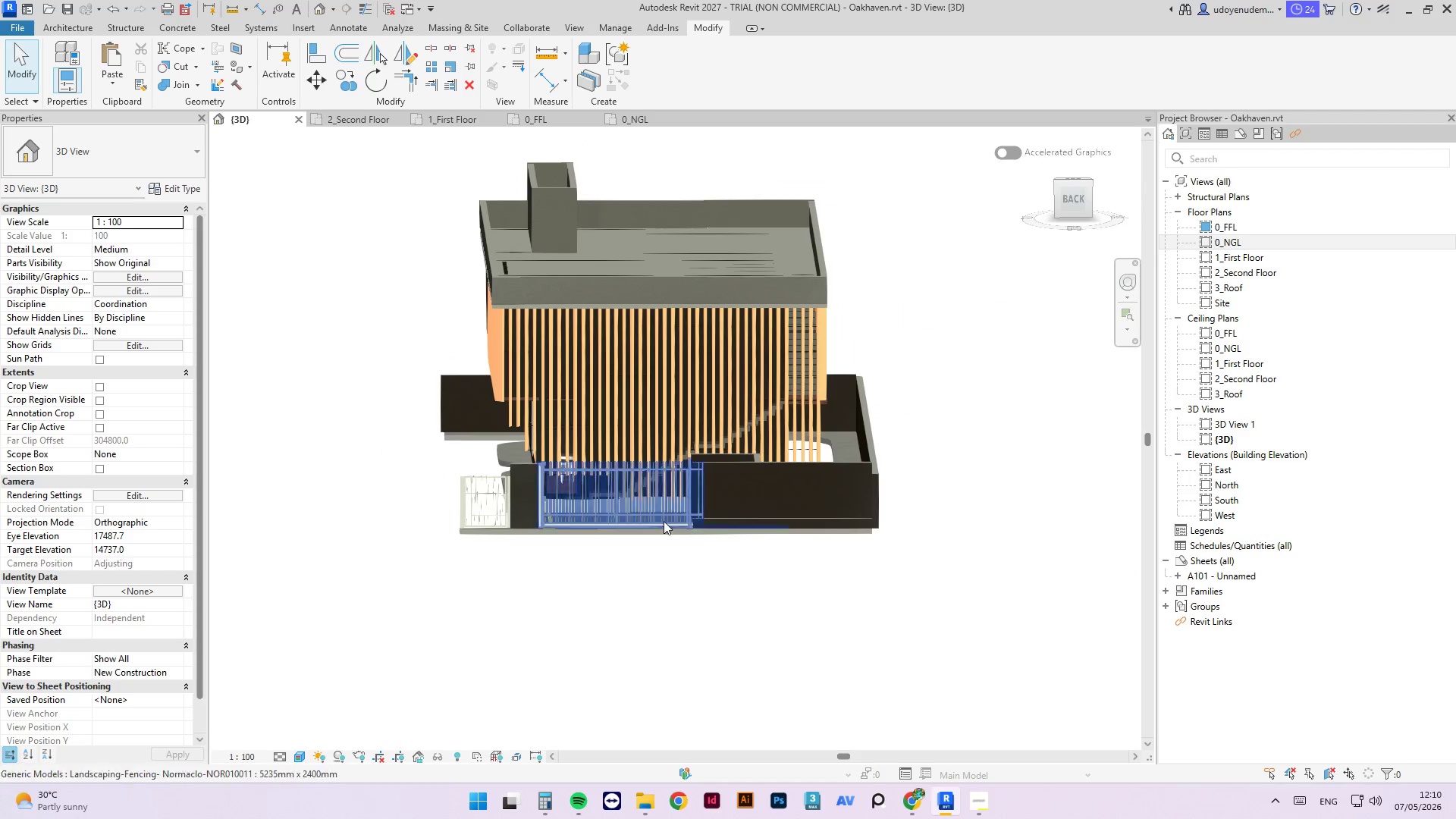 
scroll: coordinate [660, 353], scroll_direction: up, amount: 8.0
 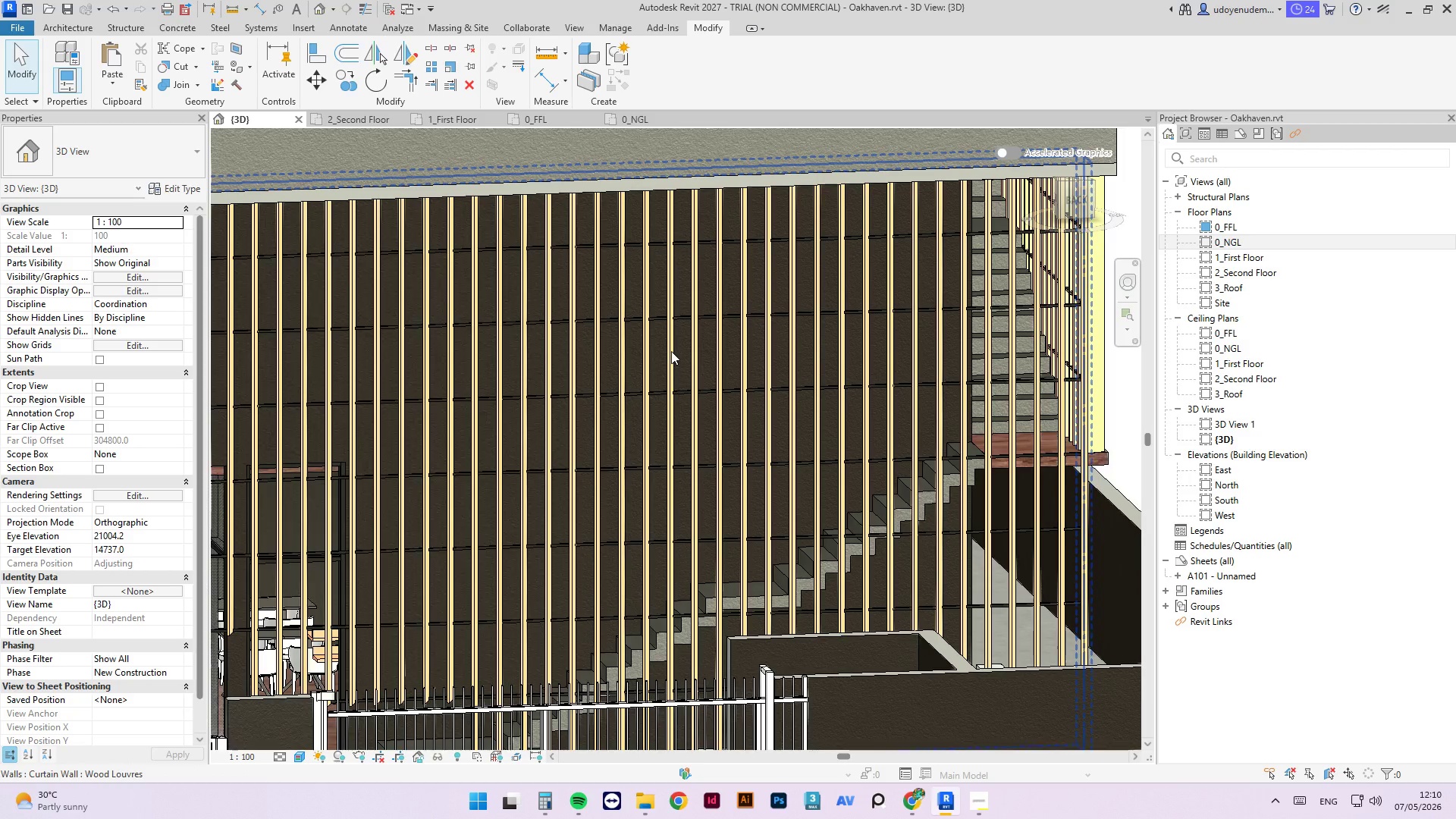 
left_click([668, 350])
 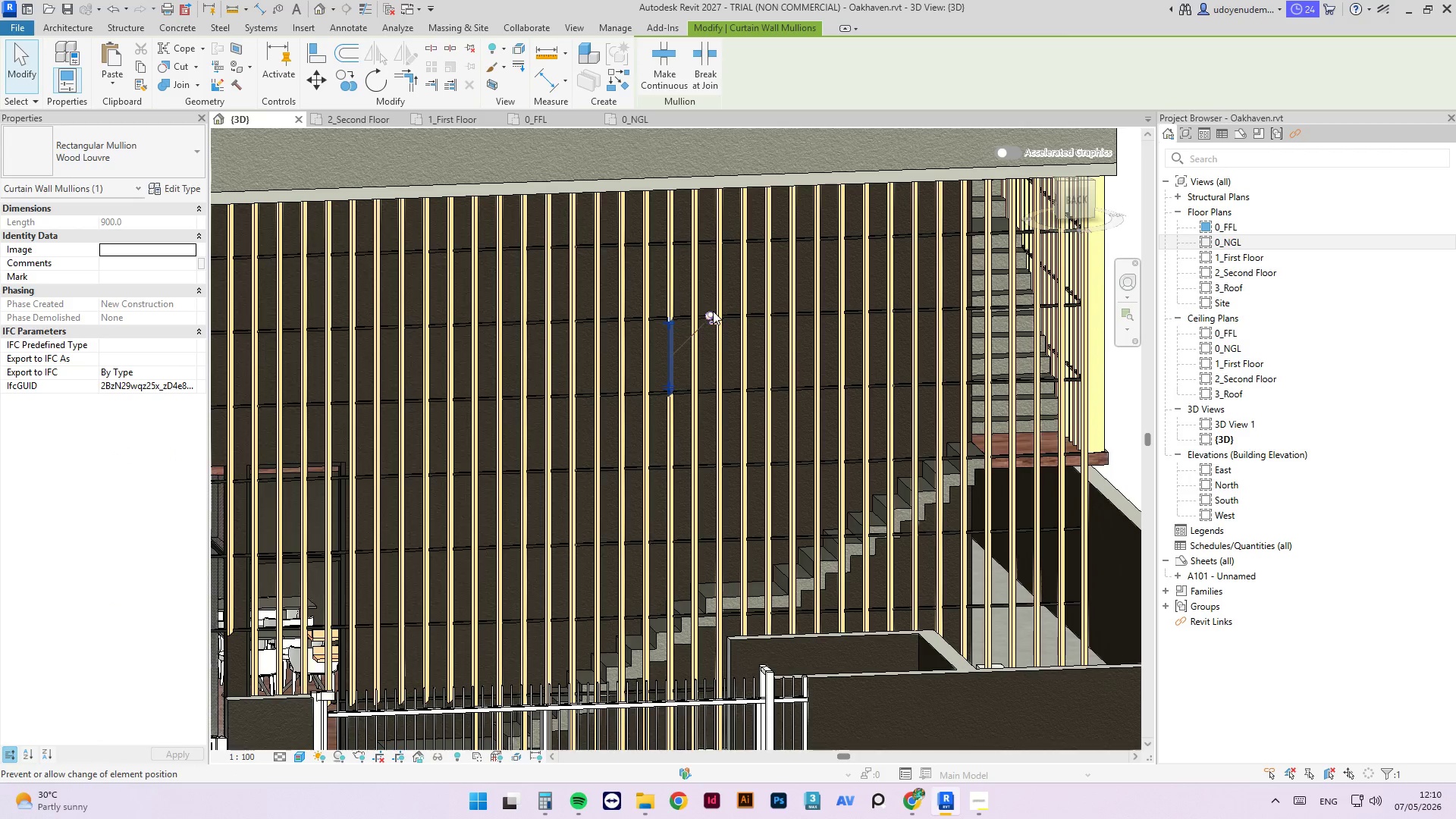 
left_click([713, 312])
 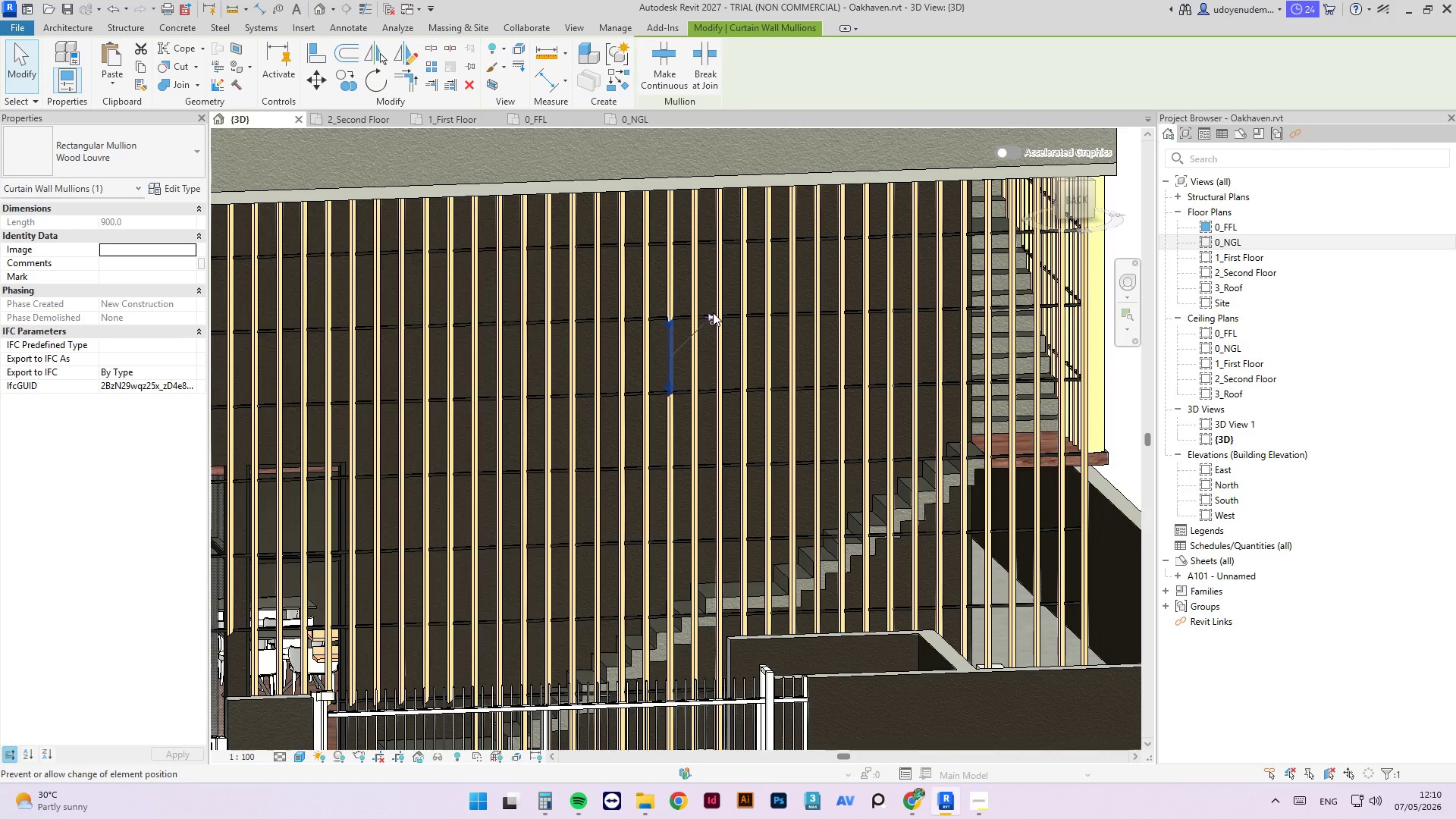 
key(Delete)
 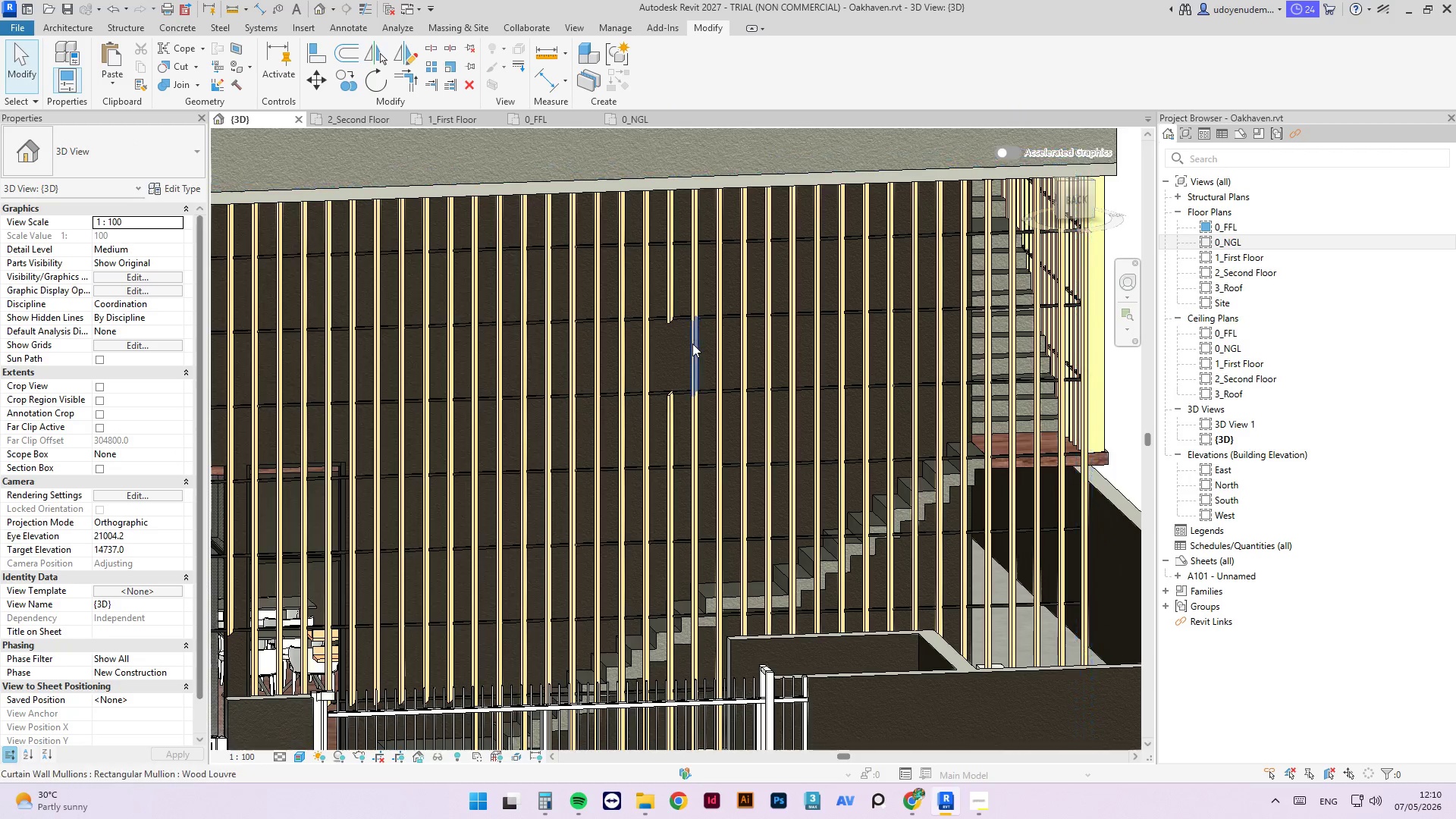 
left_click([692, 344])
 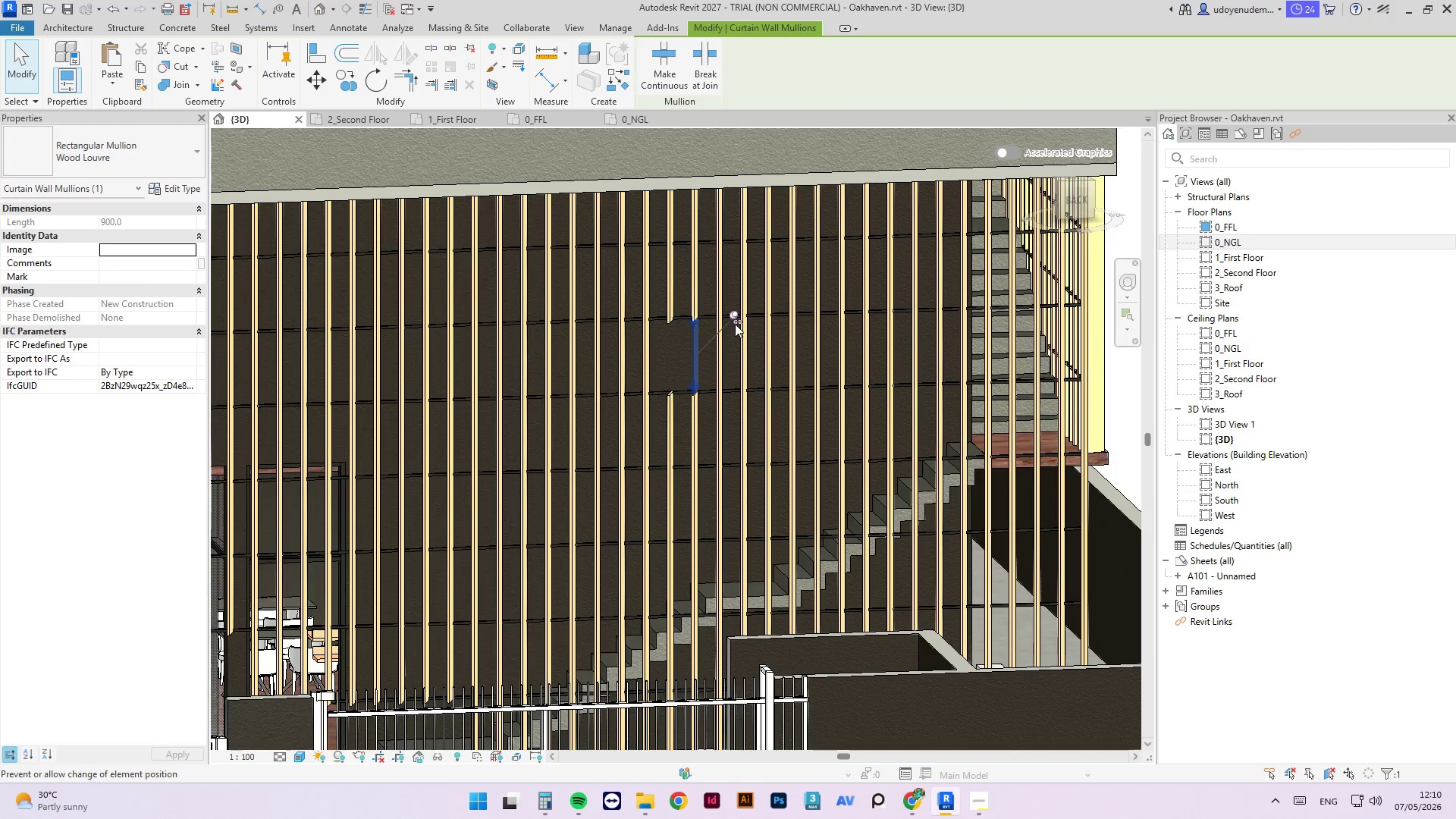 
left_click([735, 324])
 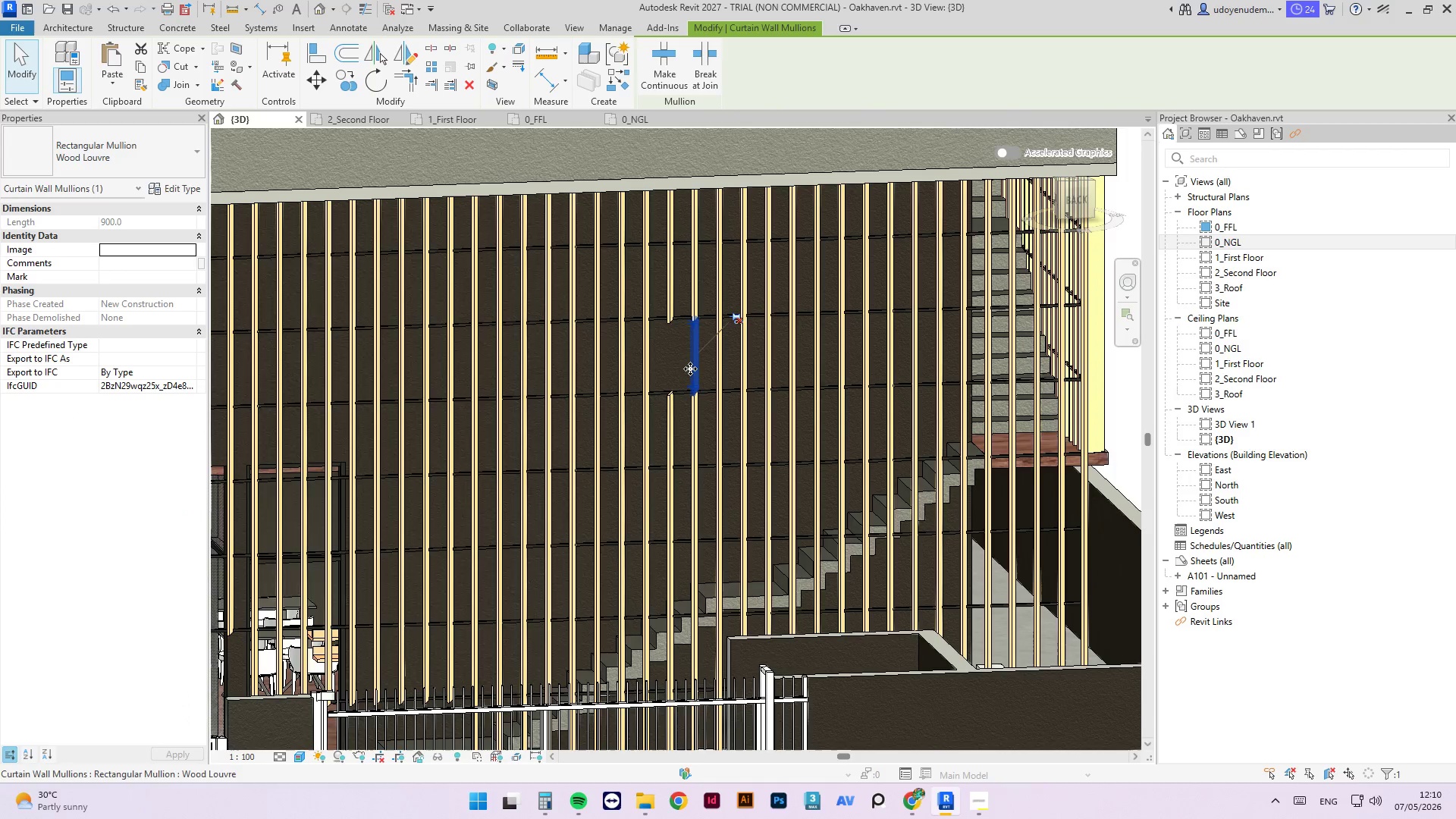 
key(Delete)
 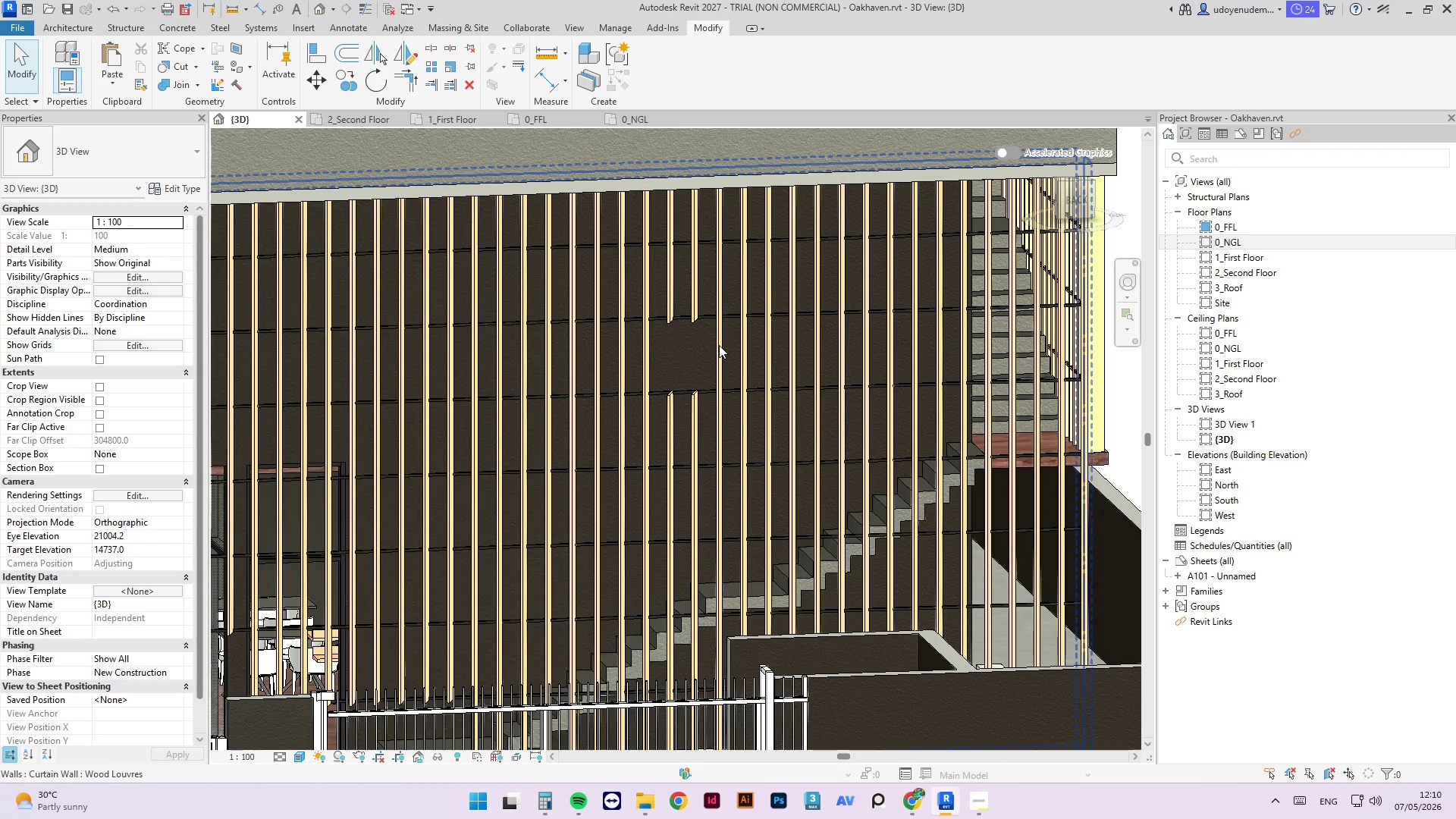 
left_click([719, 346])
 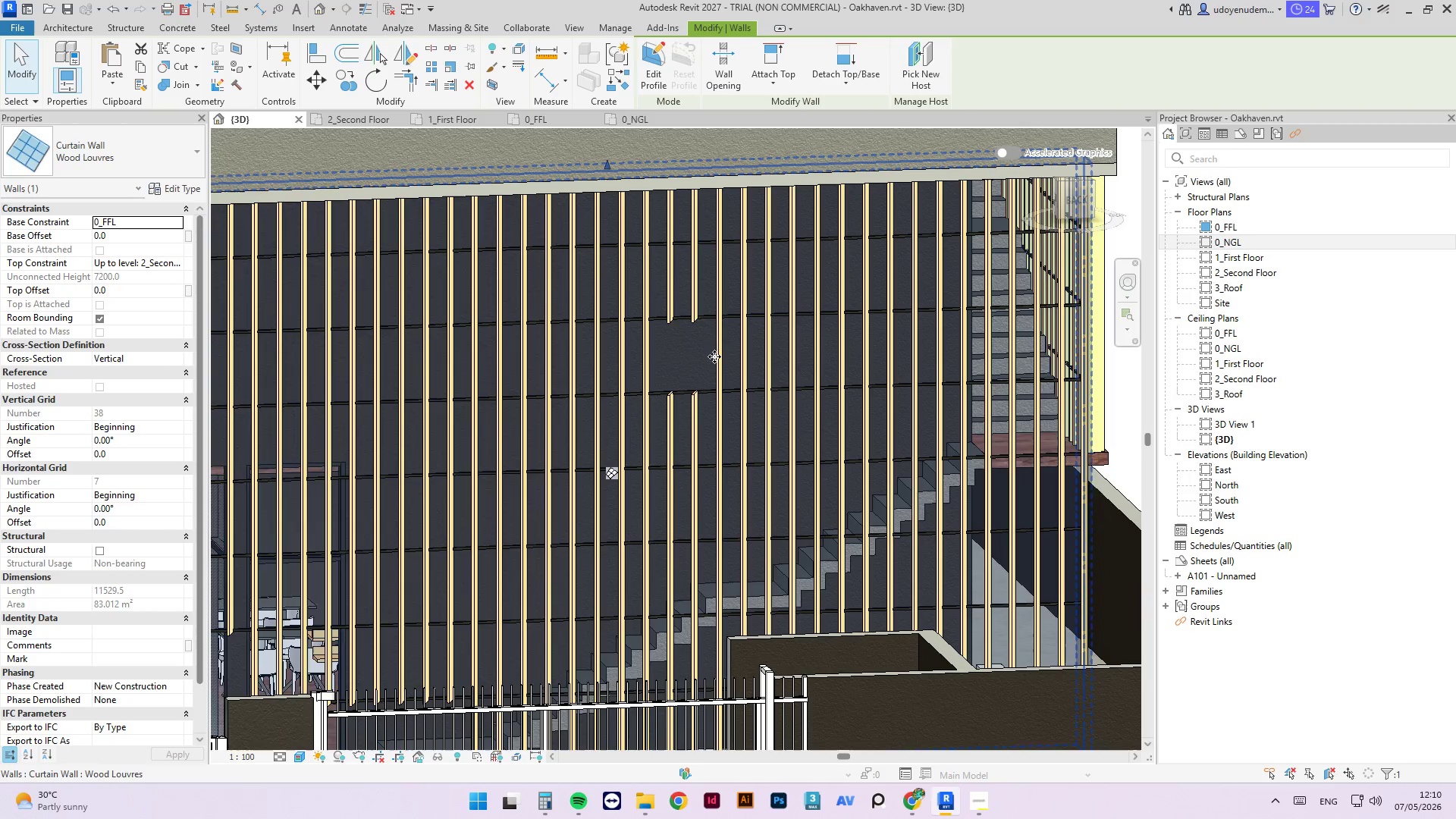 
scroll: coordinate [704, 373], scroll_direction: down, amount: 2.0
 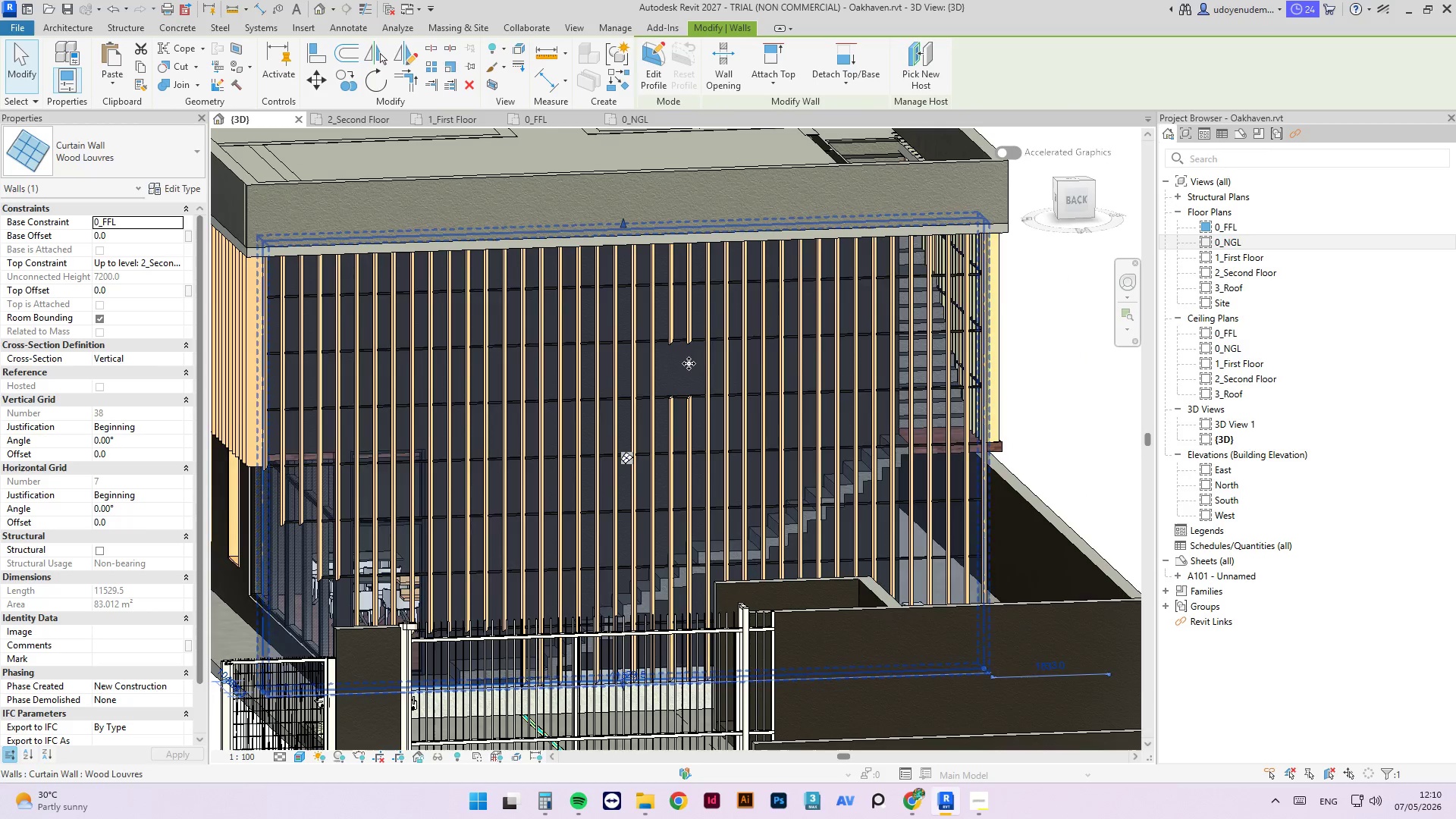 
key(Tab)
 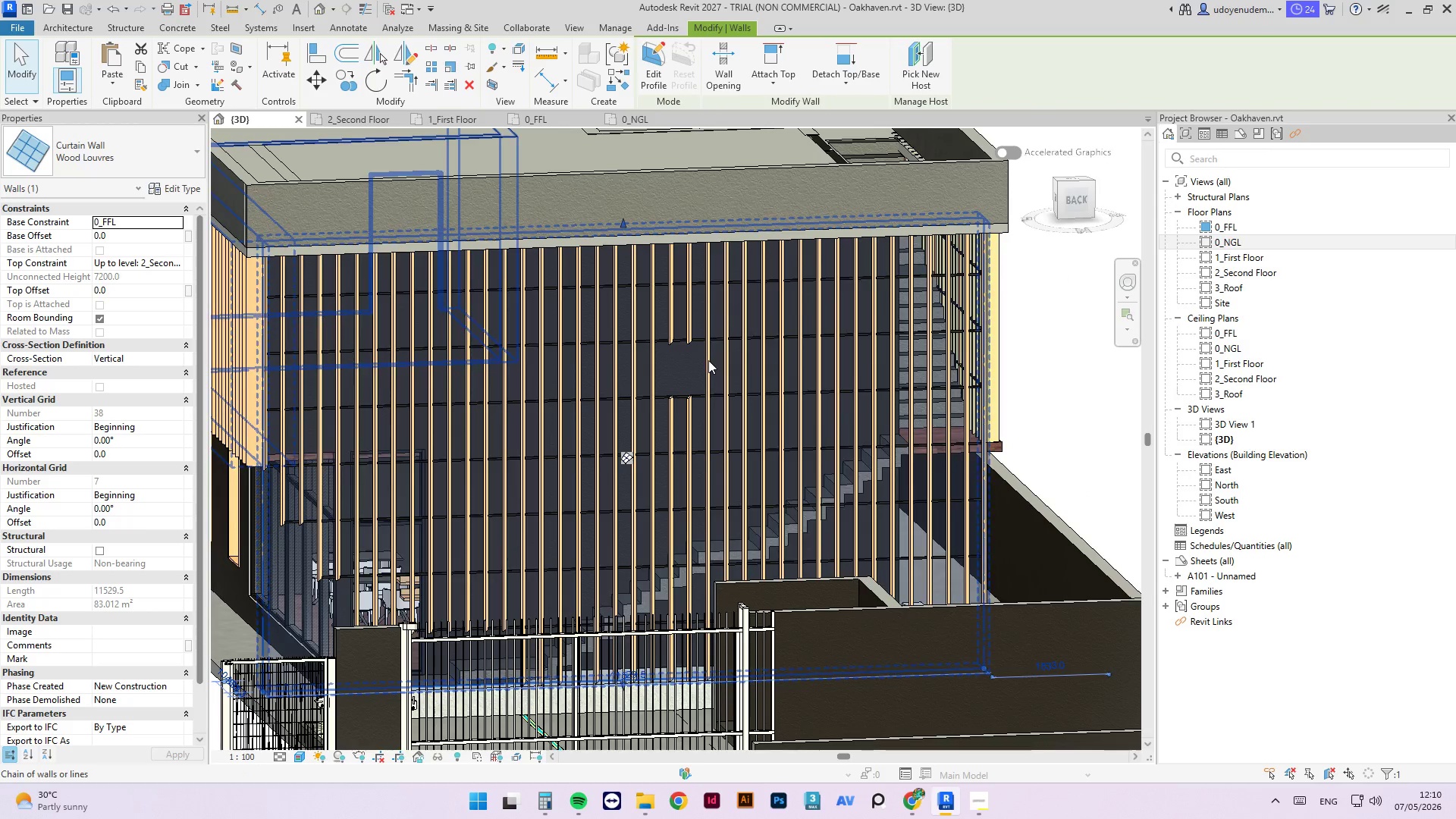 
key(Tab)
 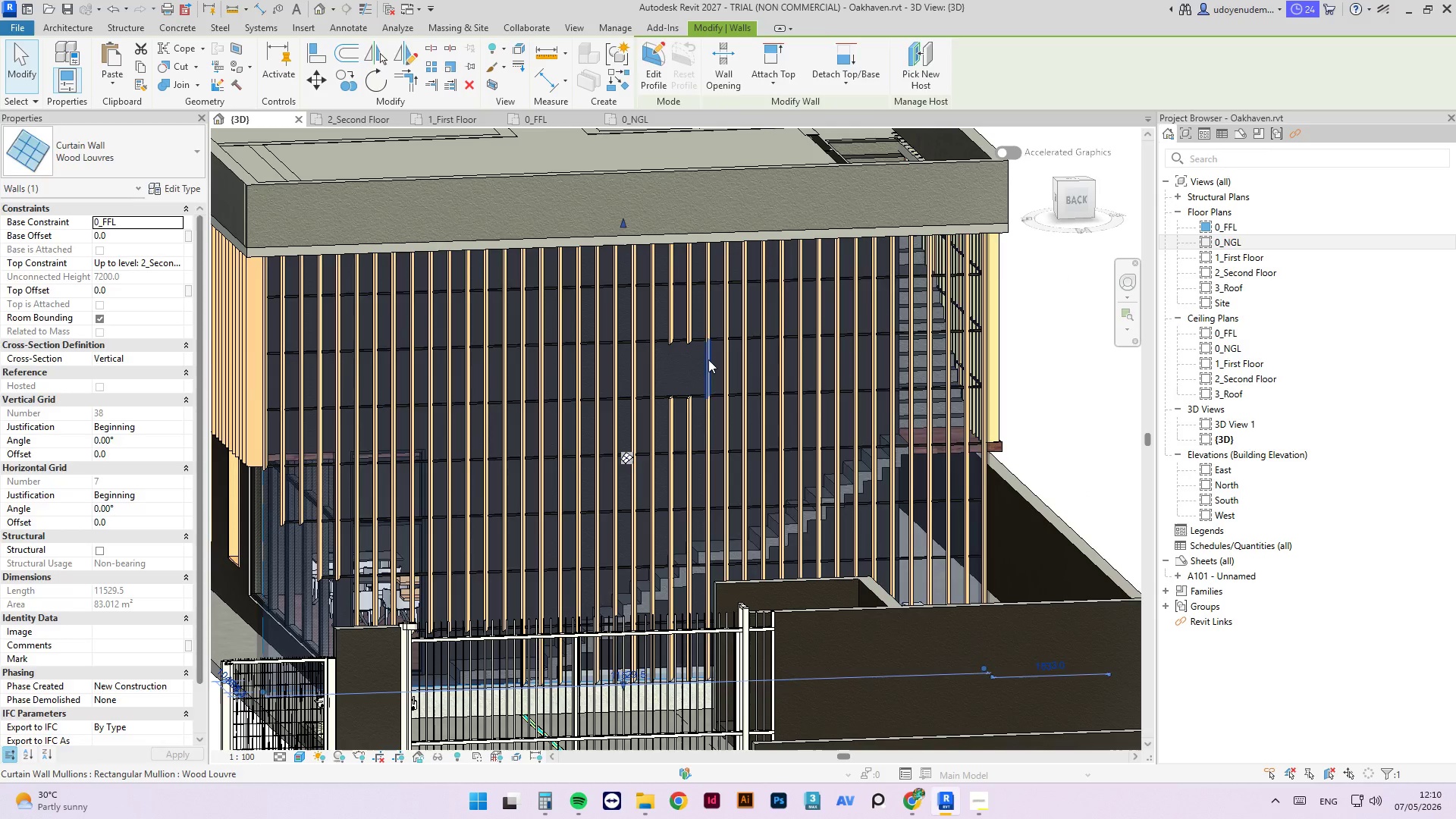 
left_click([708, 359])
 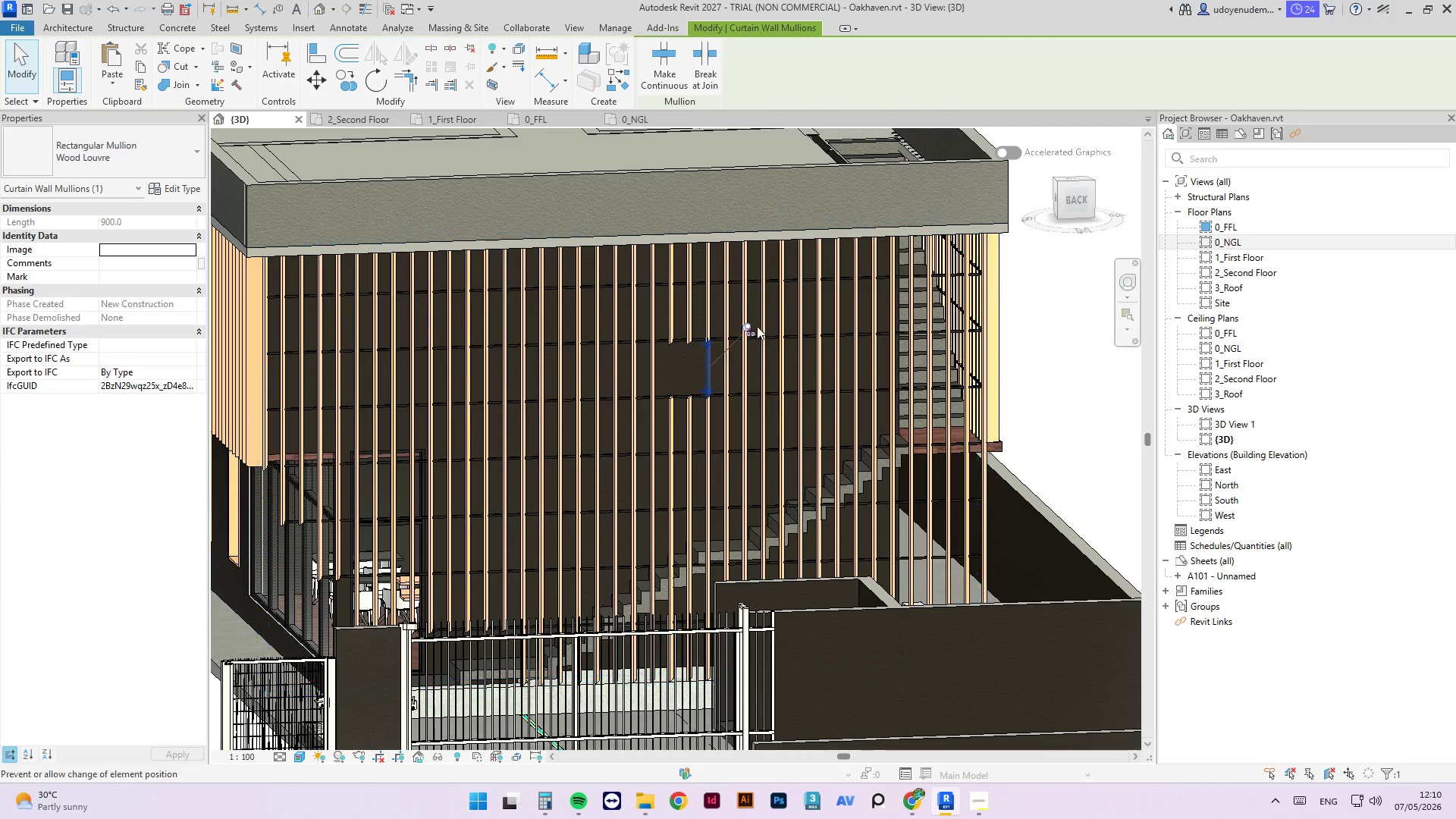 
left_click([751, 327])
 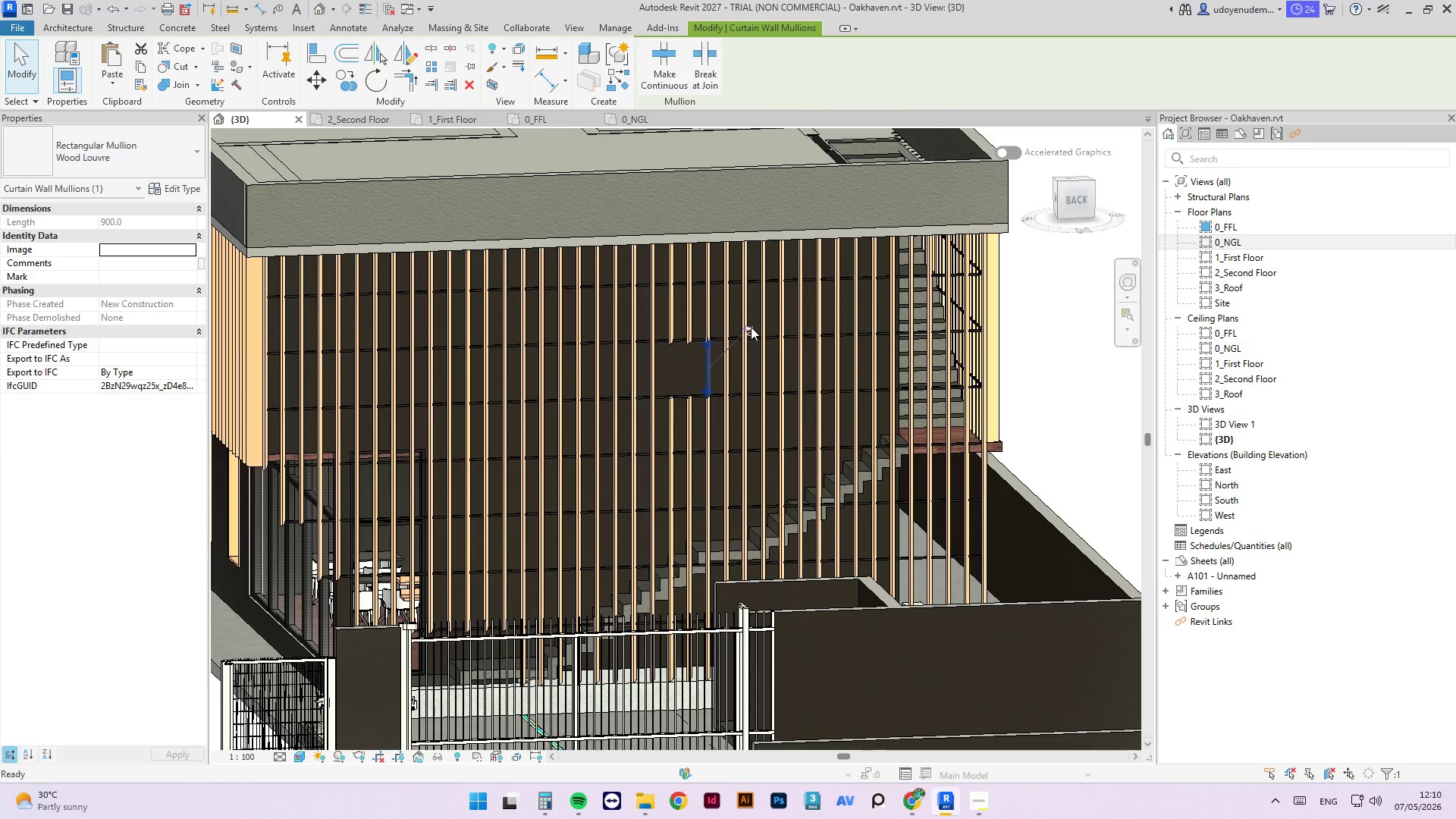 
key(Delete)
 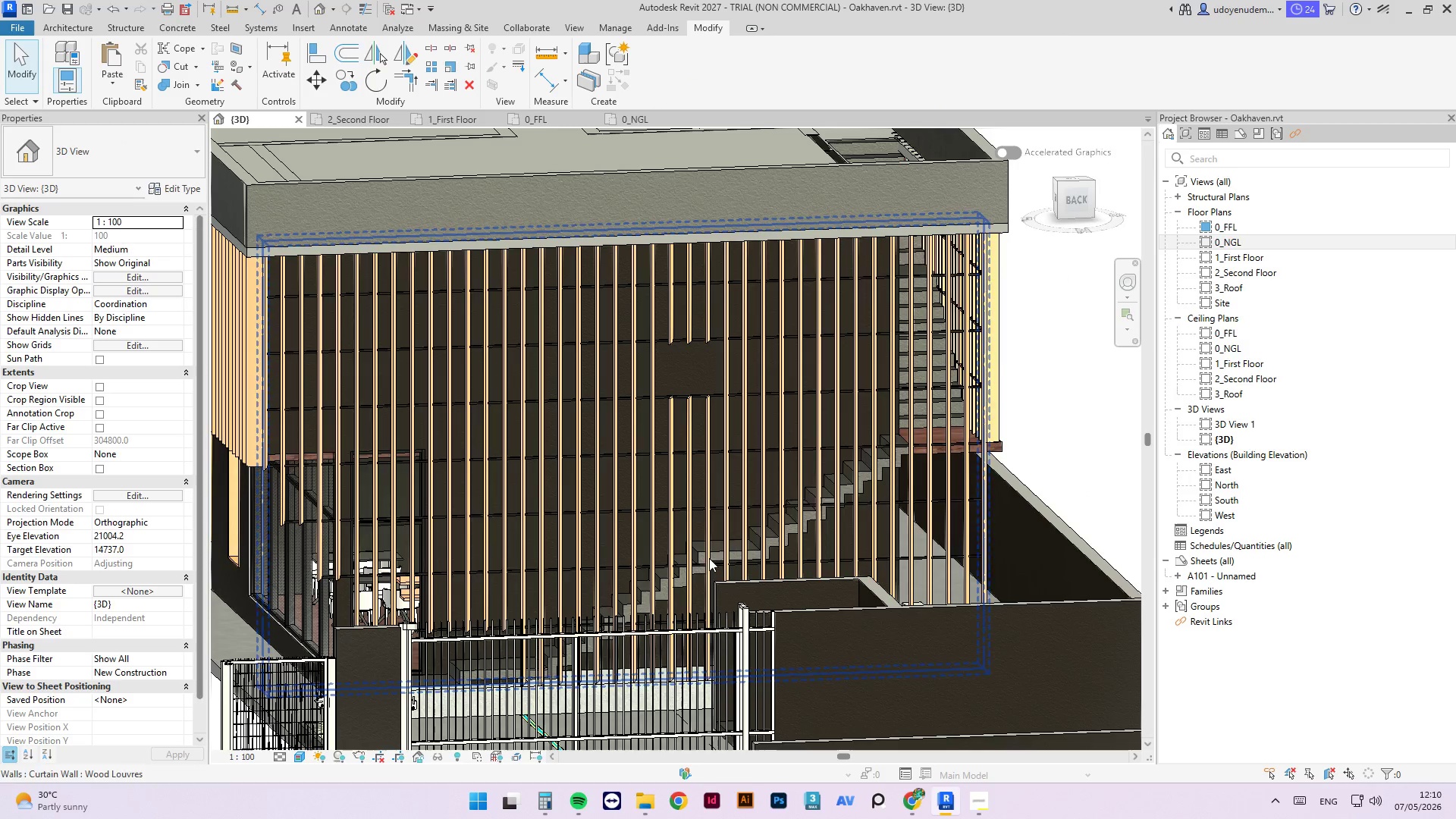 
scroll: coordinate [847, 360], scroll_direction: down, amount: 8.0
 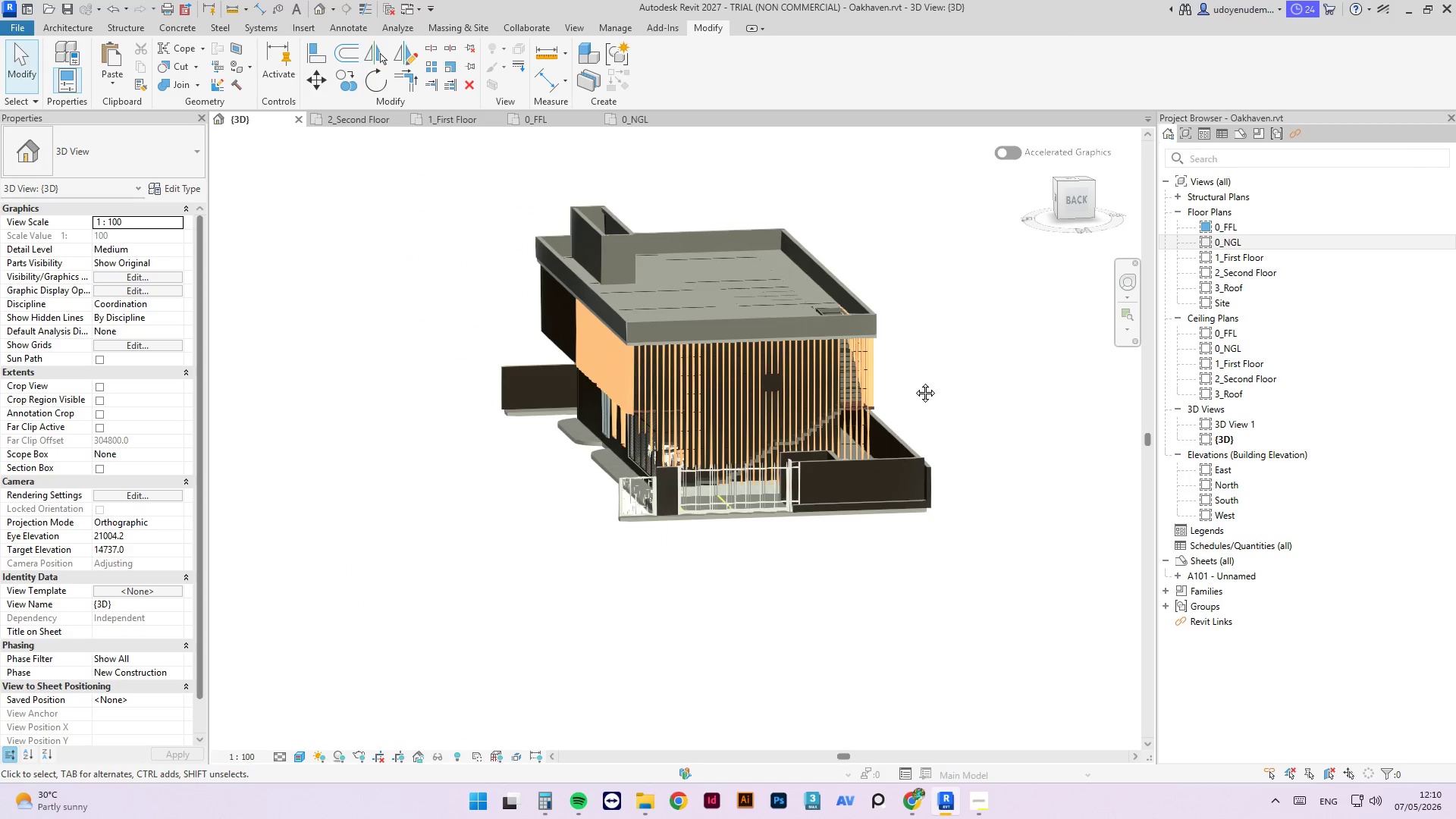 
key(Shift+ShiftLeft)
 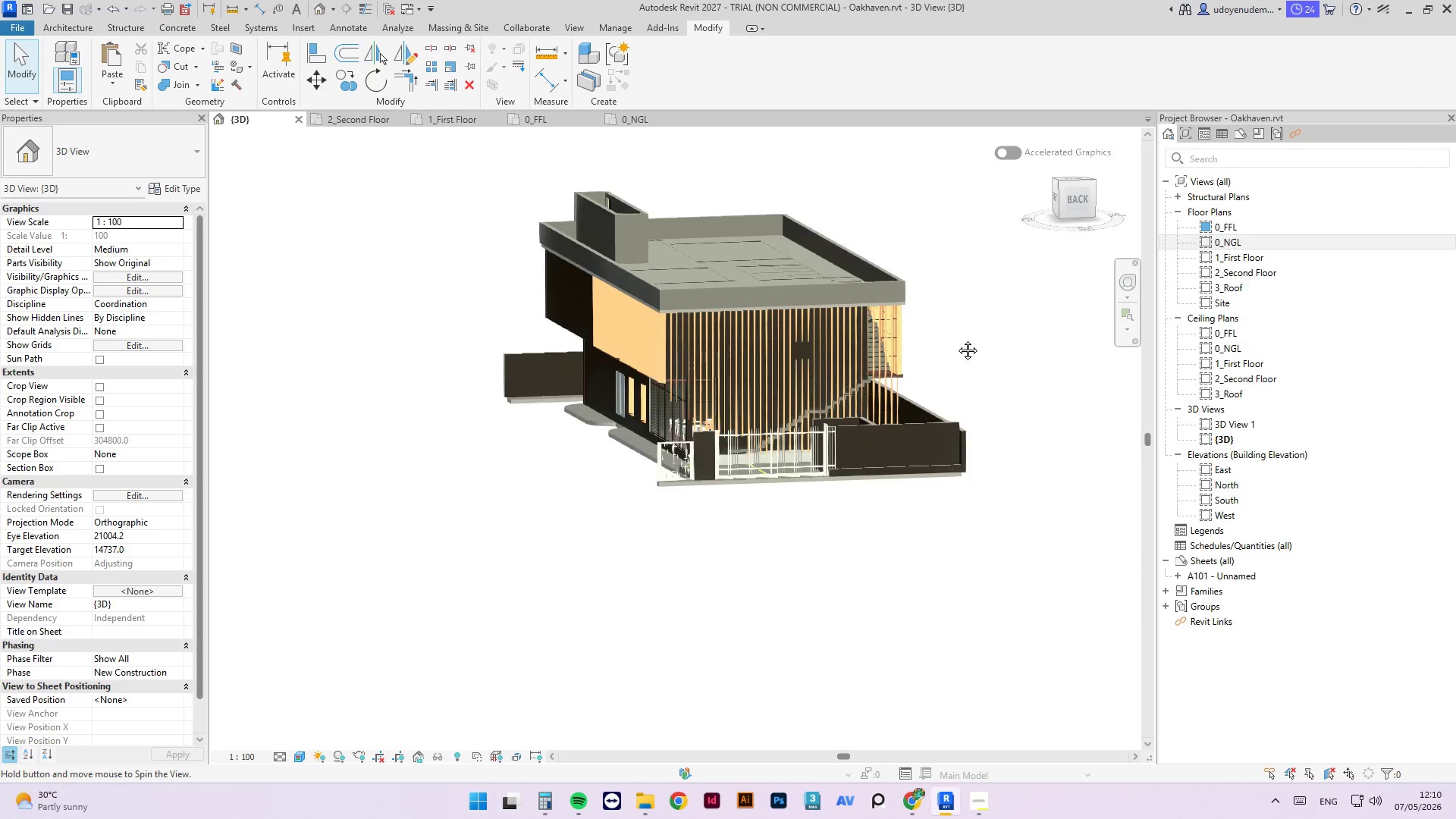 
hold_key(key=ShiftLeft, duration=8.11)
 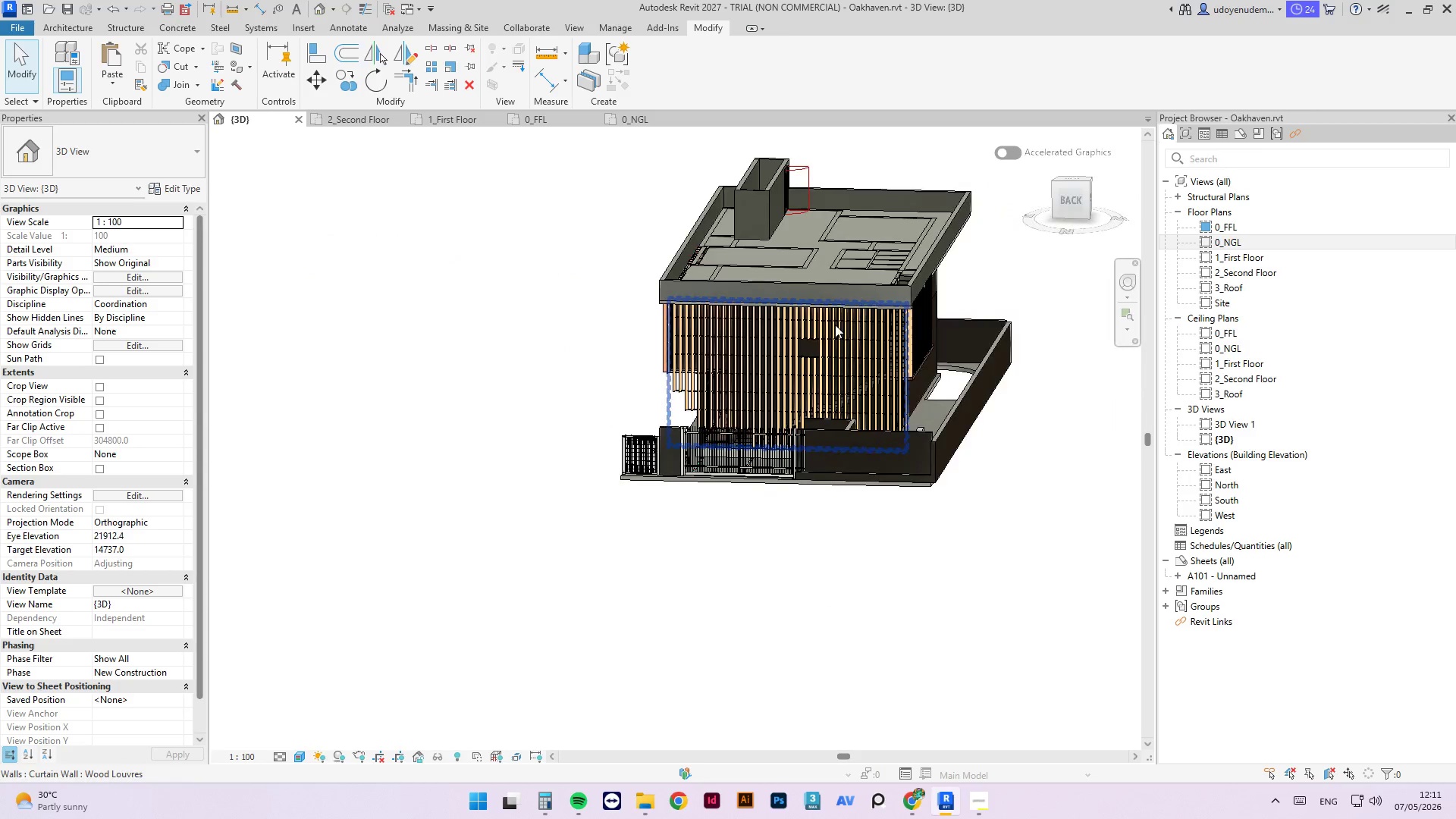 
hold_key(key=ShiftLeft, duration=1.25)
 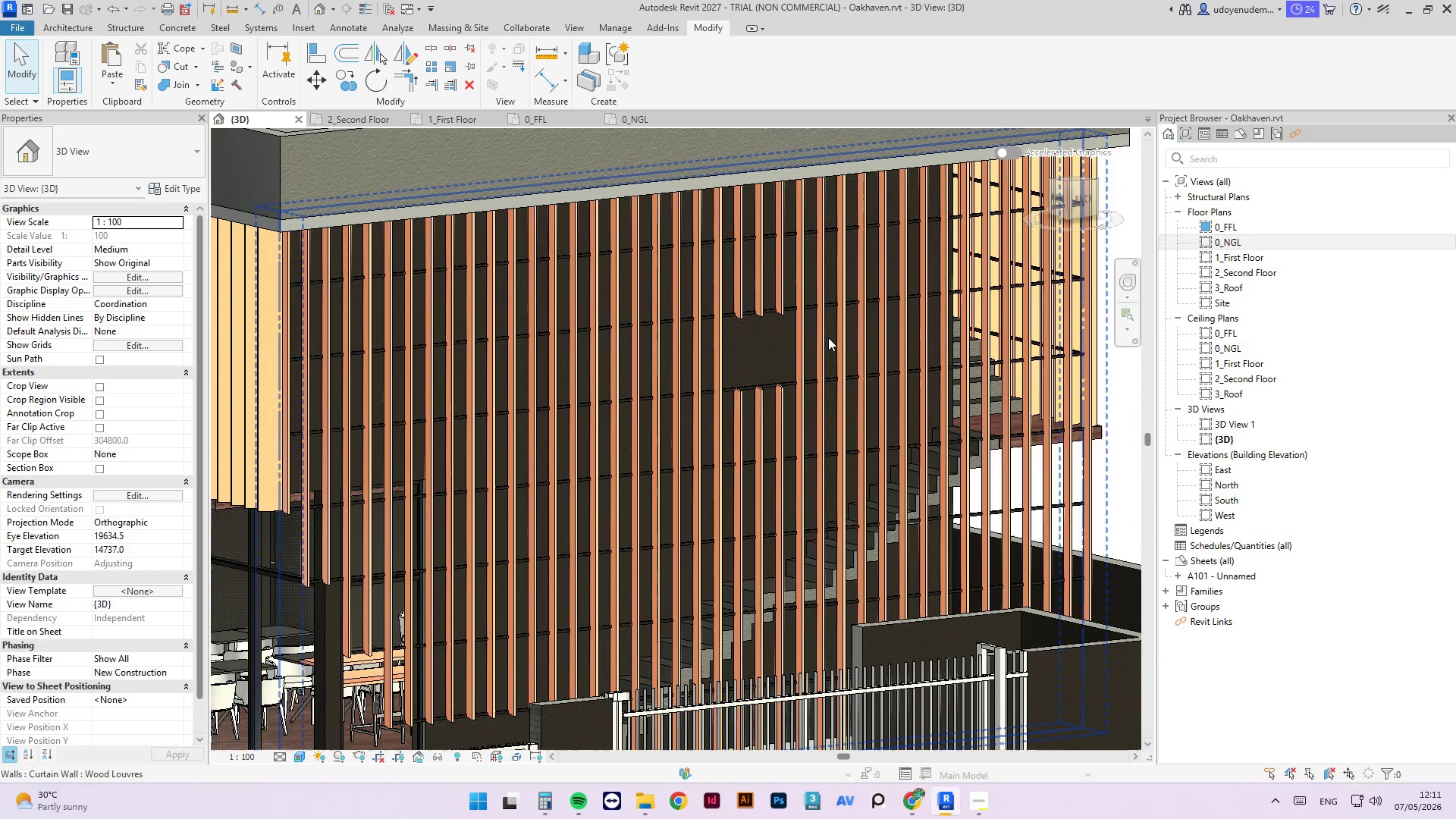 
scroll: coordinate [800, 400], scroll_direction: up, amount: 10.0
 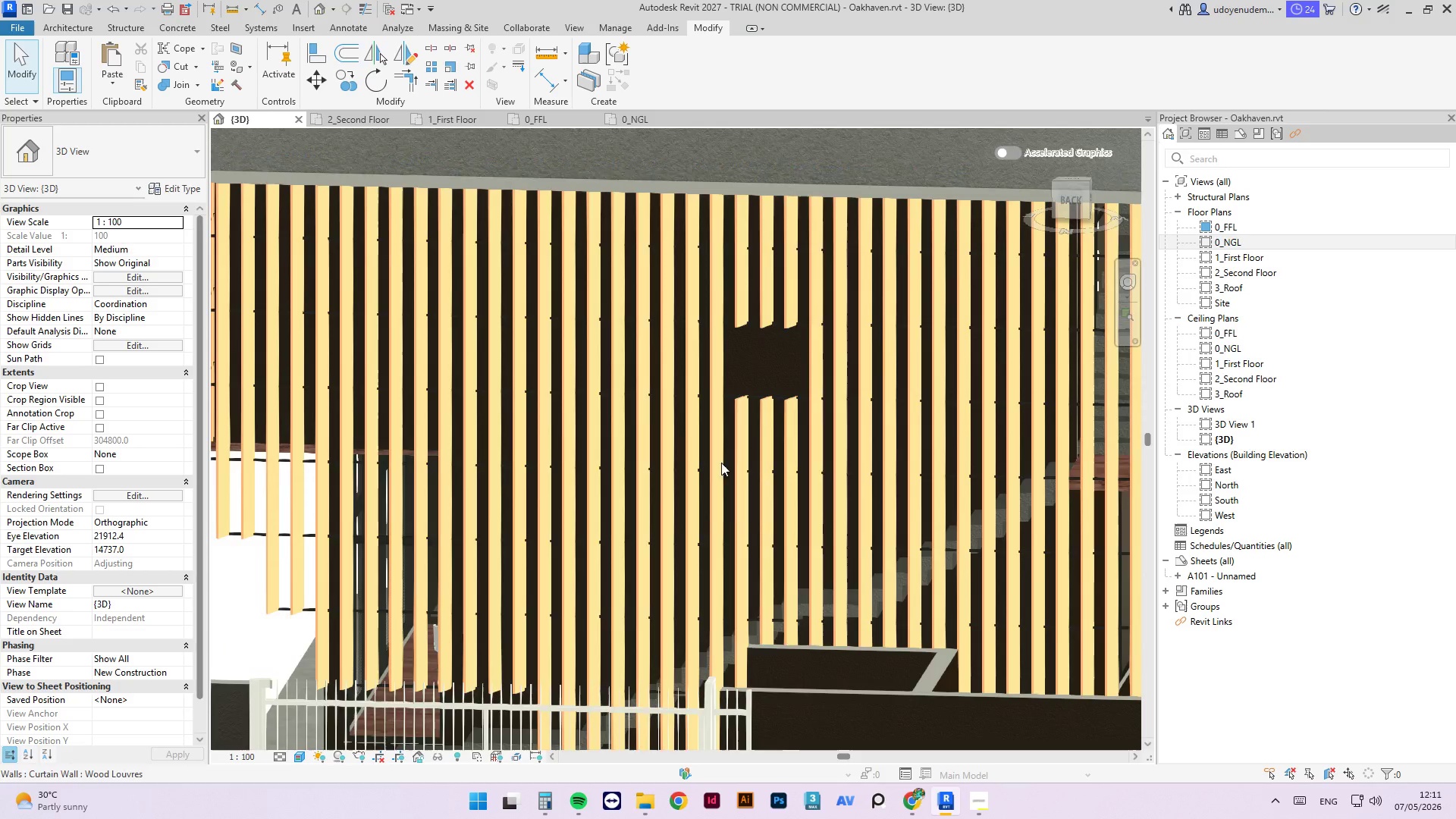 
scroll: coordinate [805, 390], scroll_direction: down, amount: 8.0
 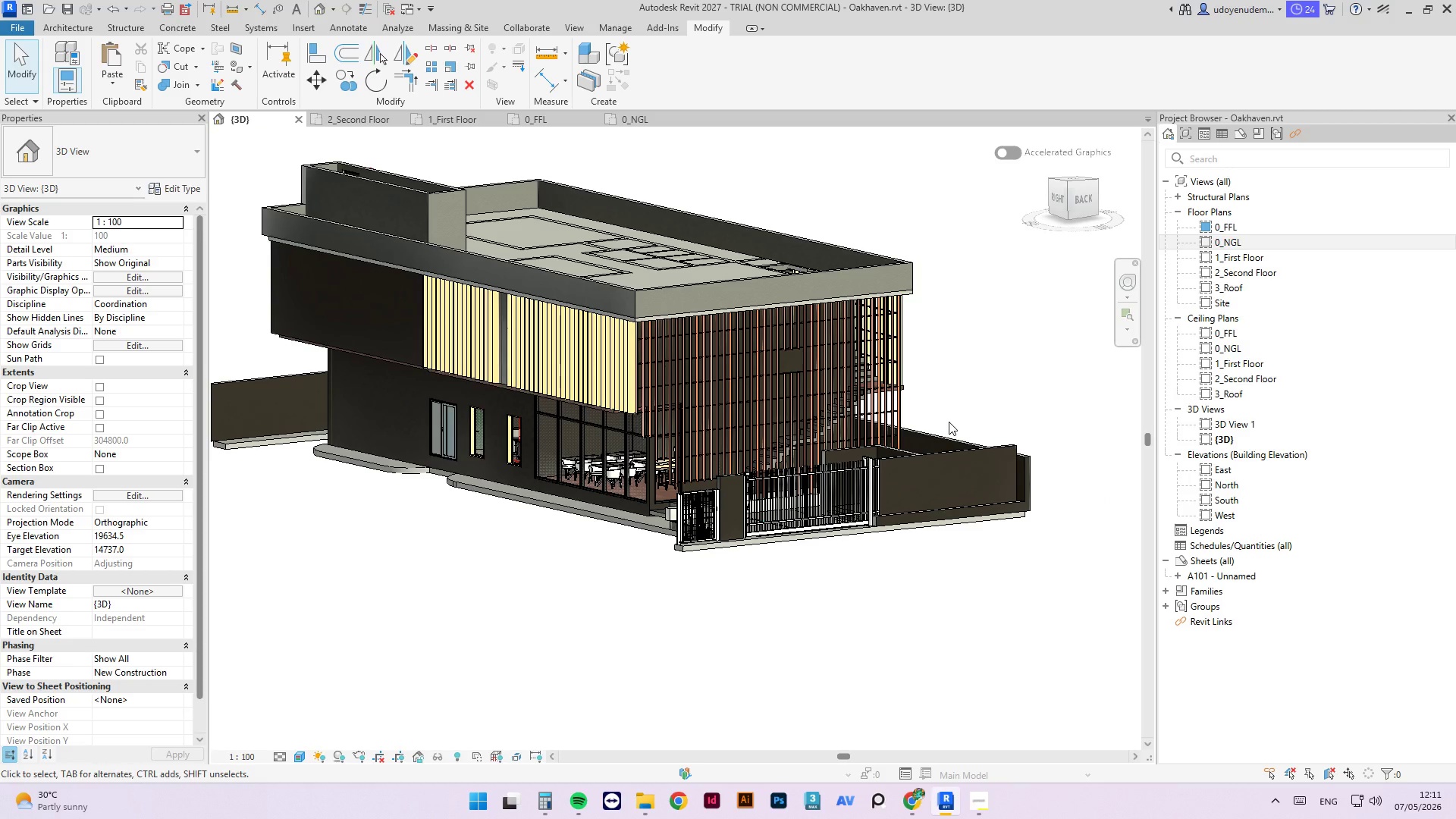 
key(Control+Z)
 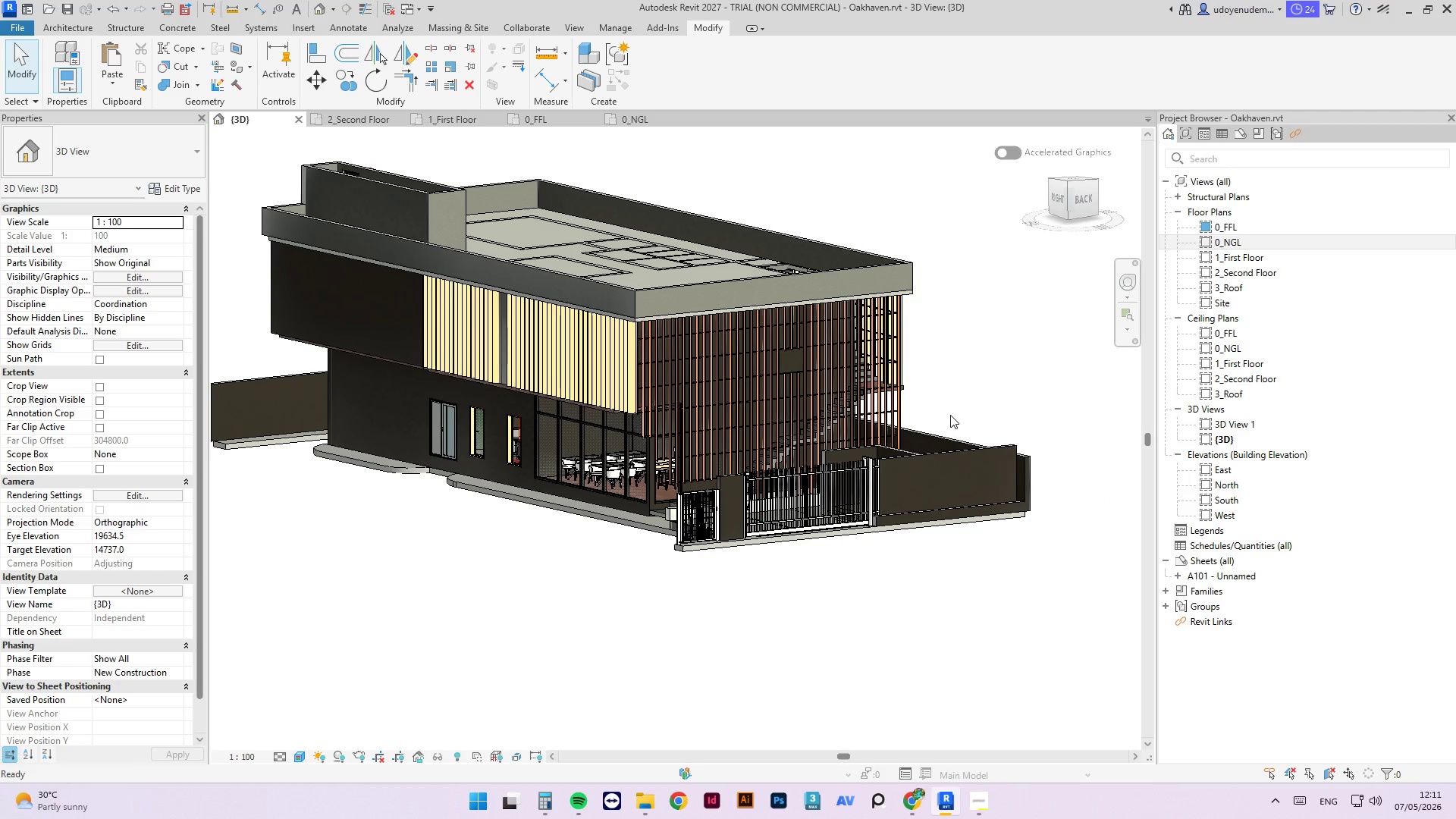 
key(Control+Z)
 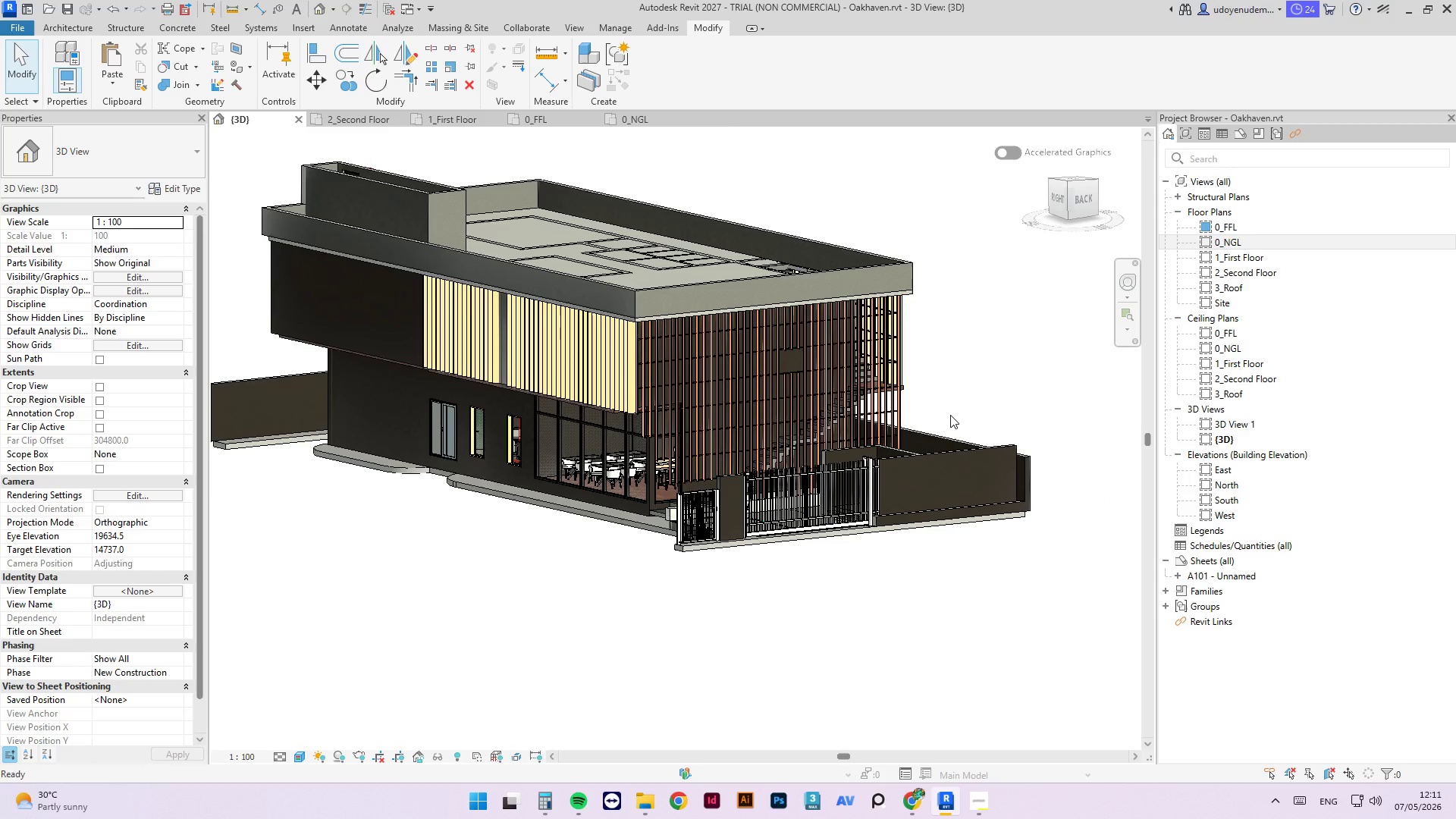 
key(Control+Z)
 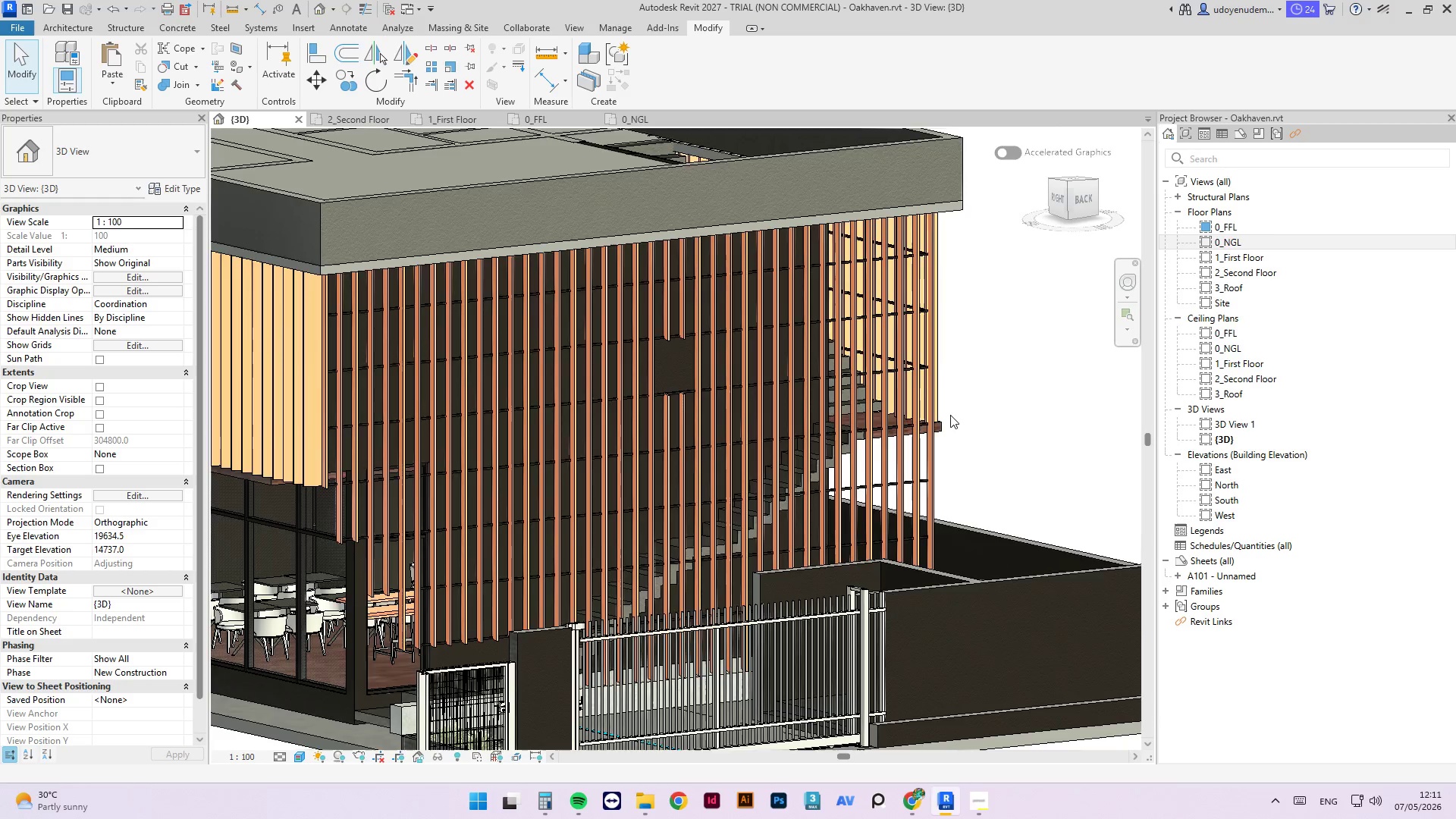 
key(Control+Z)
 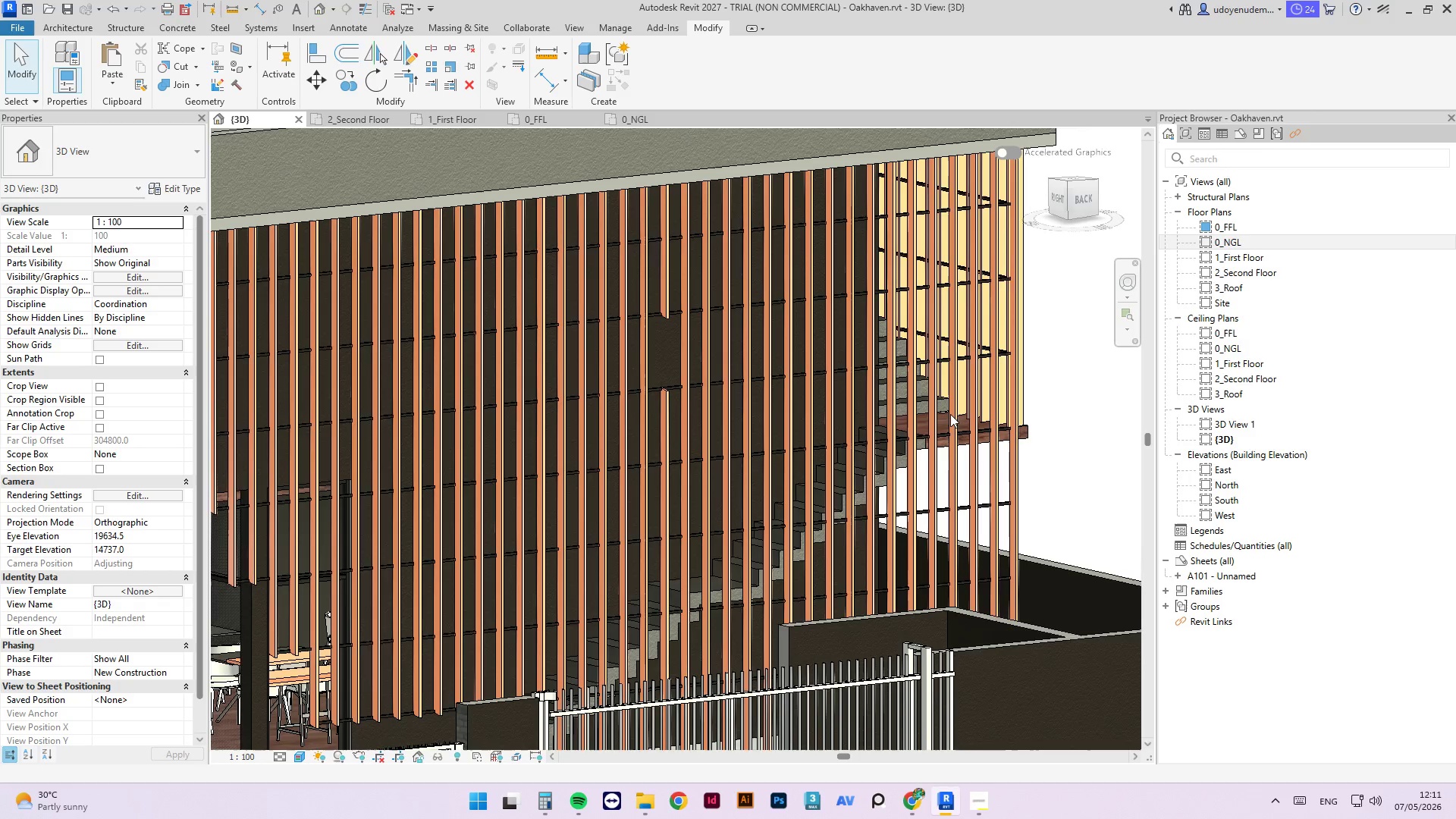 
key(Control+Z)
 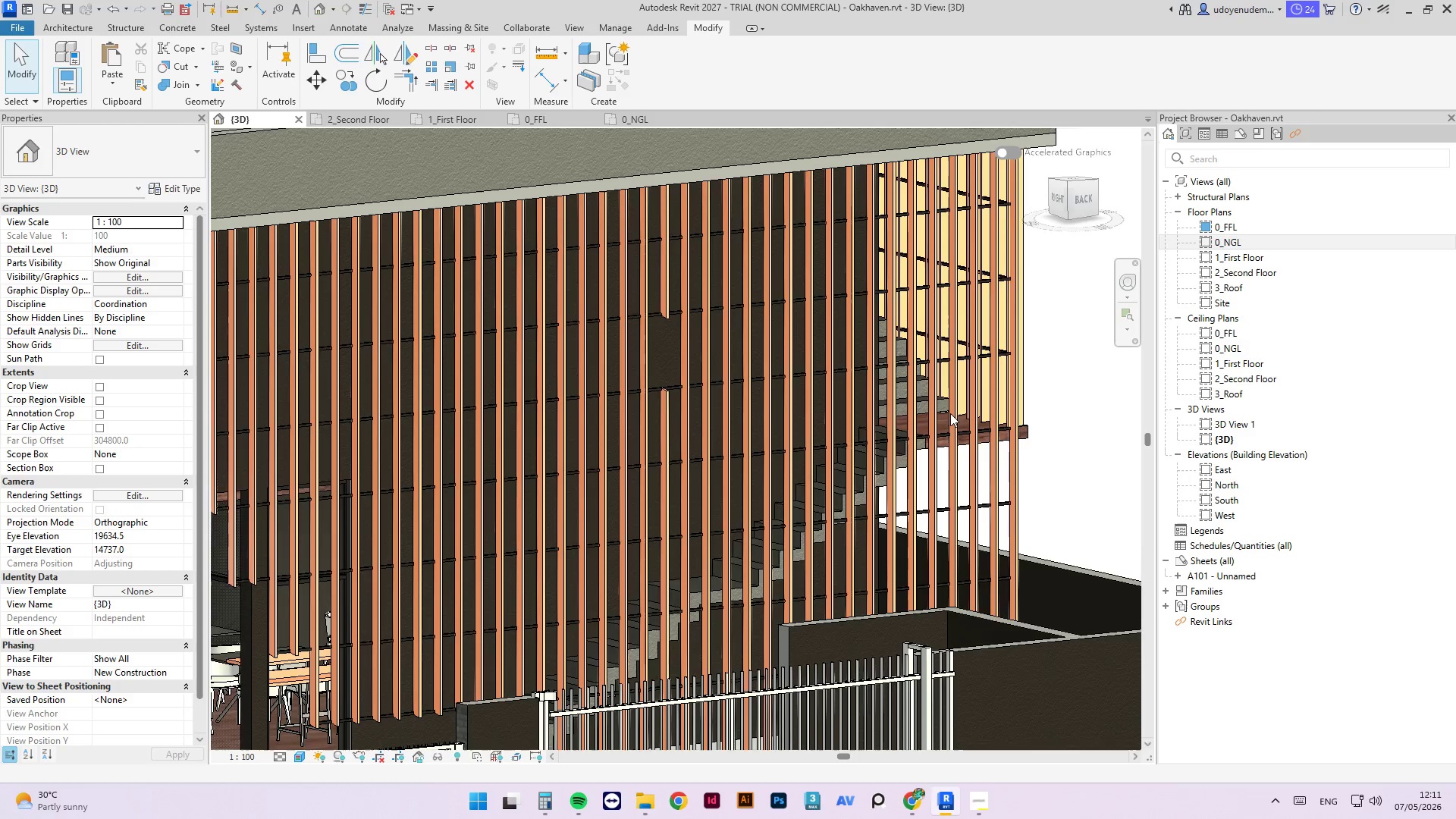 
key(Control+Z)
 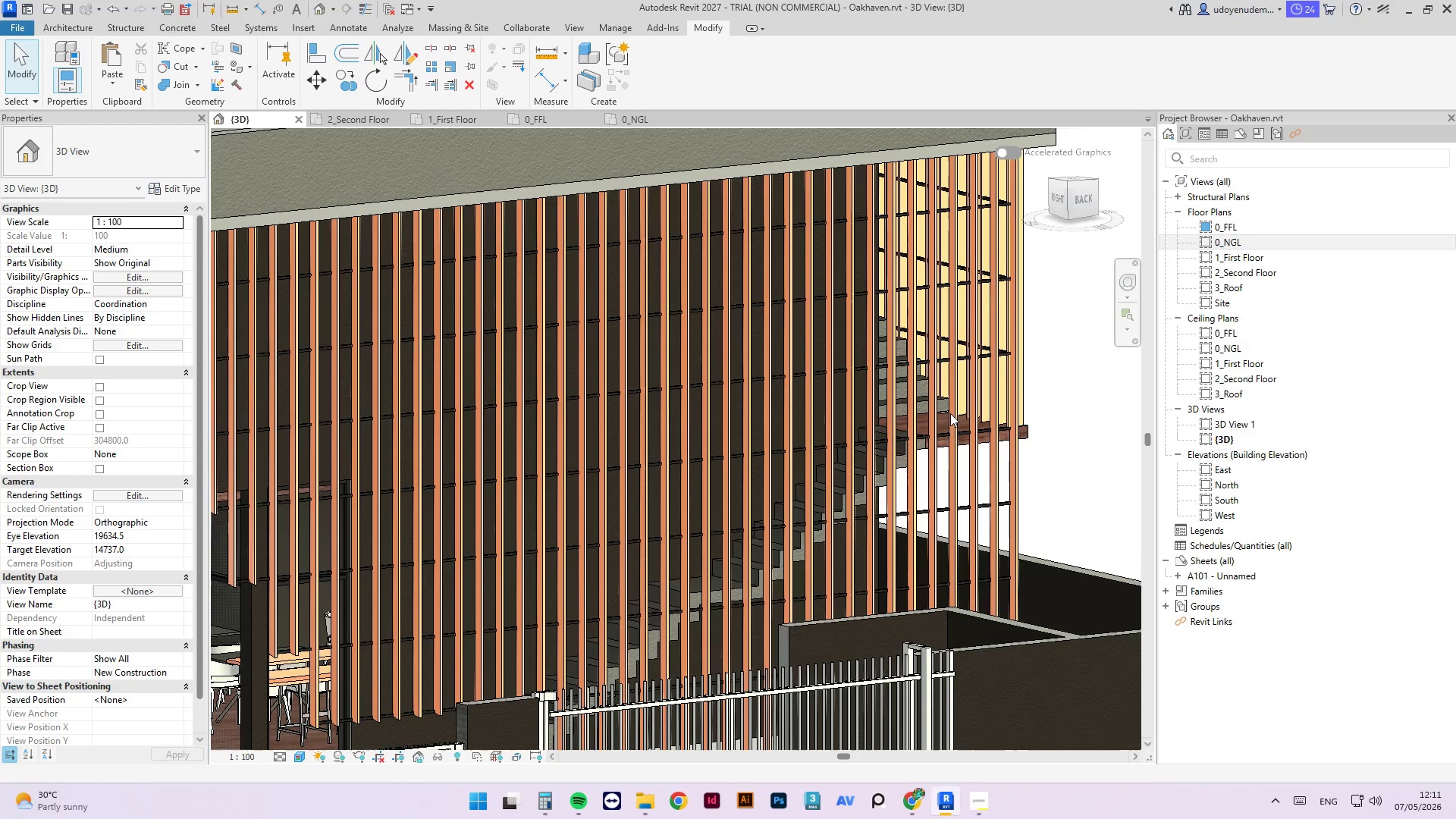 
key(Control+Z)
 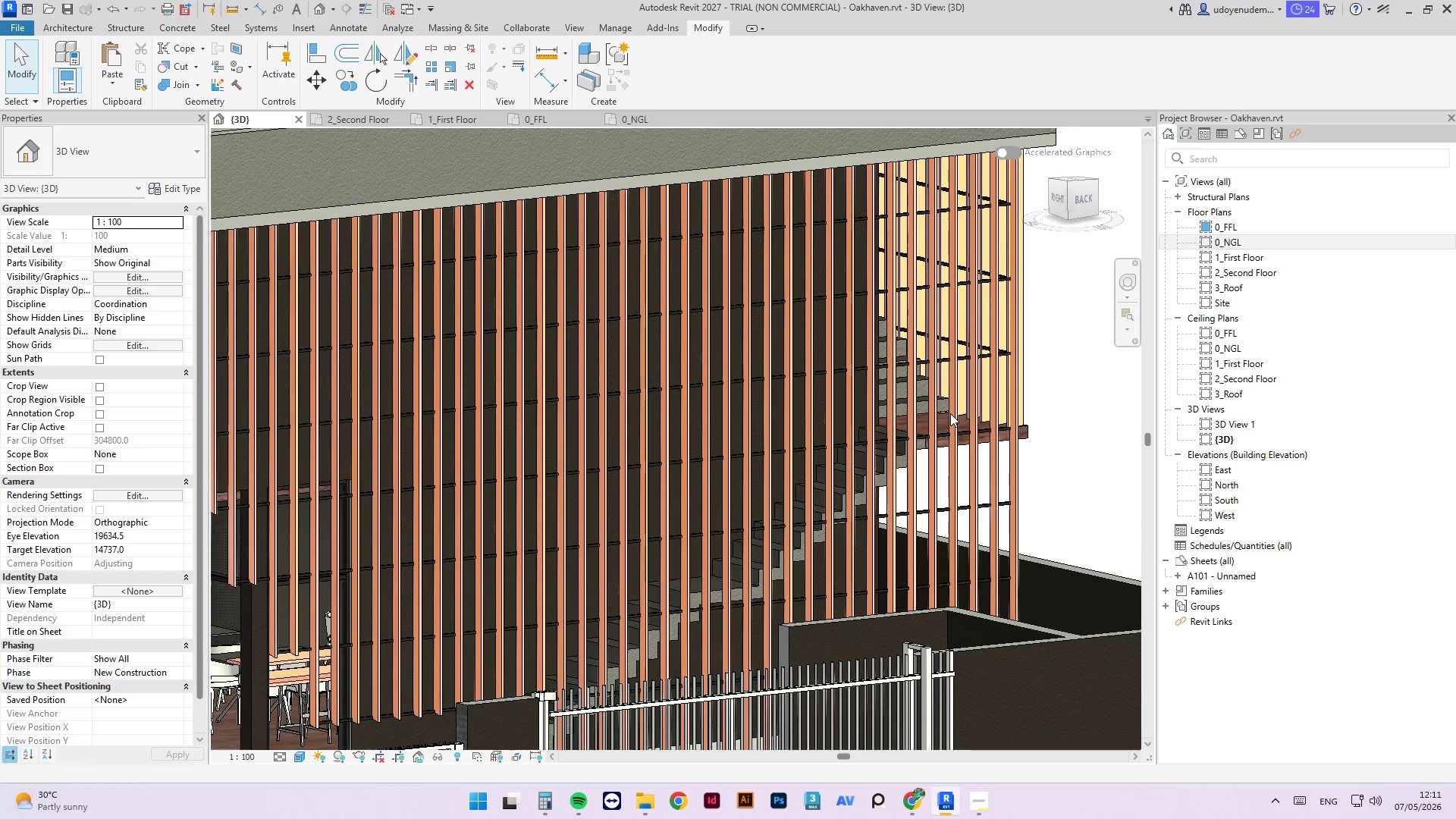 
key(Control+Z)
 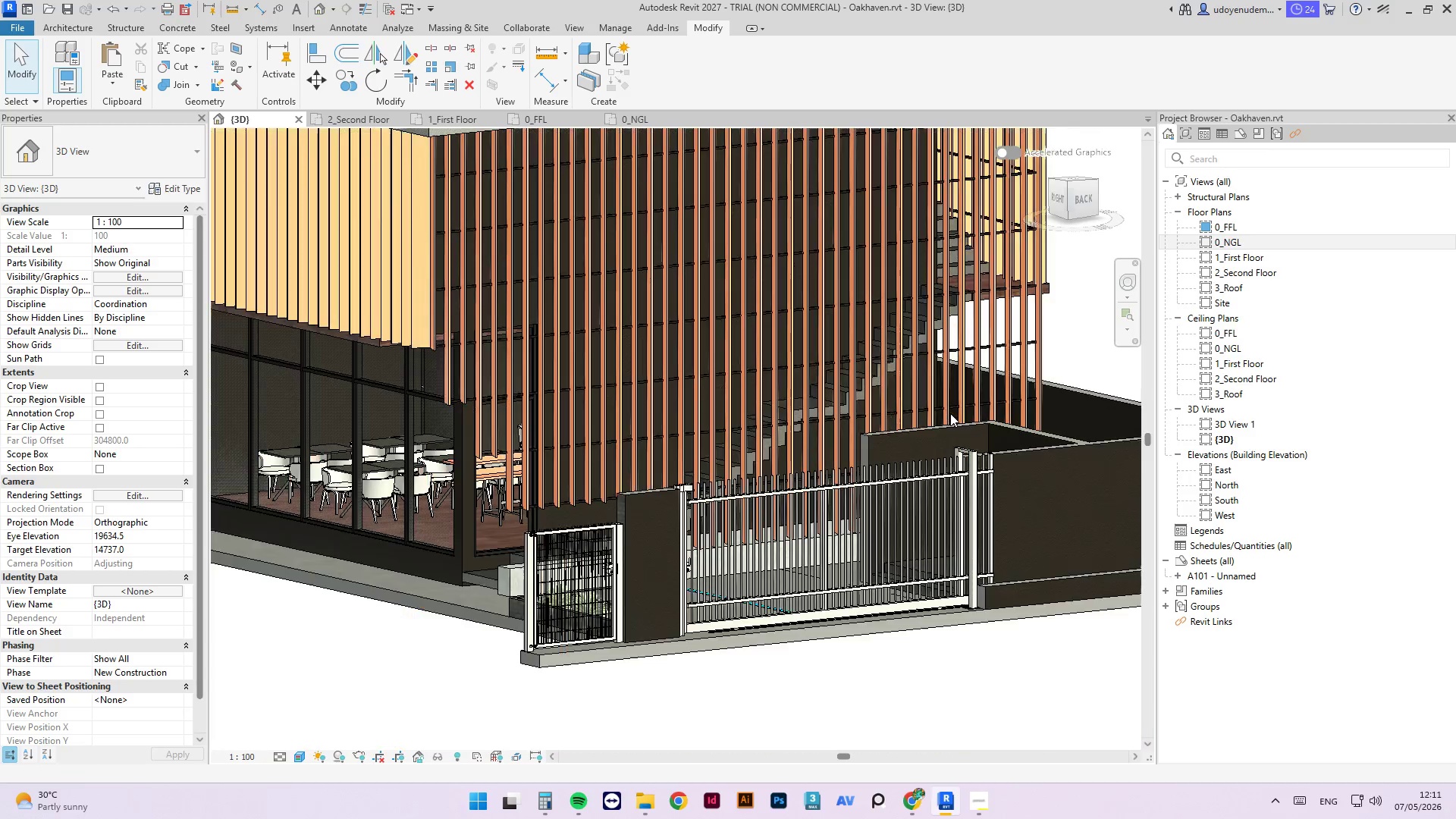 
key(Control+Z)
 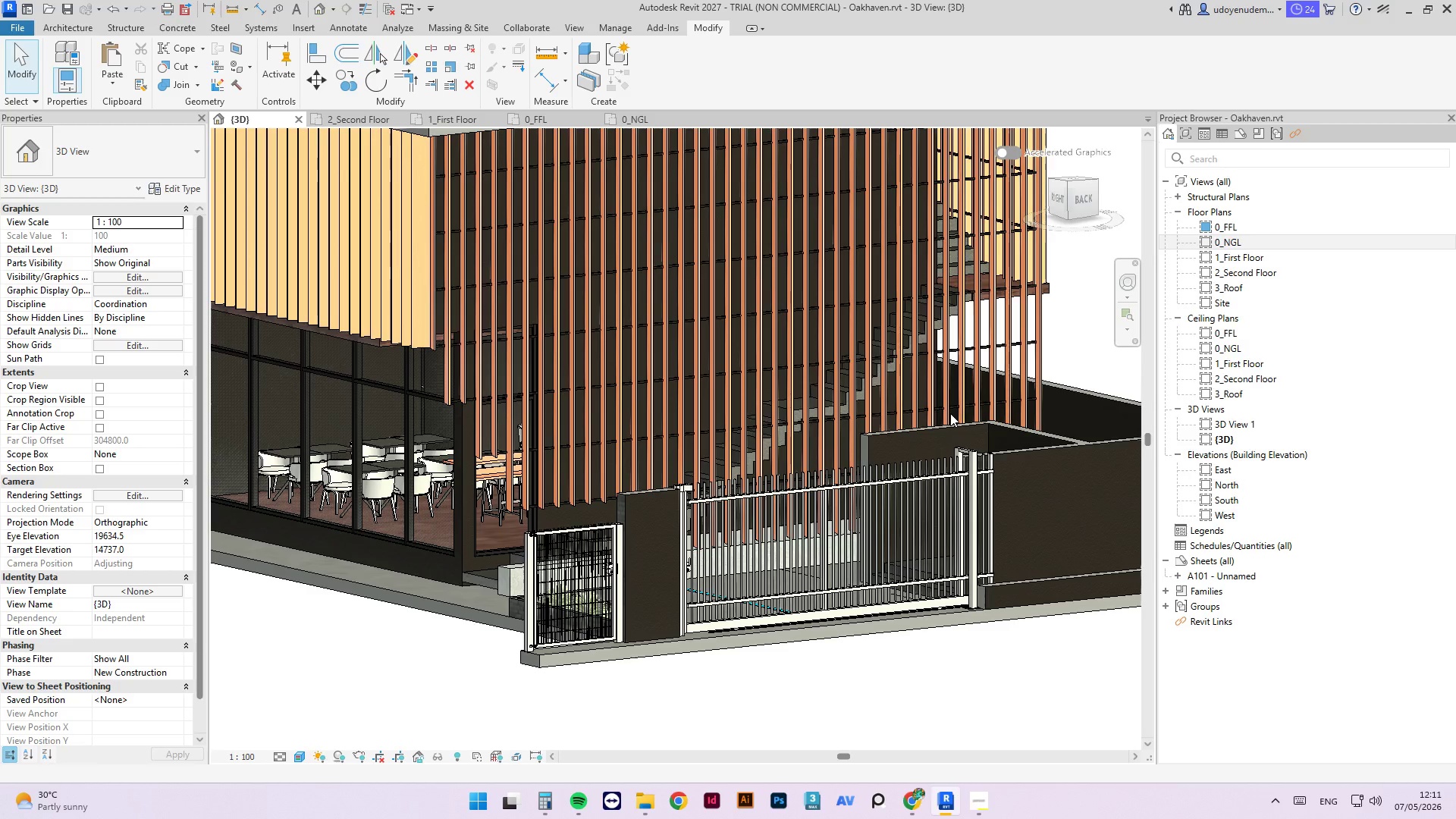 
key(Control+Z)
 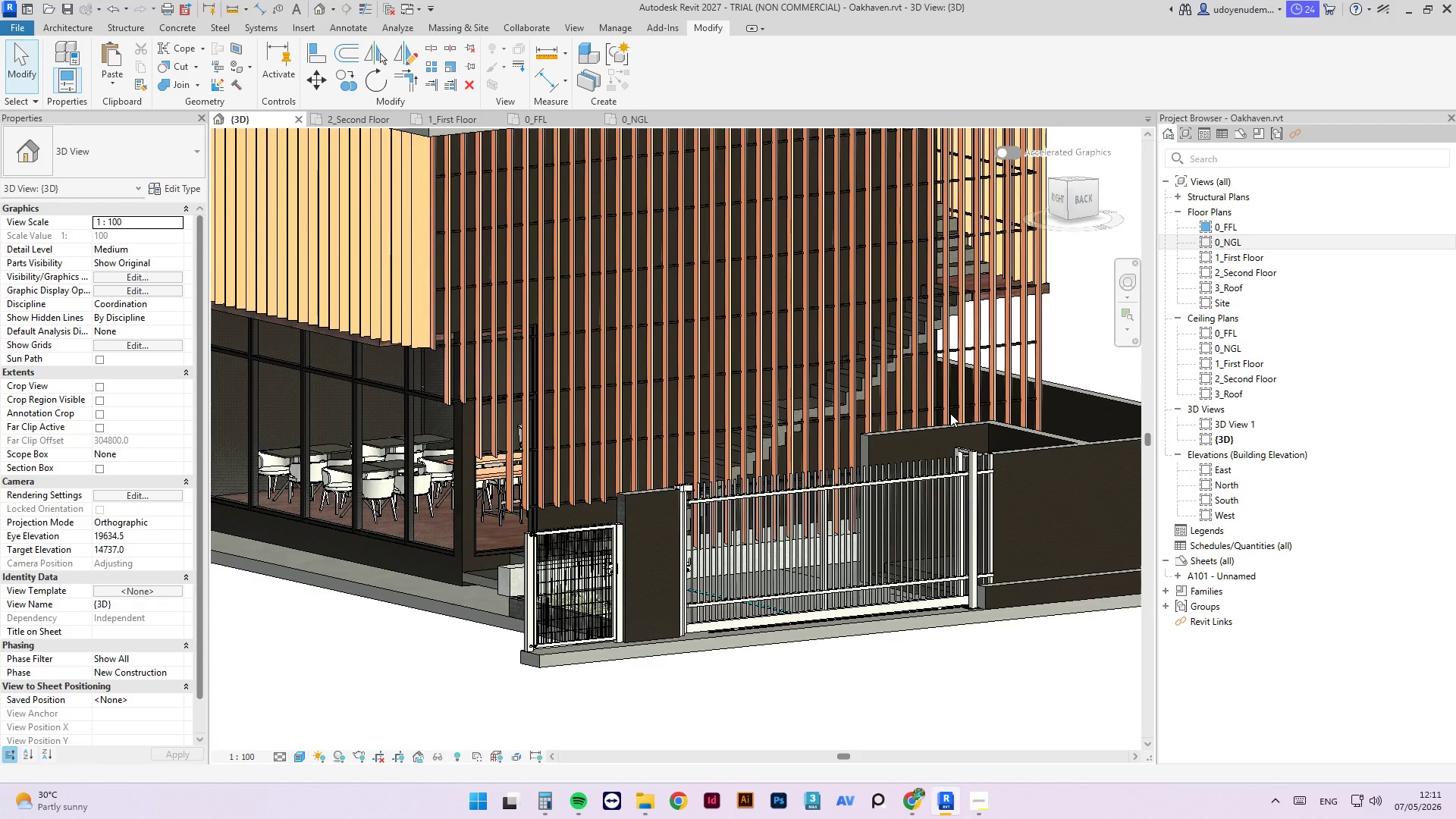 
key(Control+Z)
 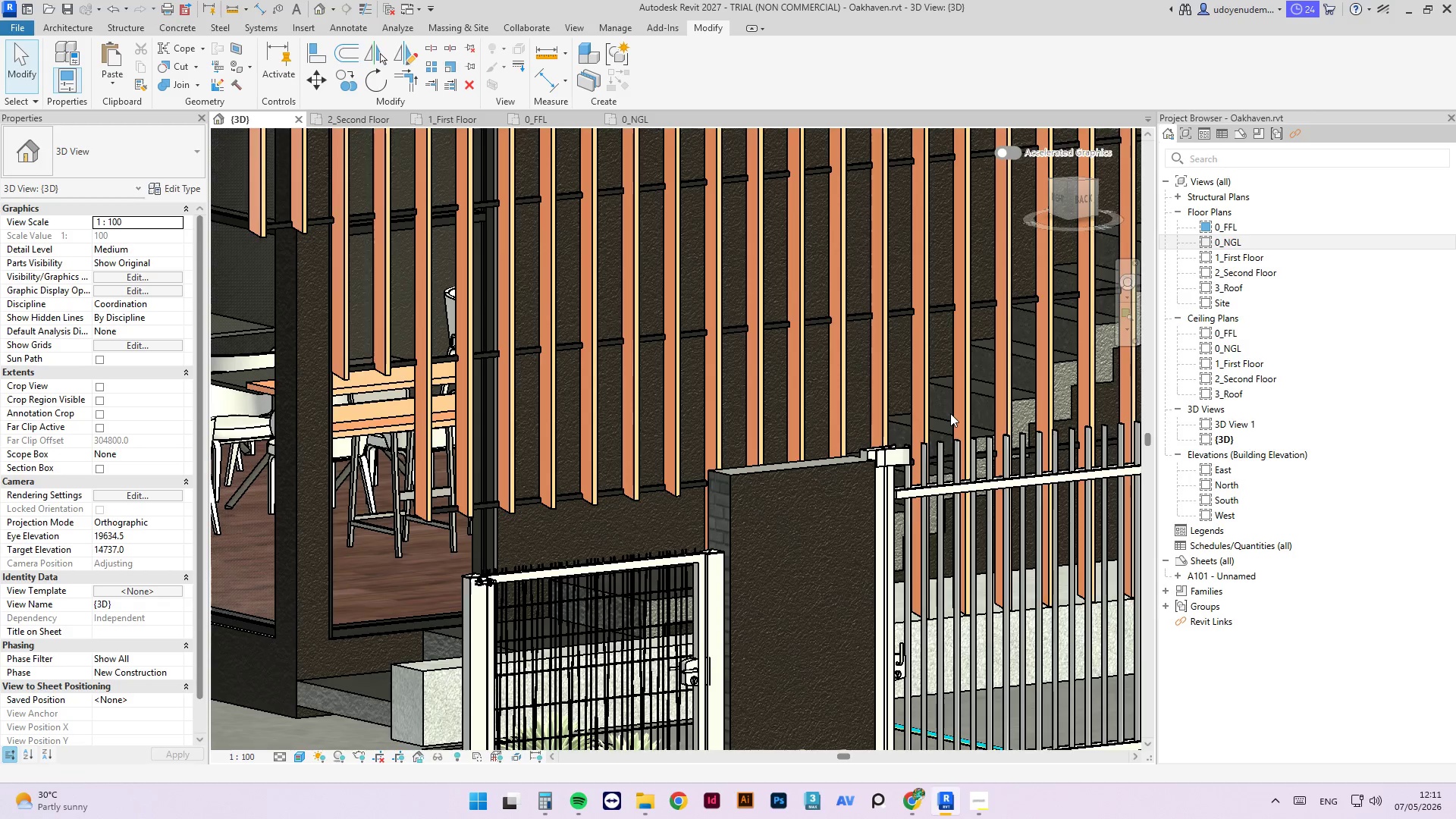 
key(Control+Z)
 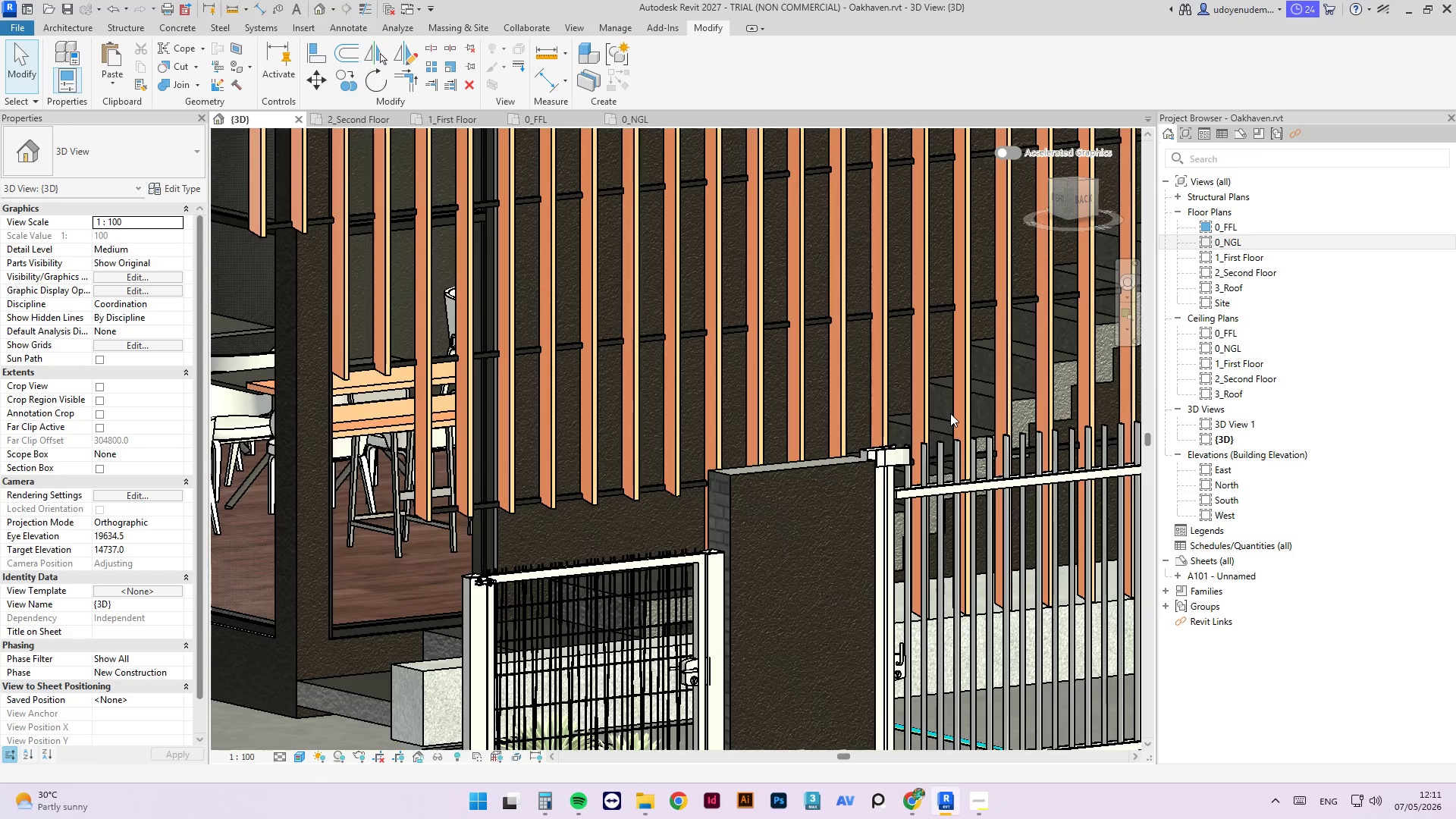 
key(Control+Z)
 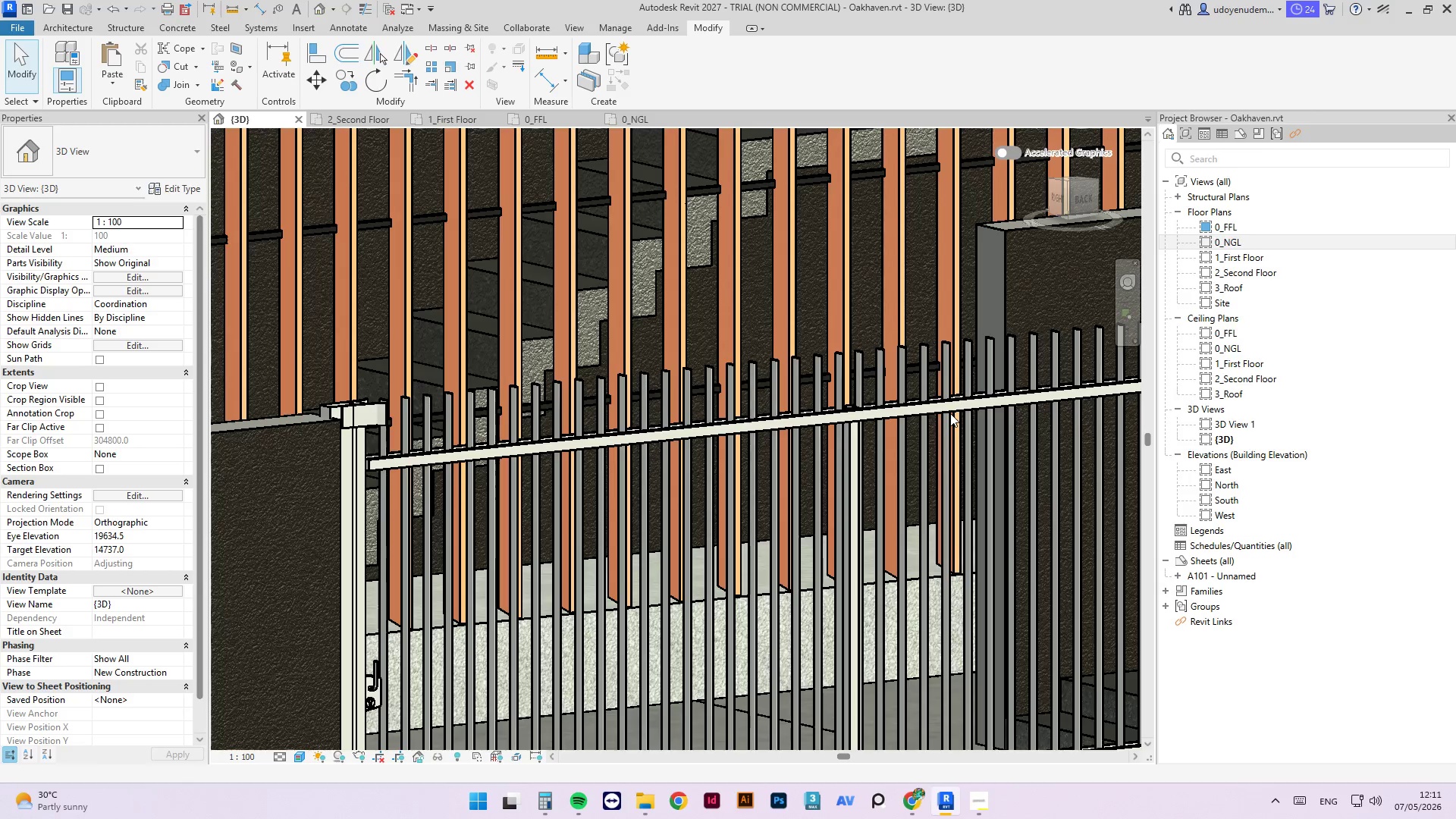 
key(Control+Z)
 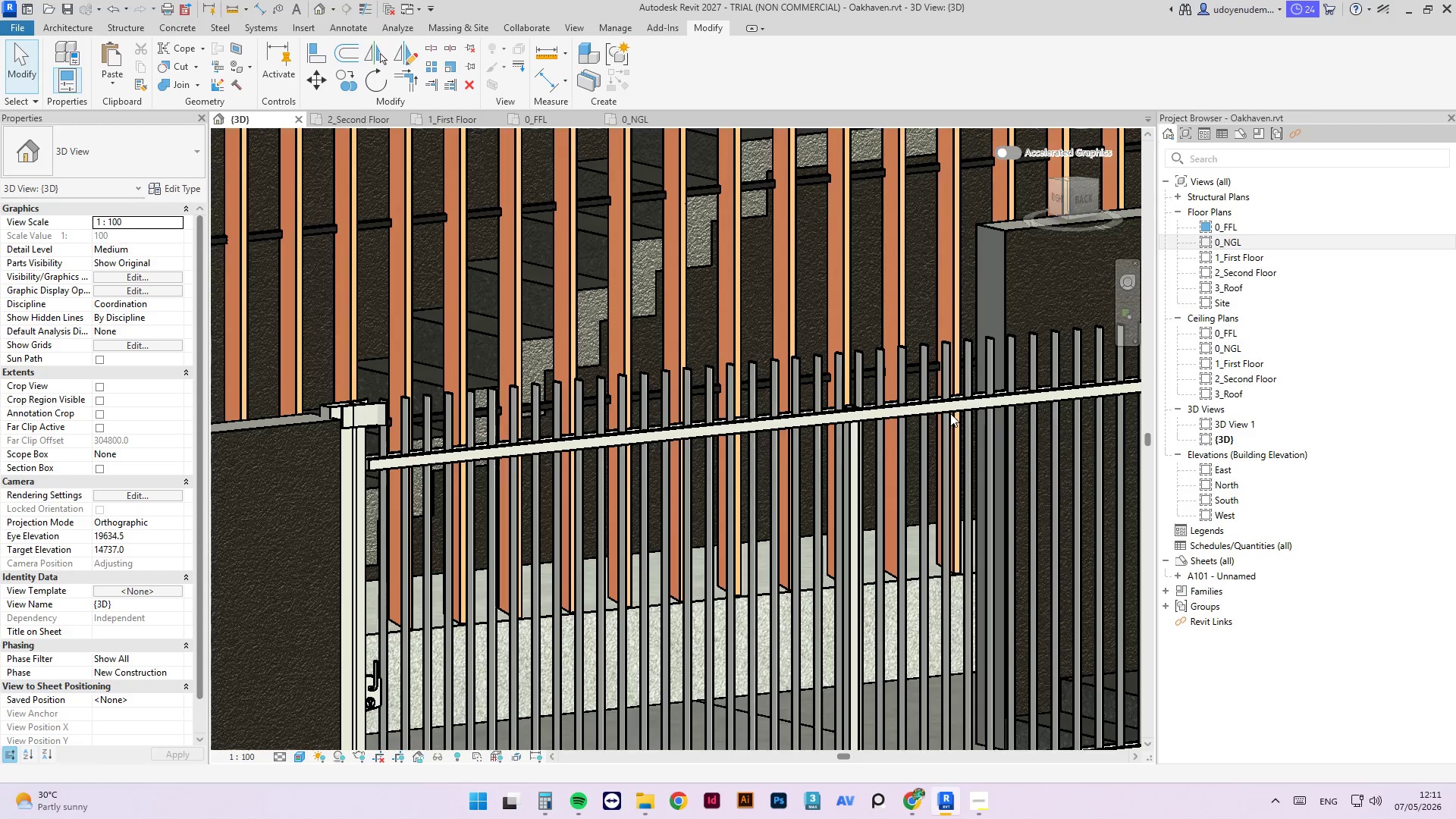 
key(Control+Z)
 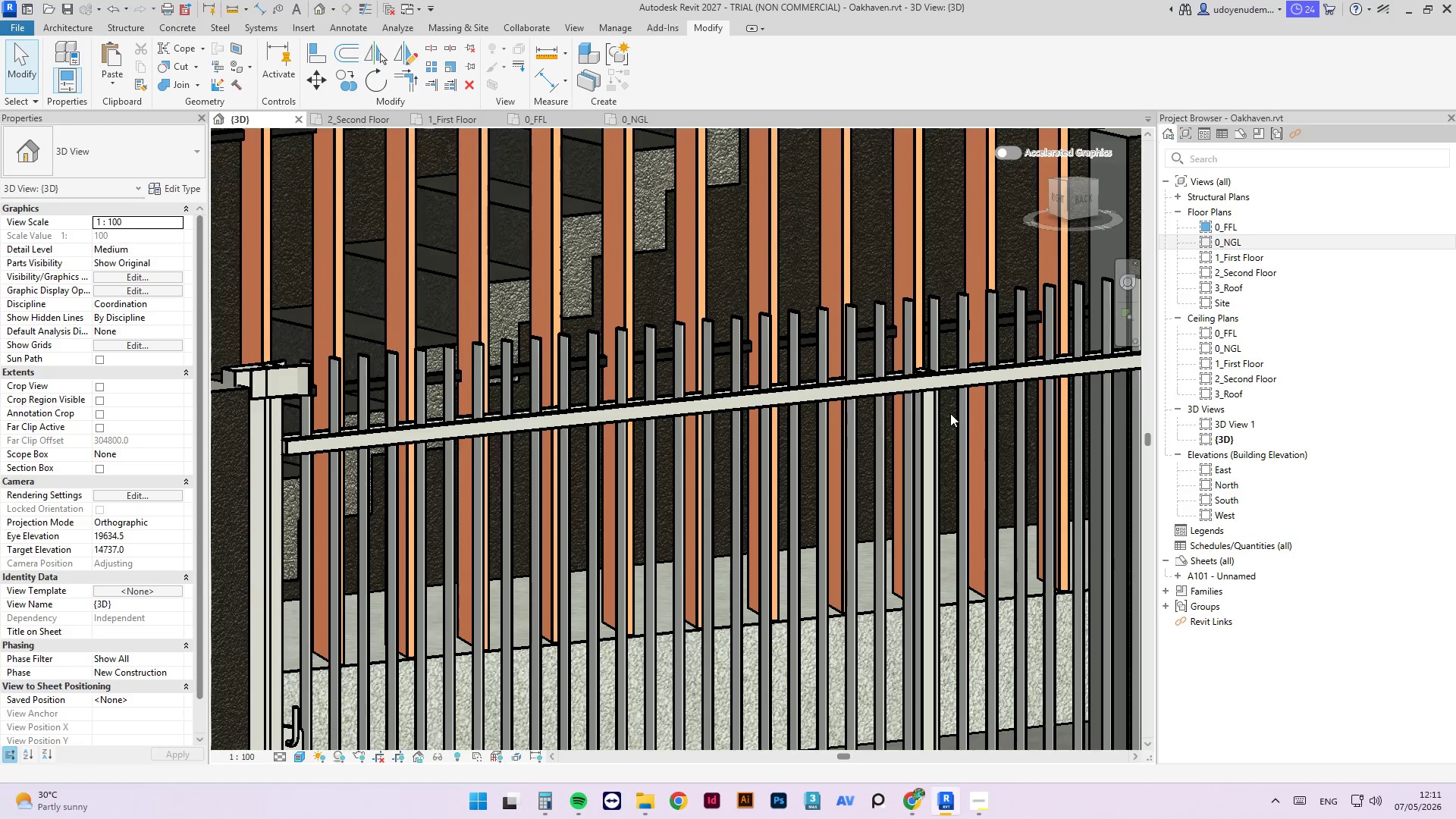 
key(Control+Z)
 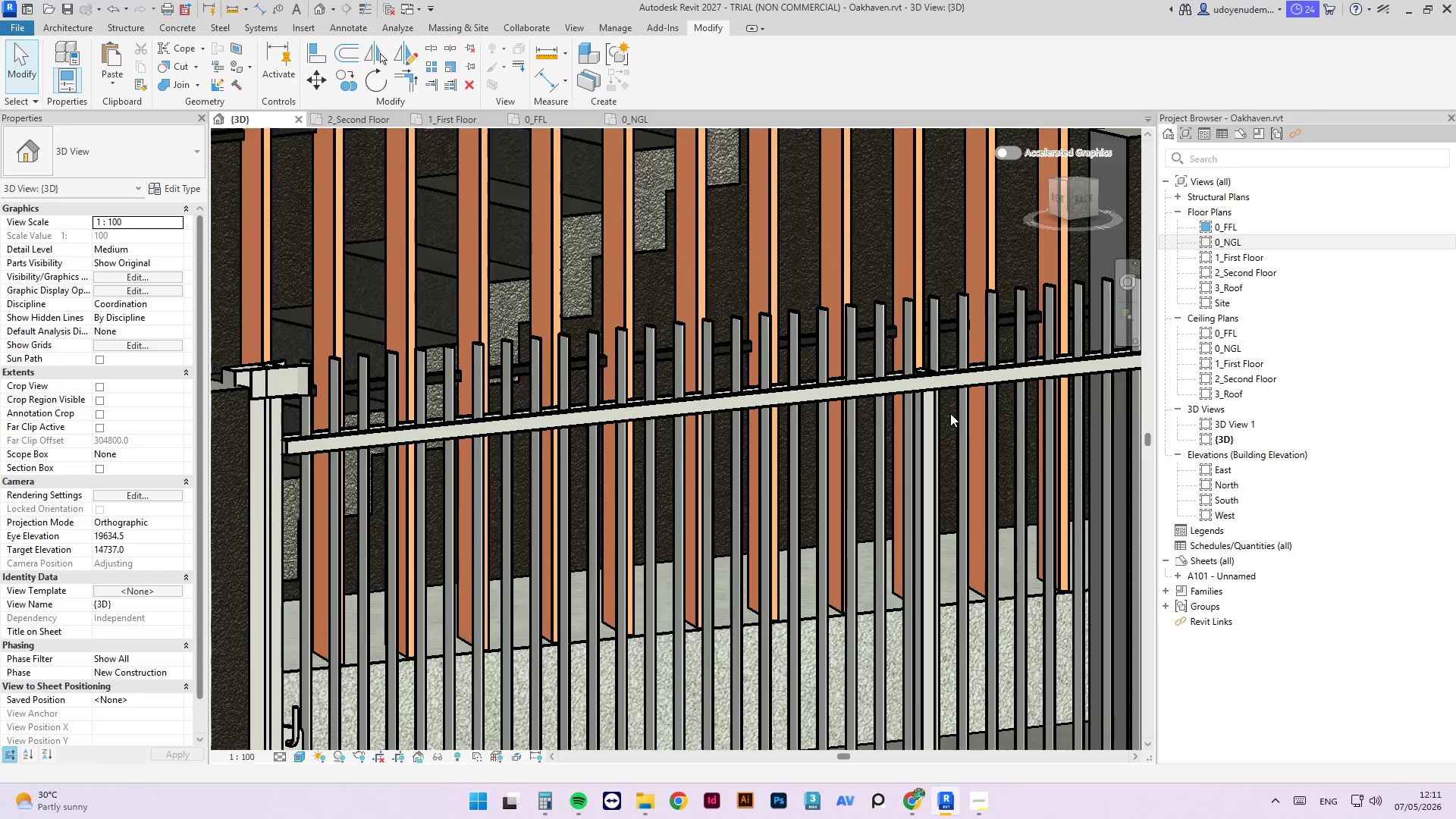 
key(Control+Z)
 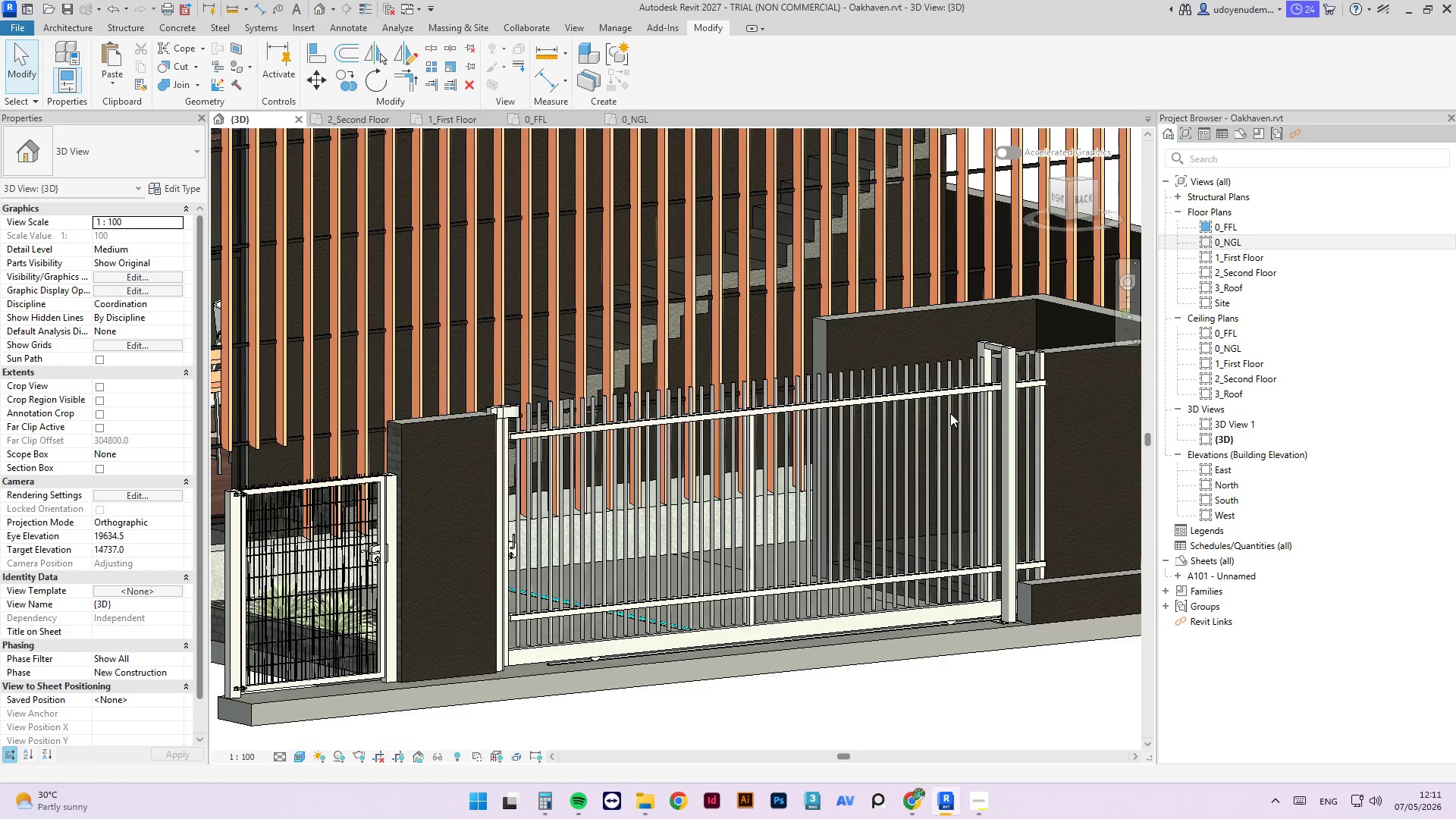 
key(Control+Z)
 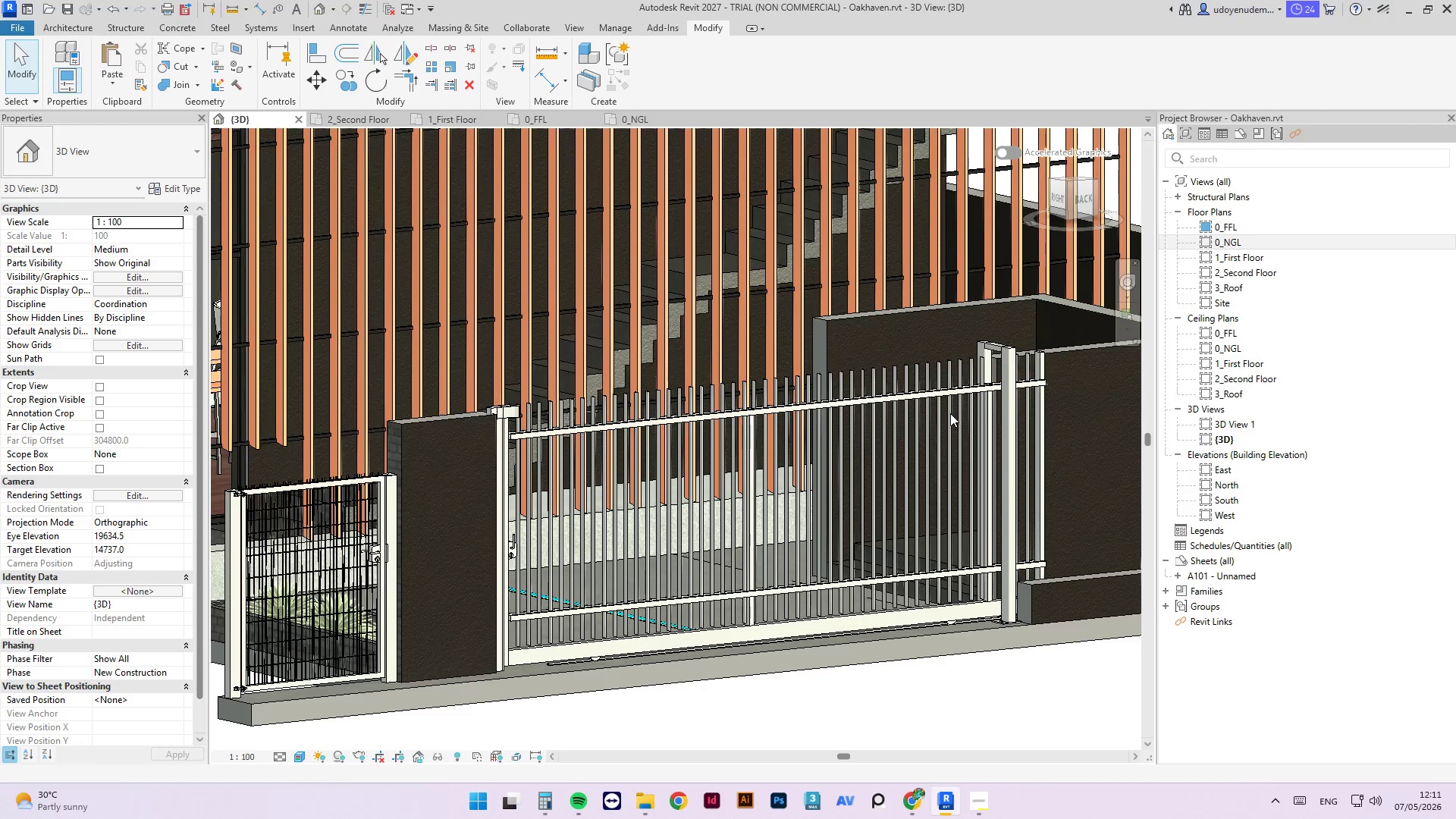 
key(Control+Z)
 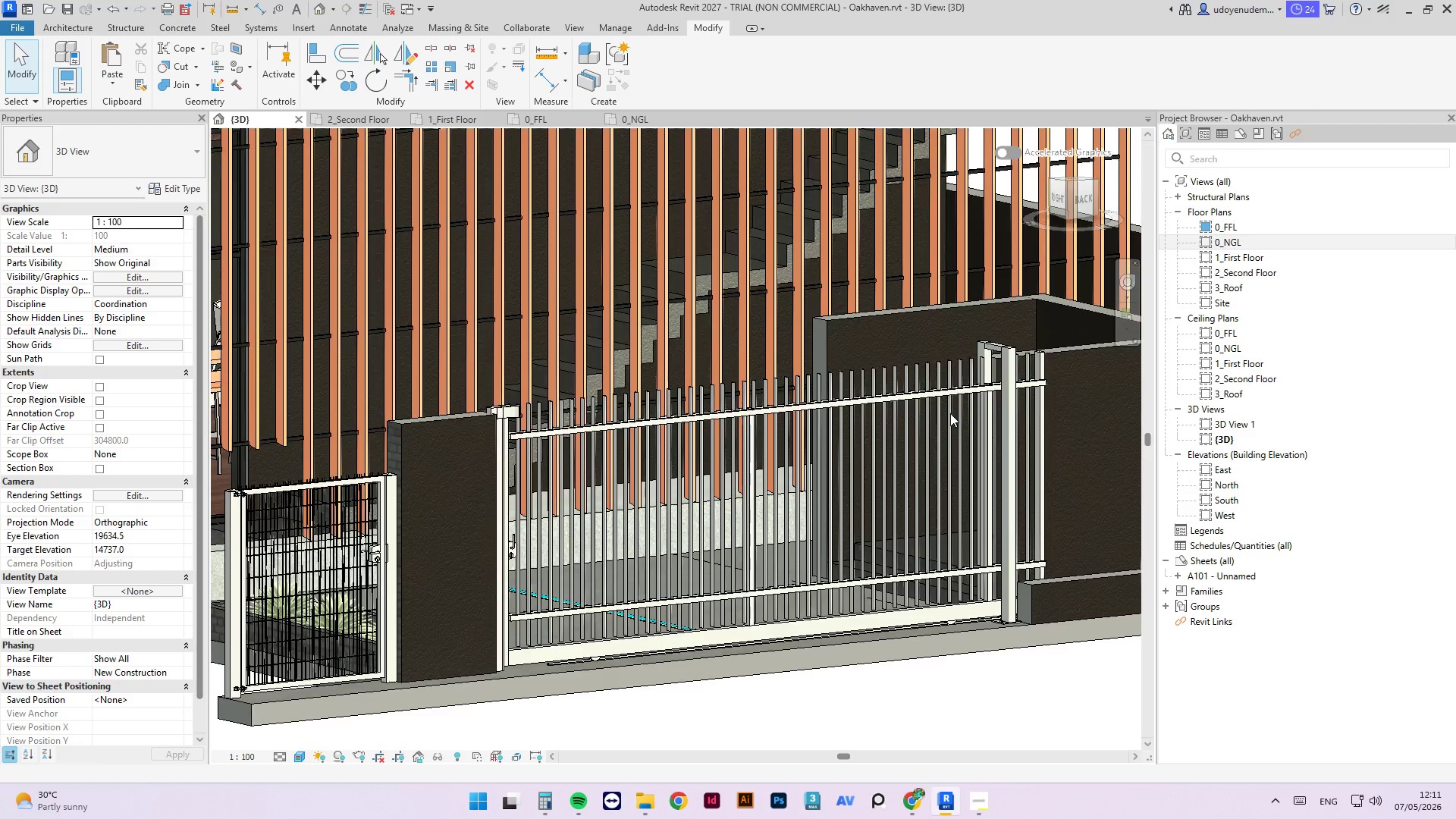 
key(Control+Z)
 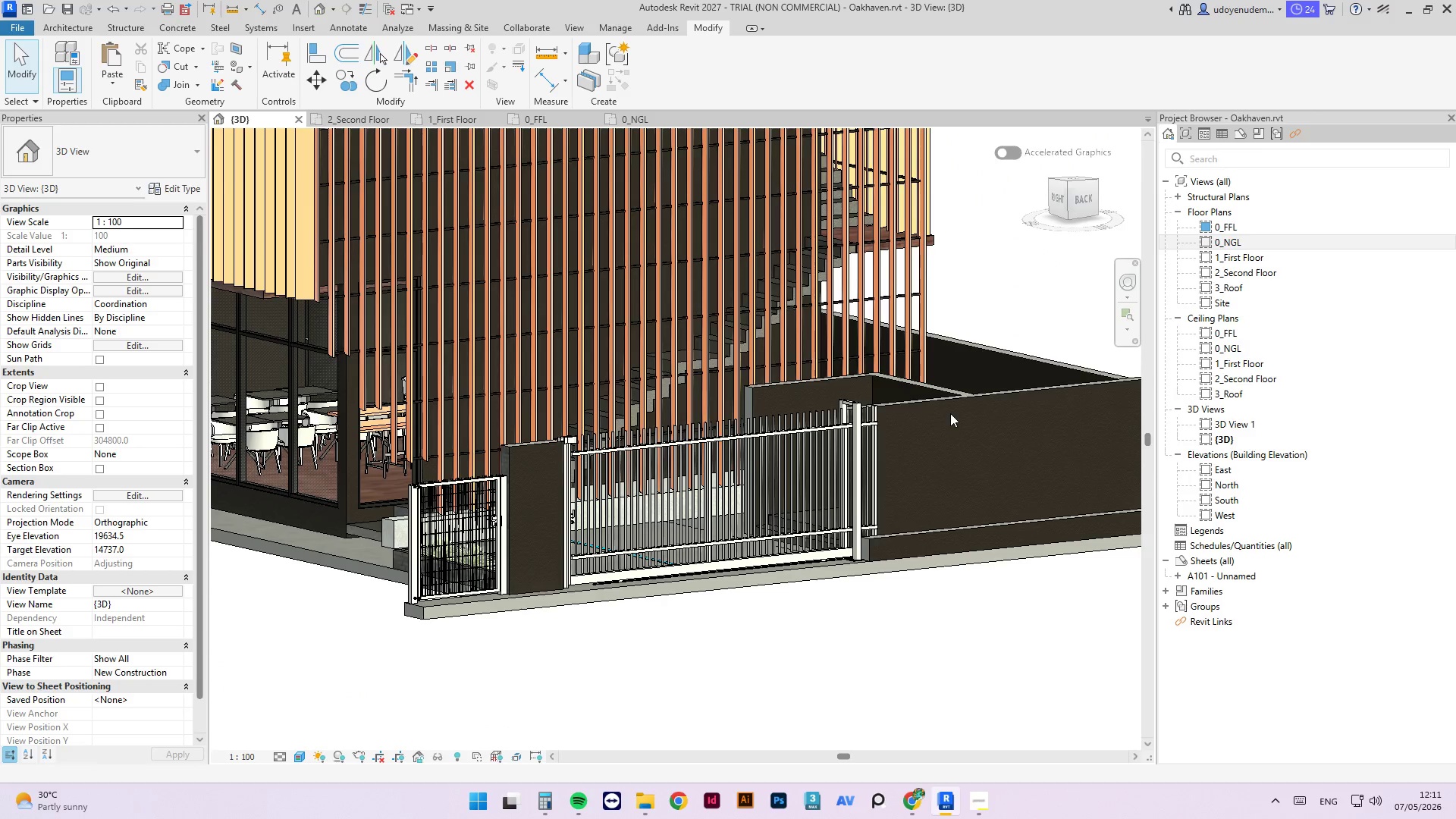 
key(Control+Z)
 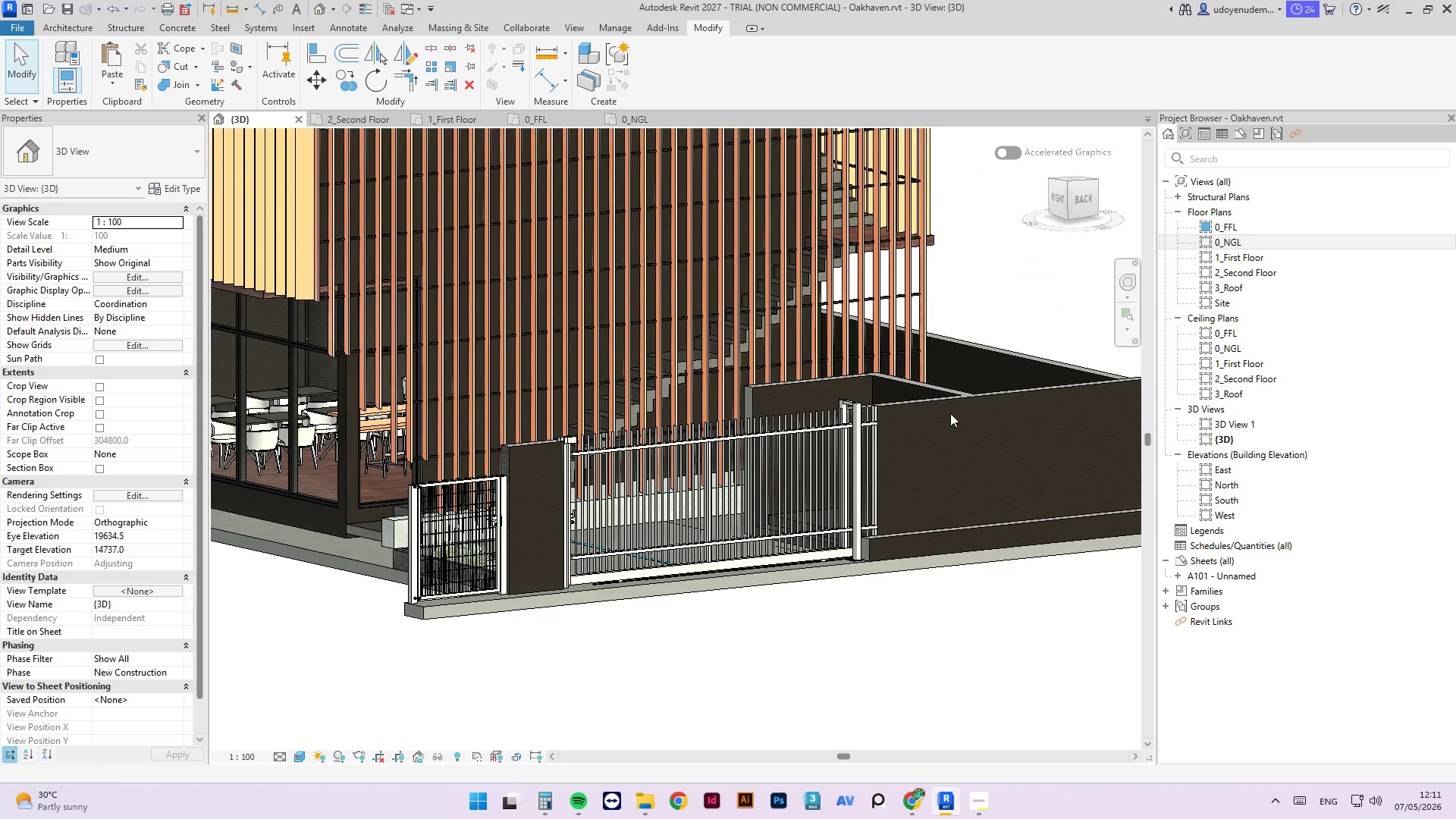 
key(Control+Z)
 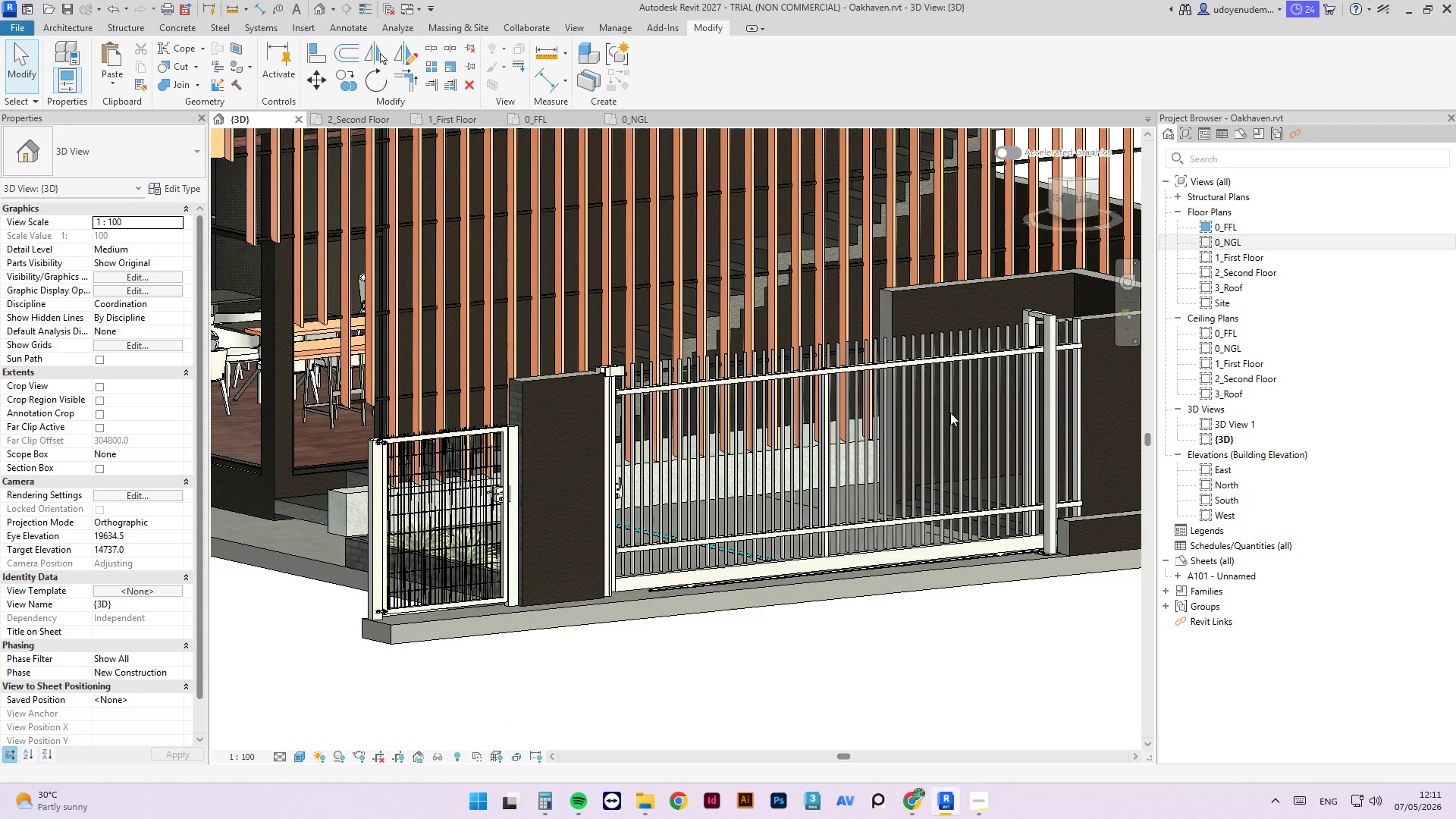 
key(Control+Z)
 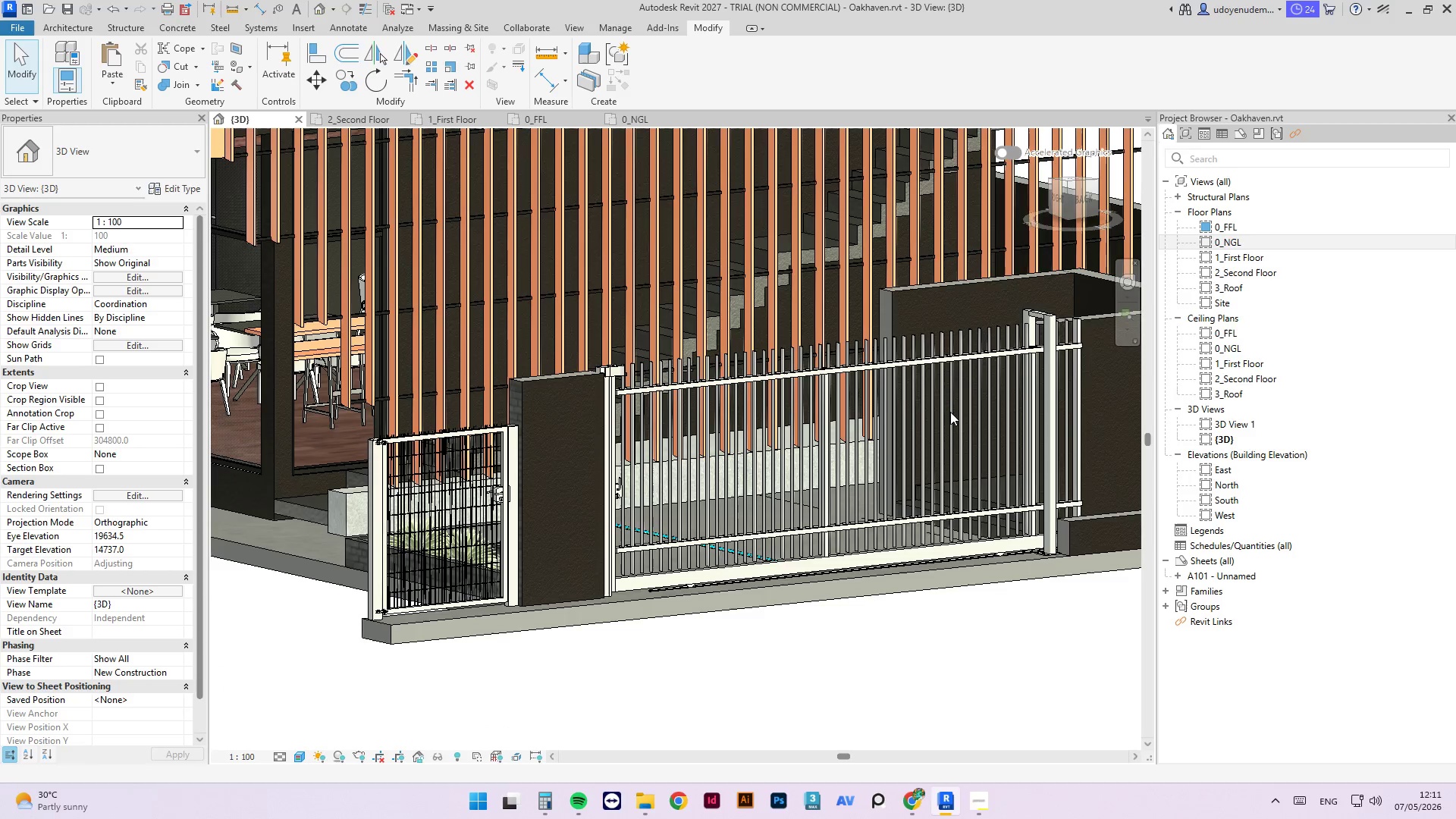 
key(Control+Z)
 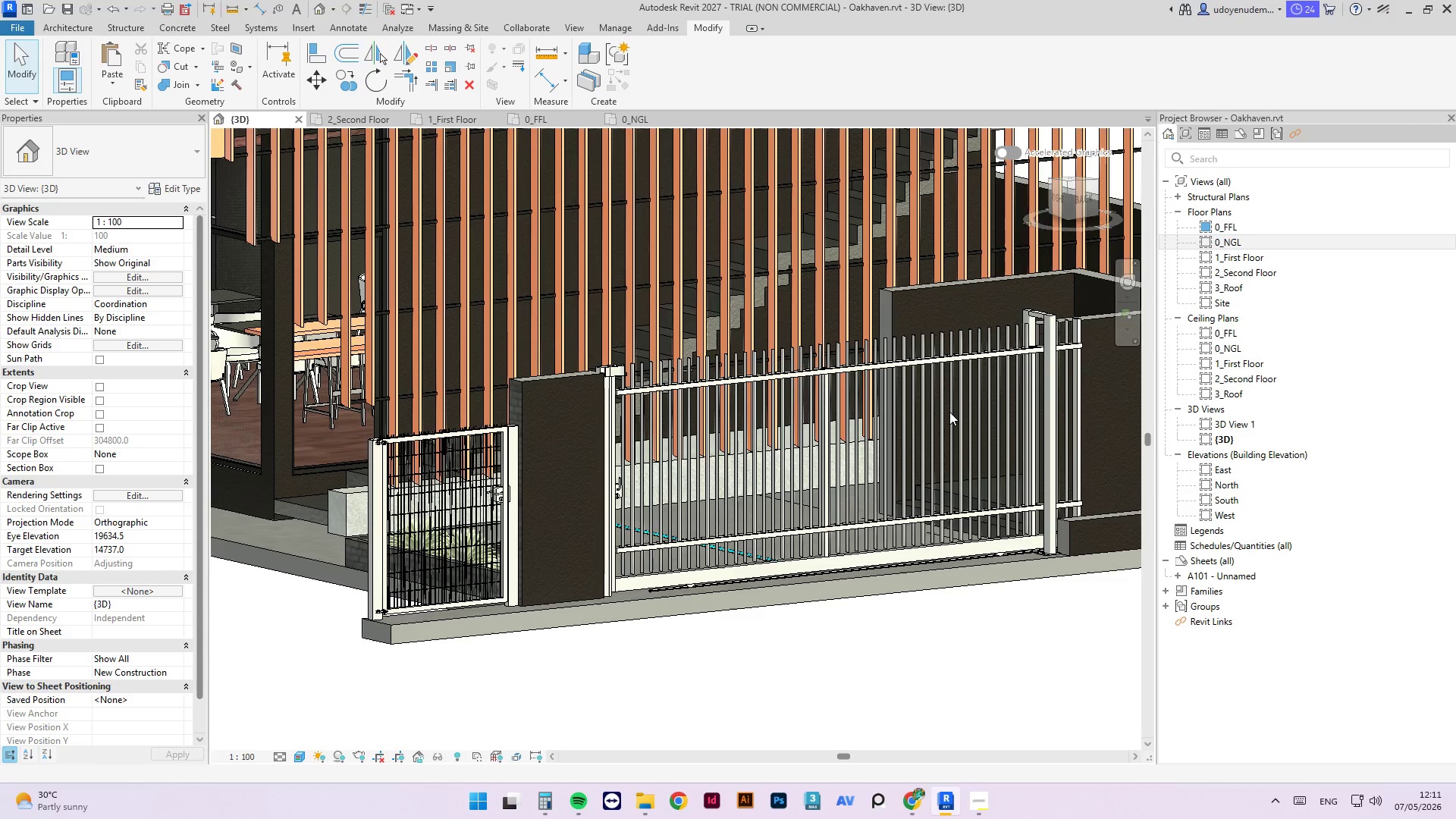 
key(Control+Z)
 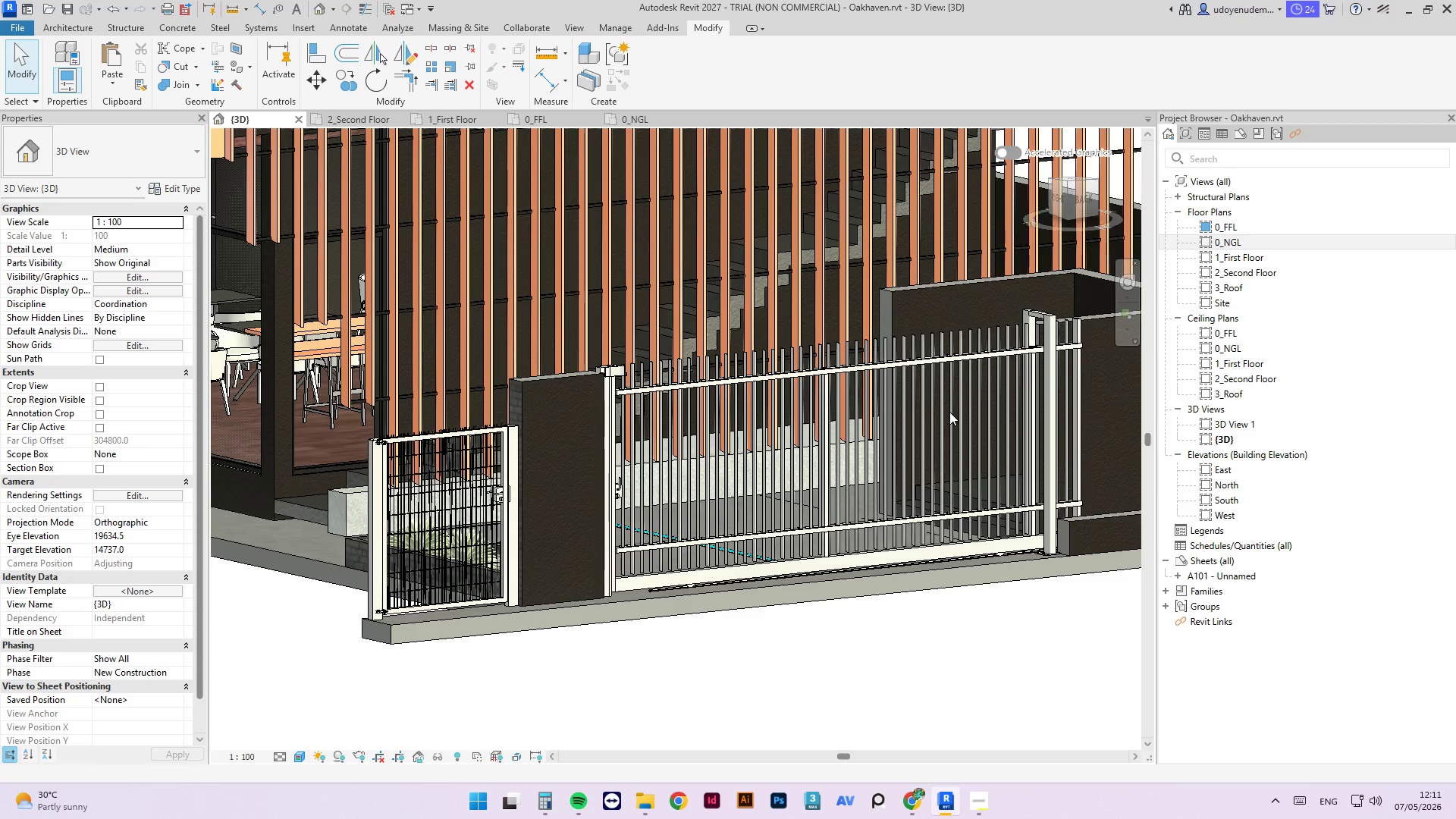 
key(Control+Z)
 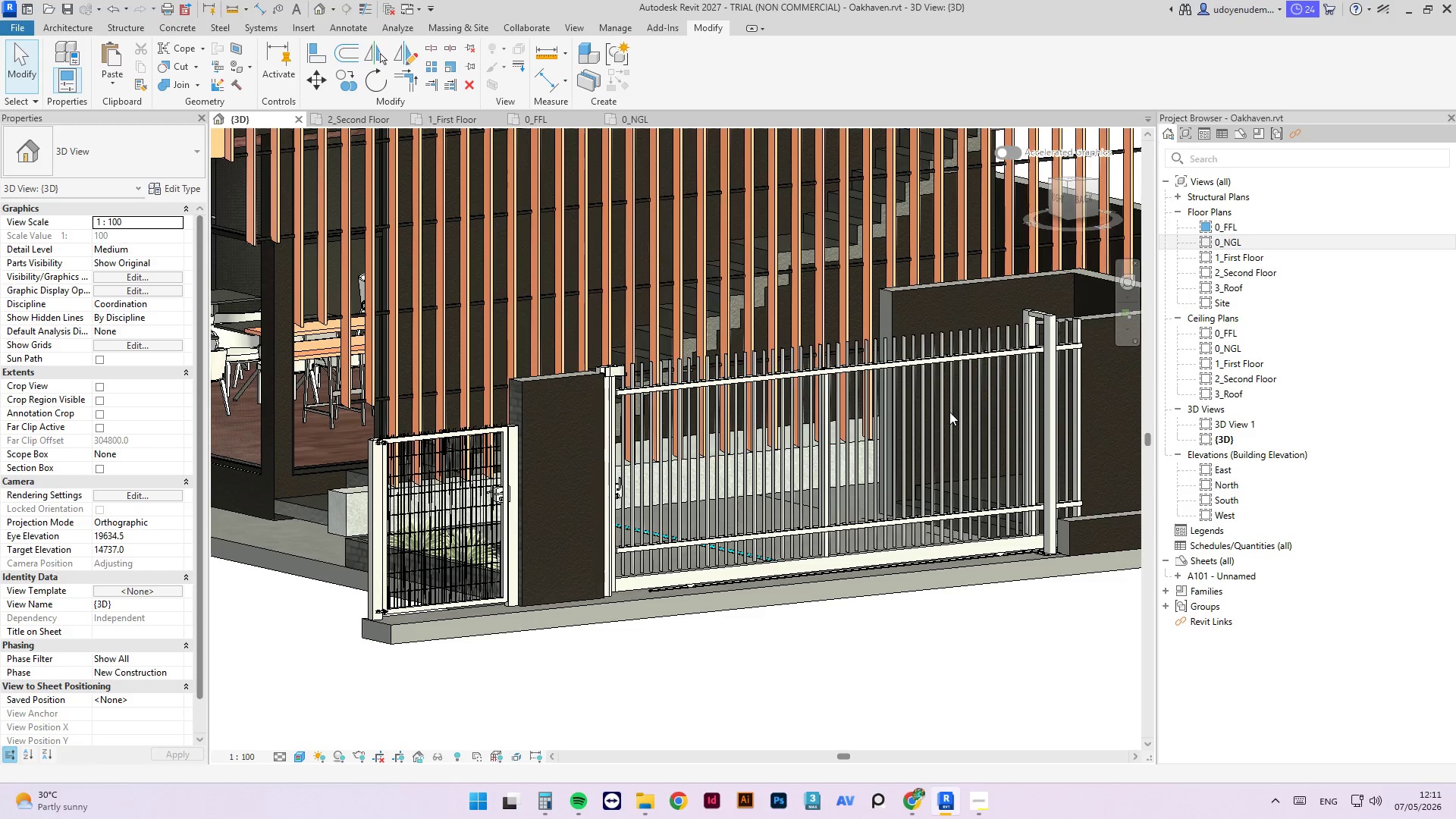 
key(Control+Z)
 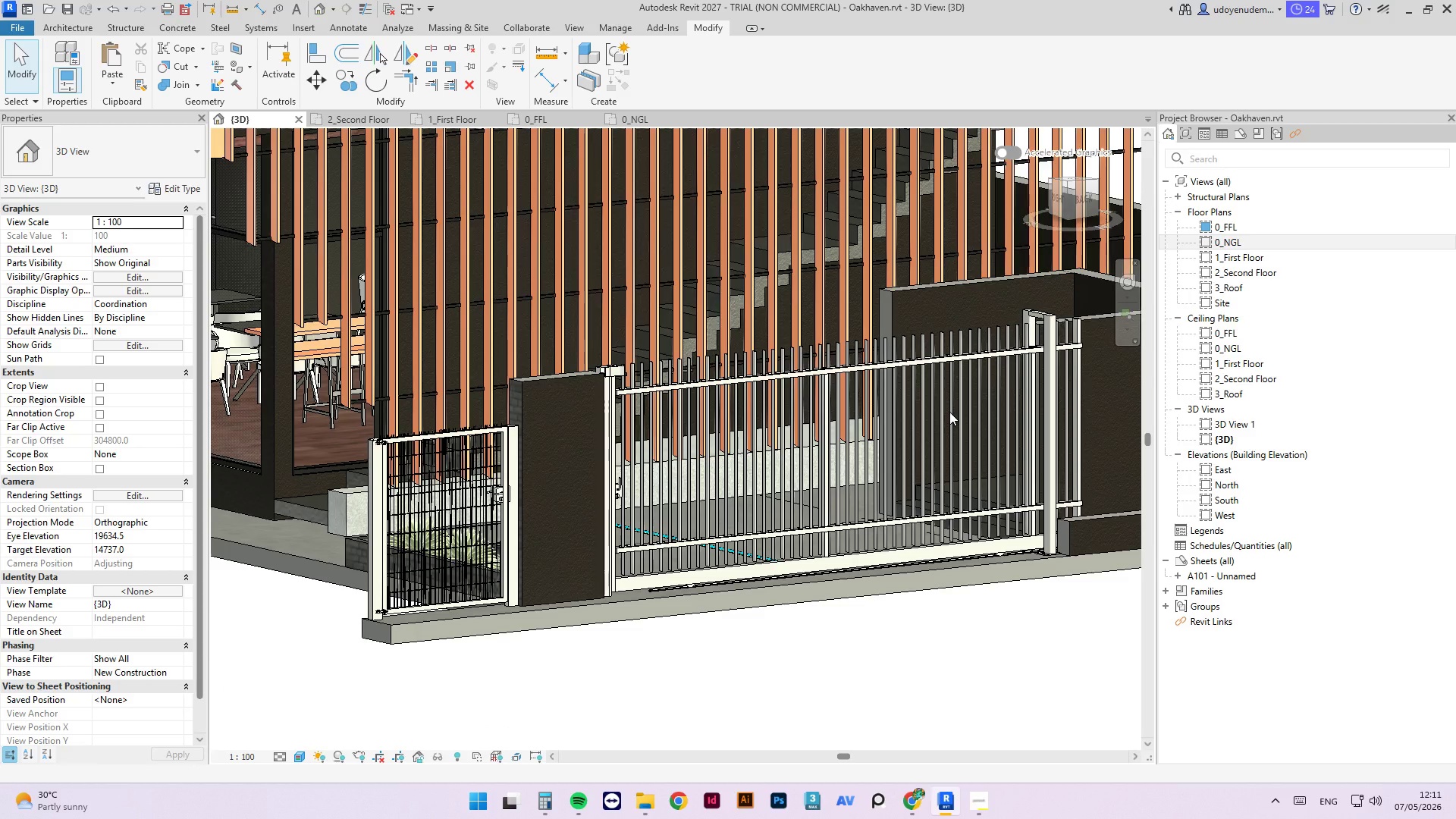 
key(Control+Z)
 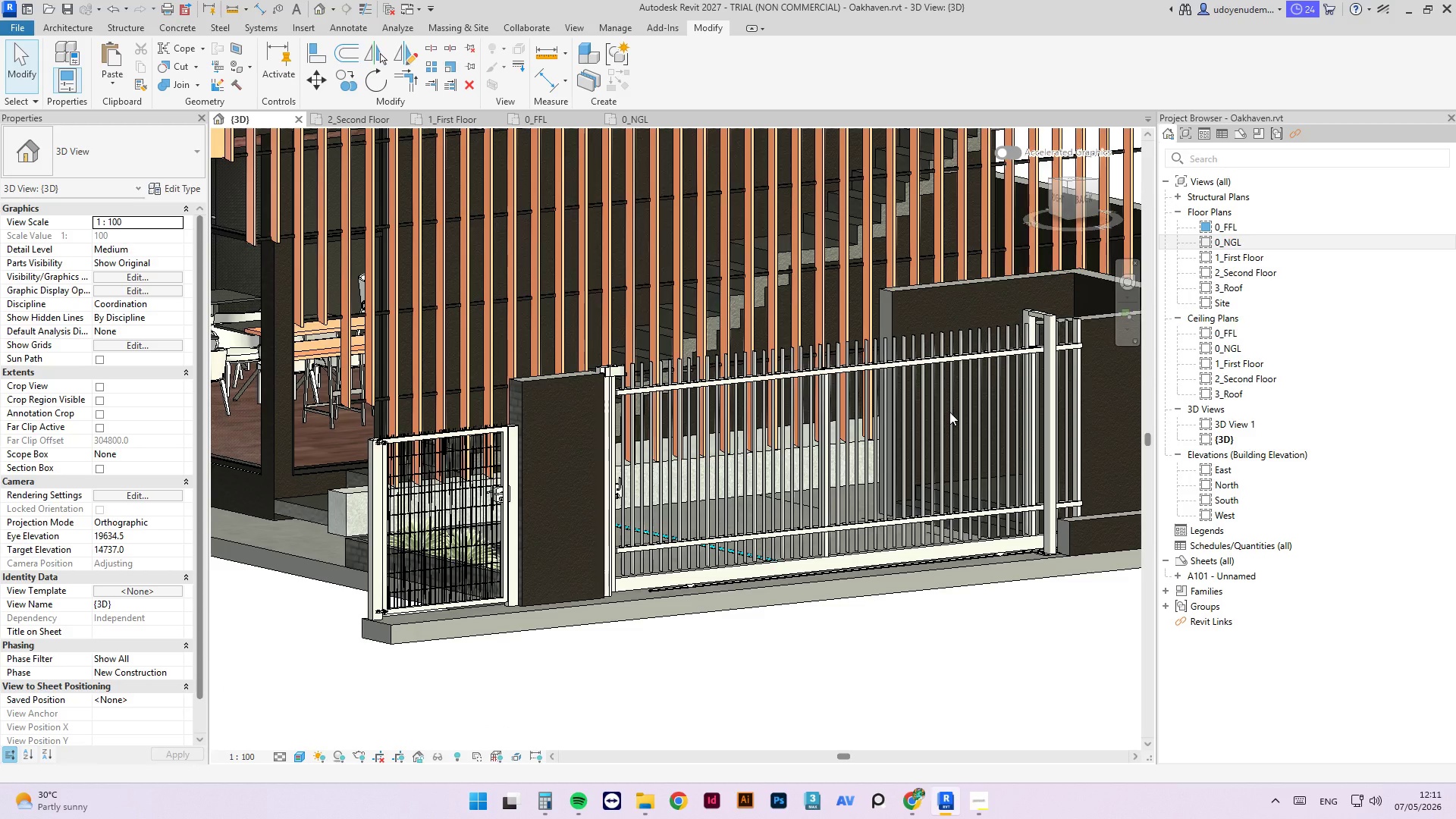 
key(Control+Z)
 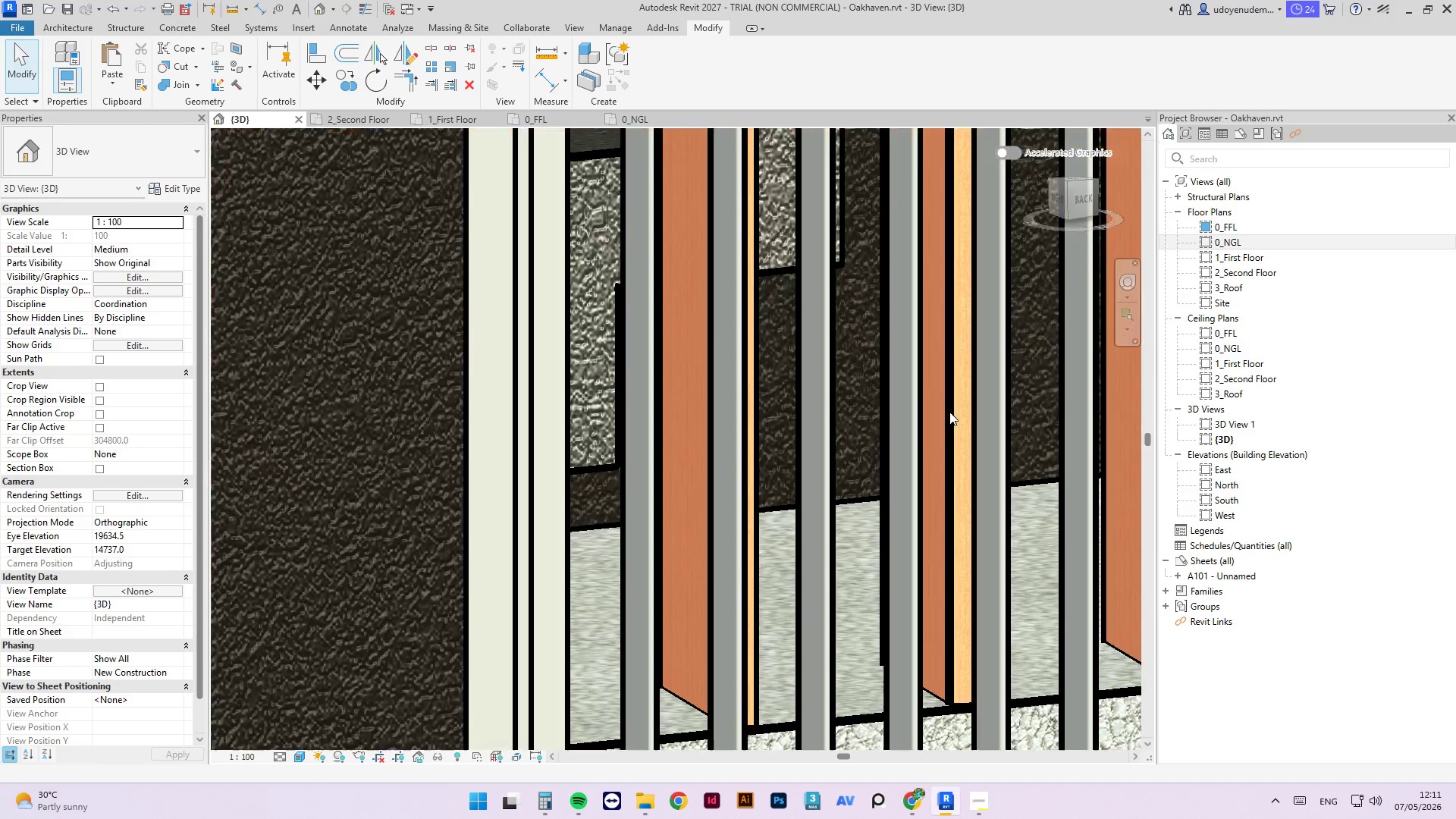 
key(Control+Z)
 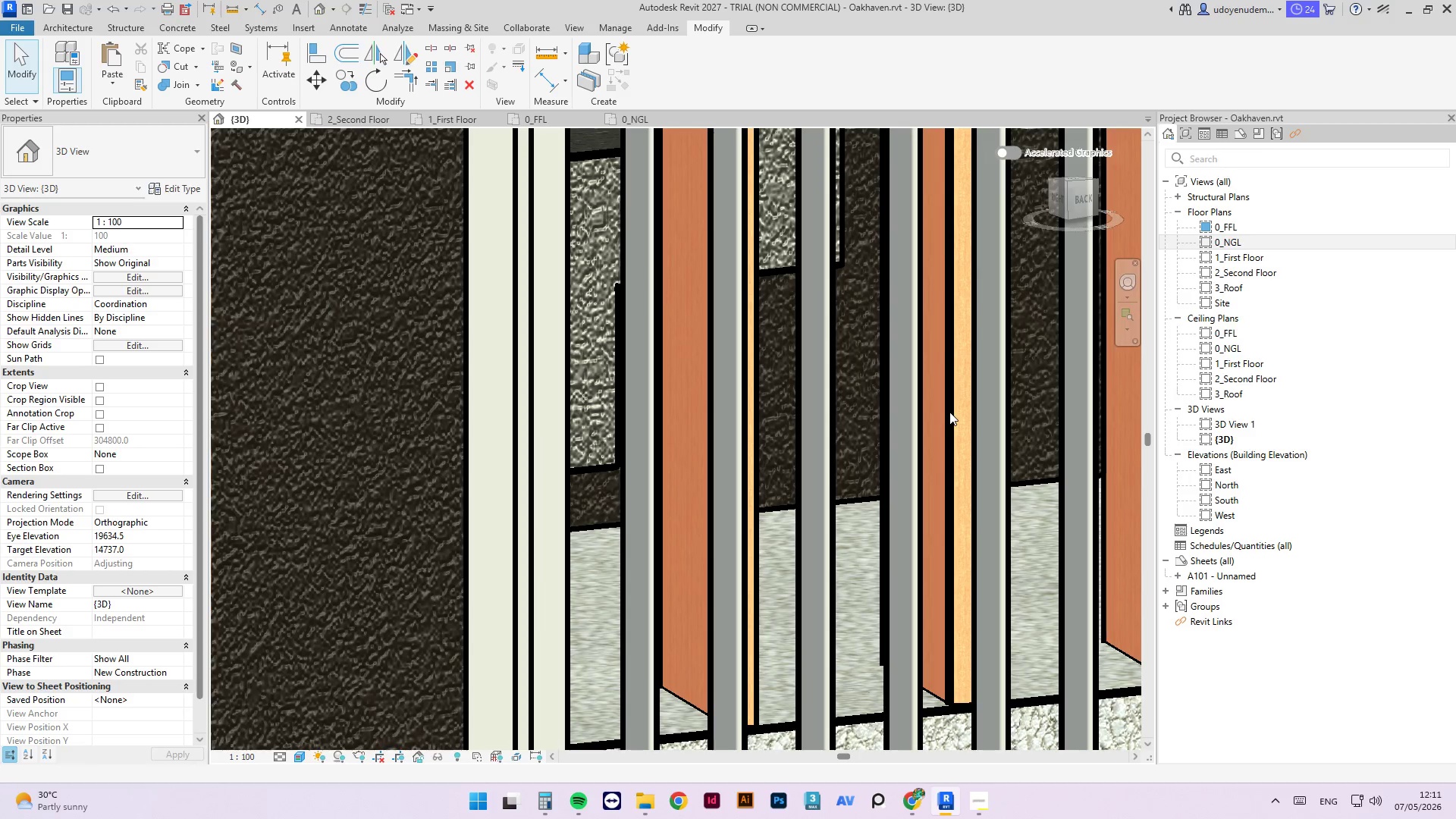 
key(Control+Z)
 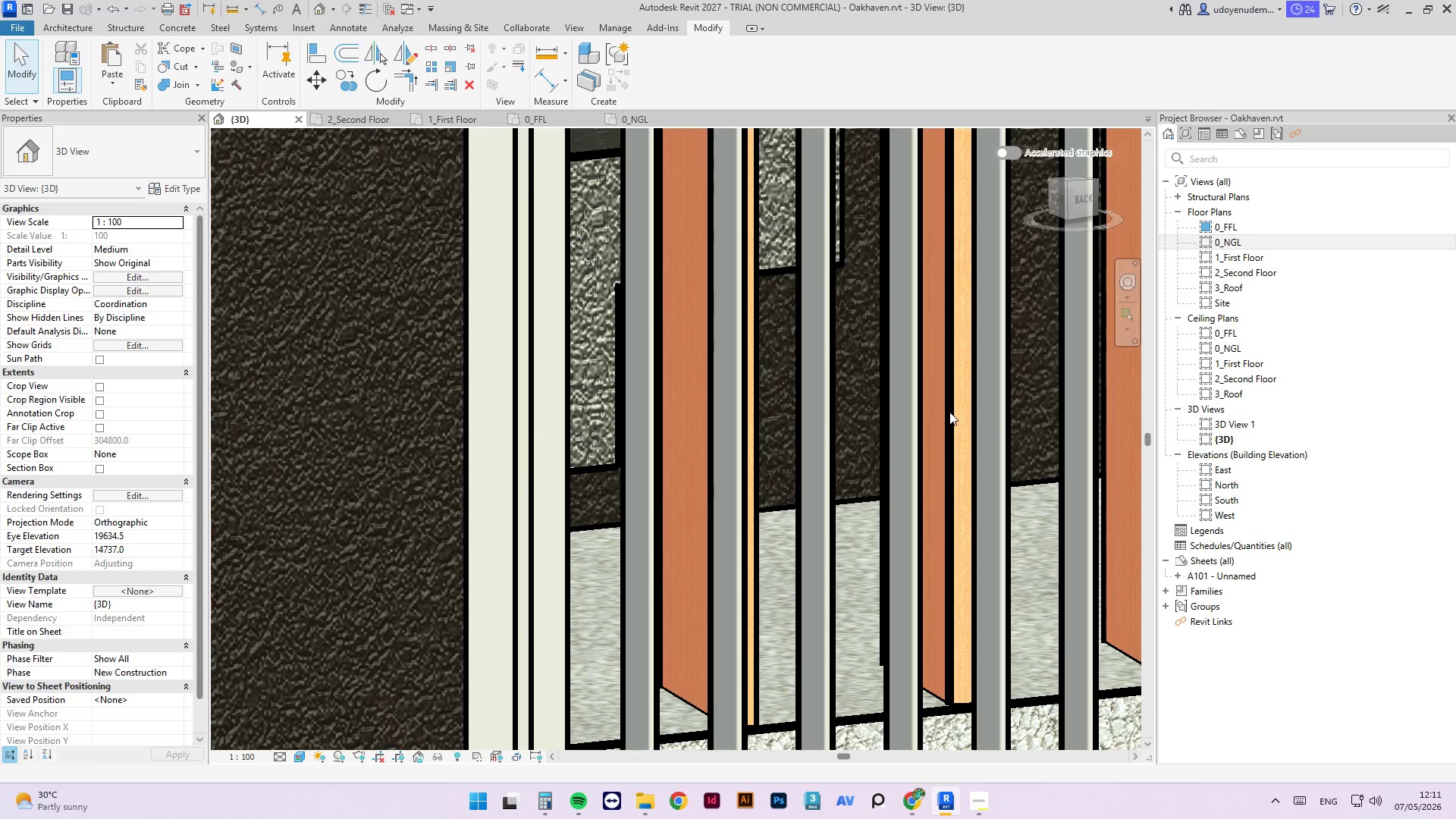 
key(Control+Z)
 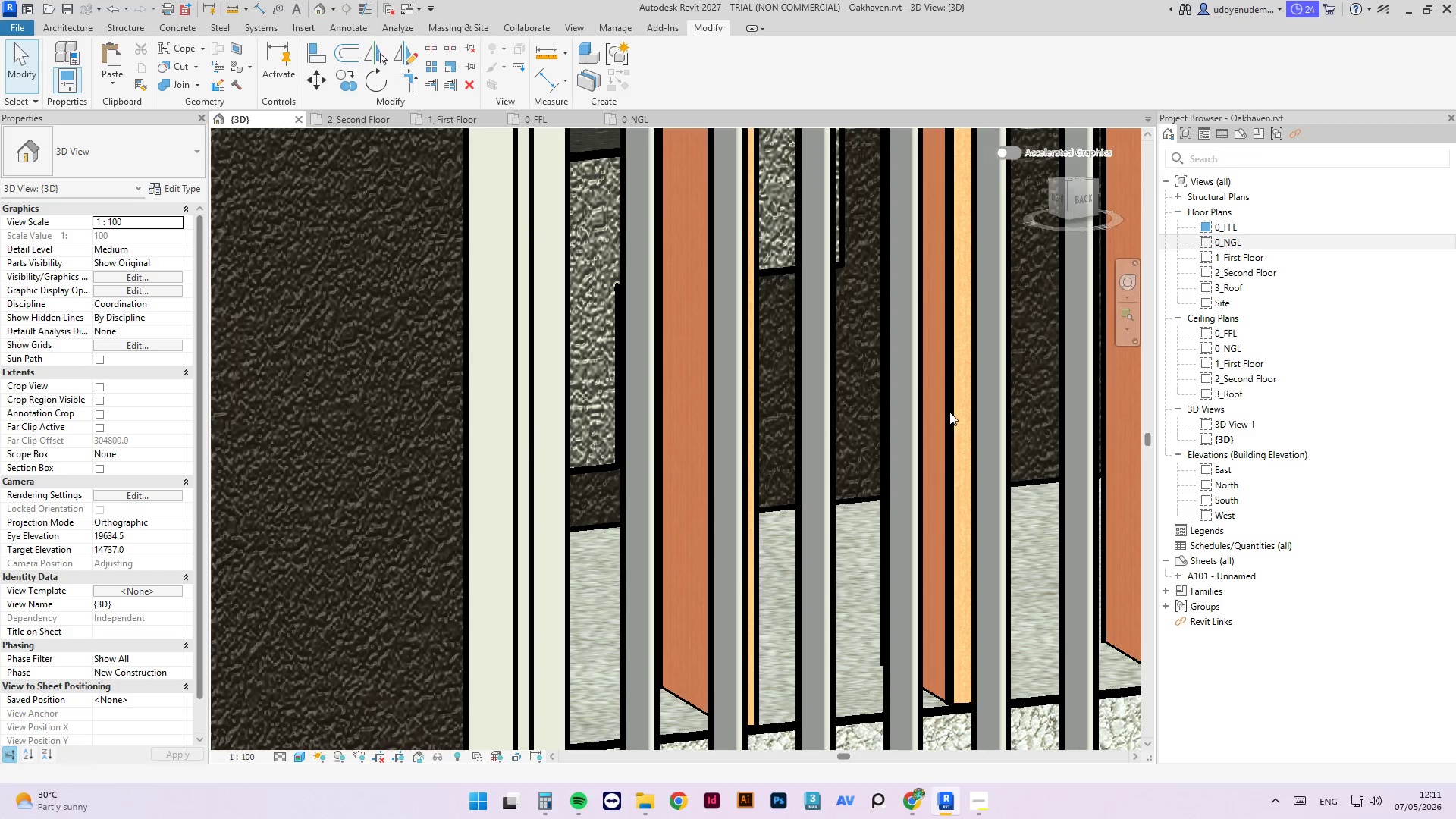 
key(Control+Z)
 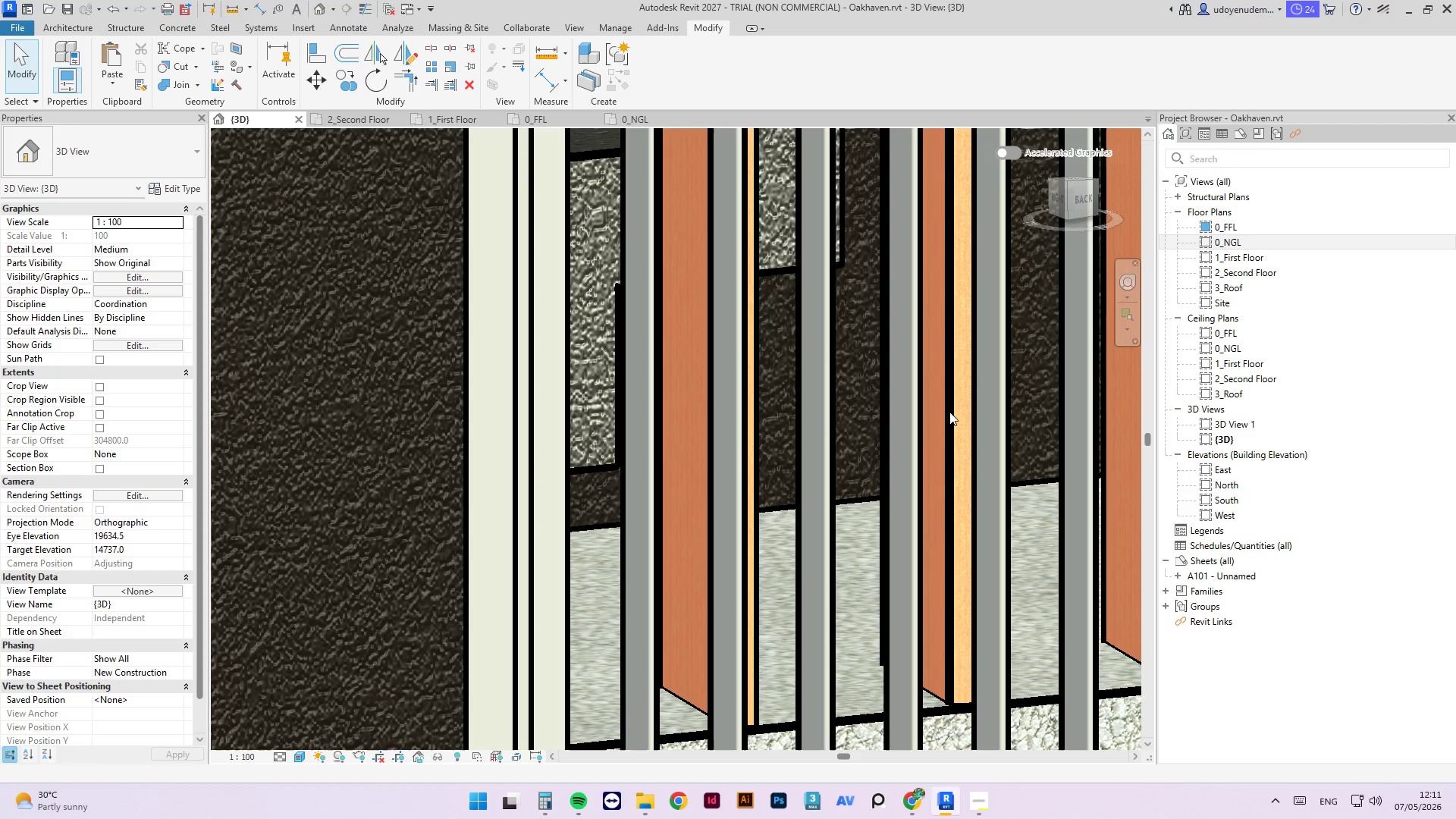 
key(Control+Z)
 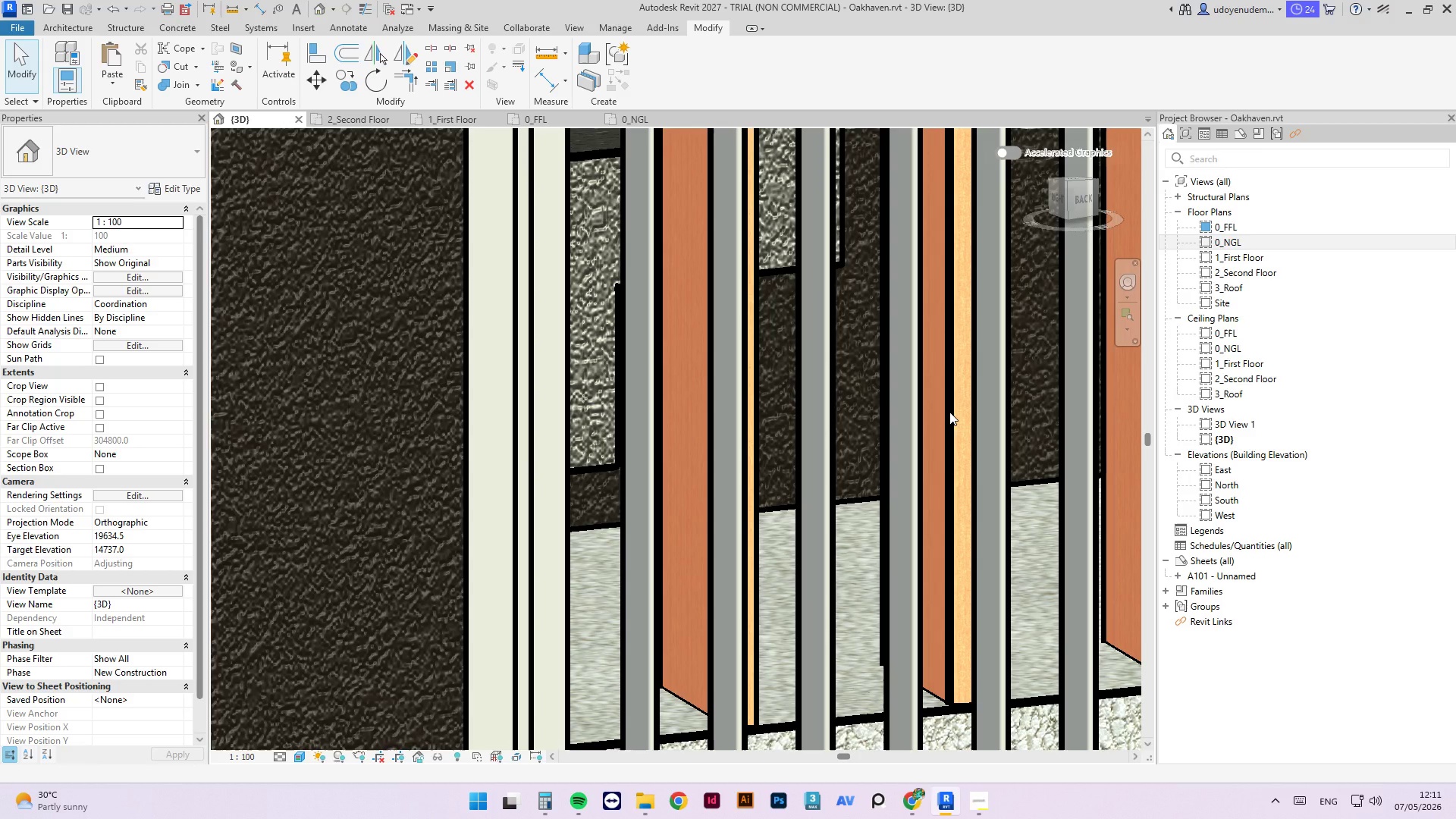 
key(Control+Z)
 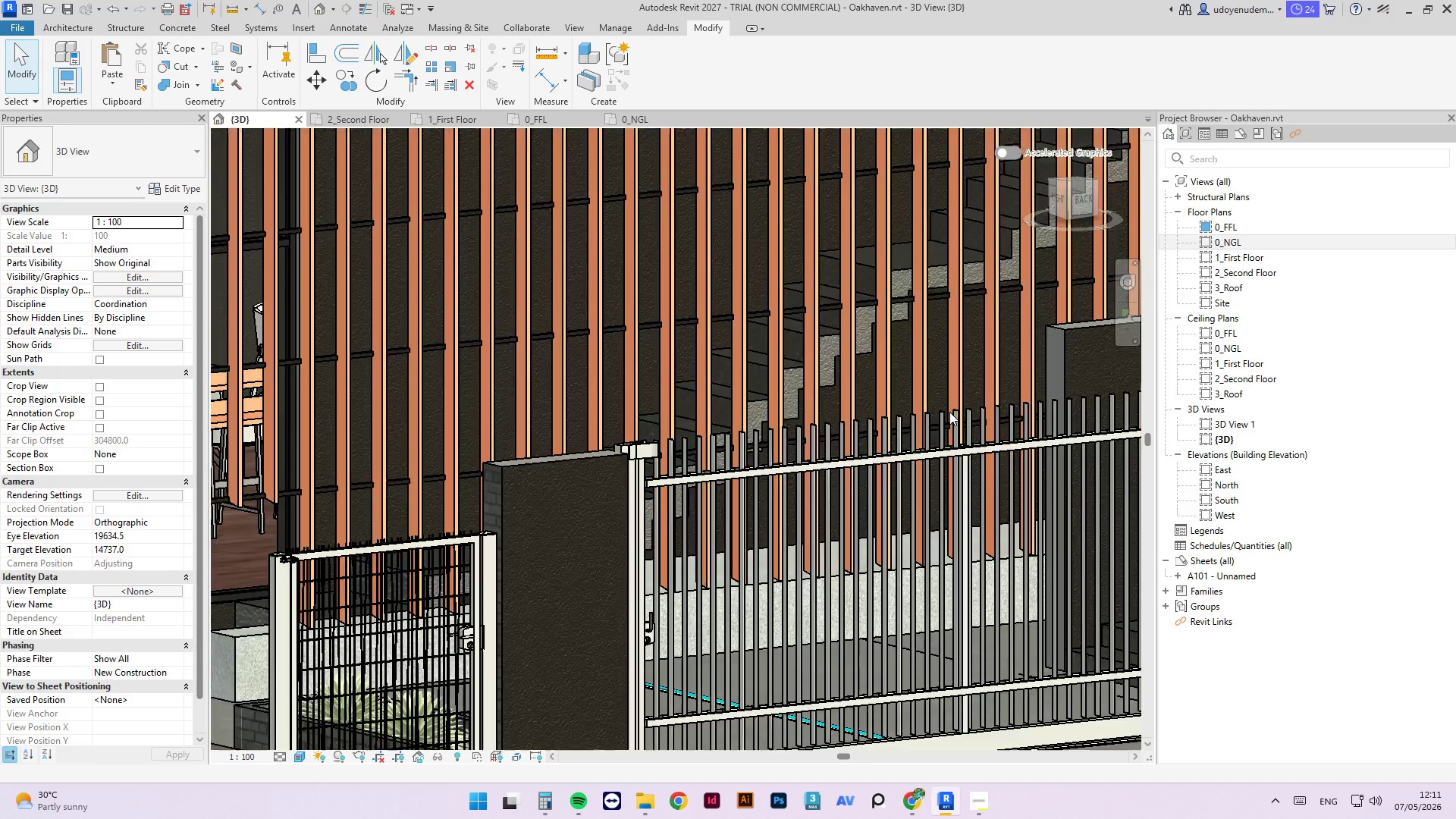 
key(Control+Z)
 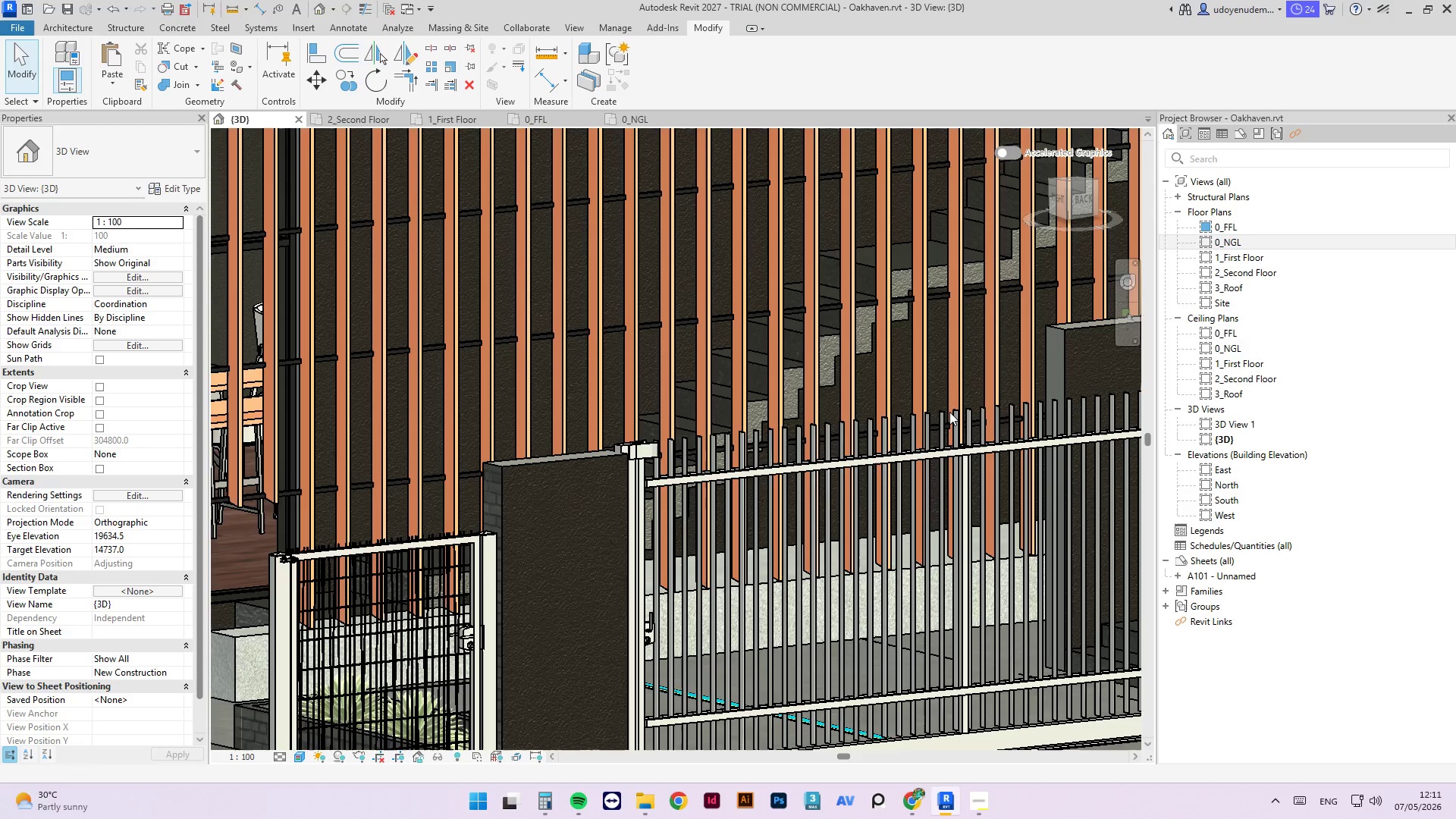 
key(Control+Z)
 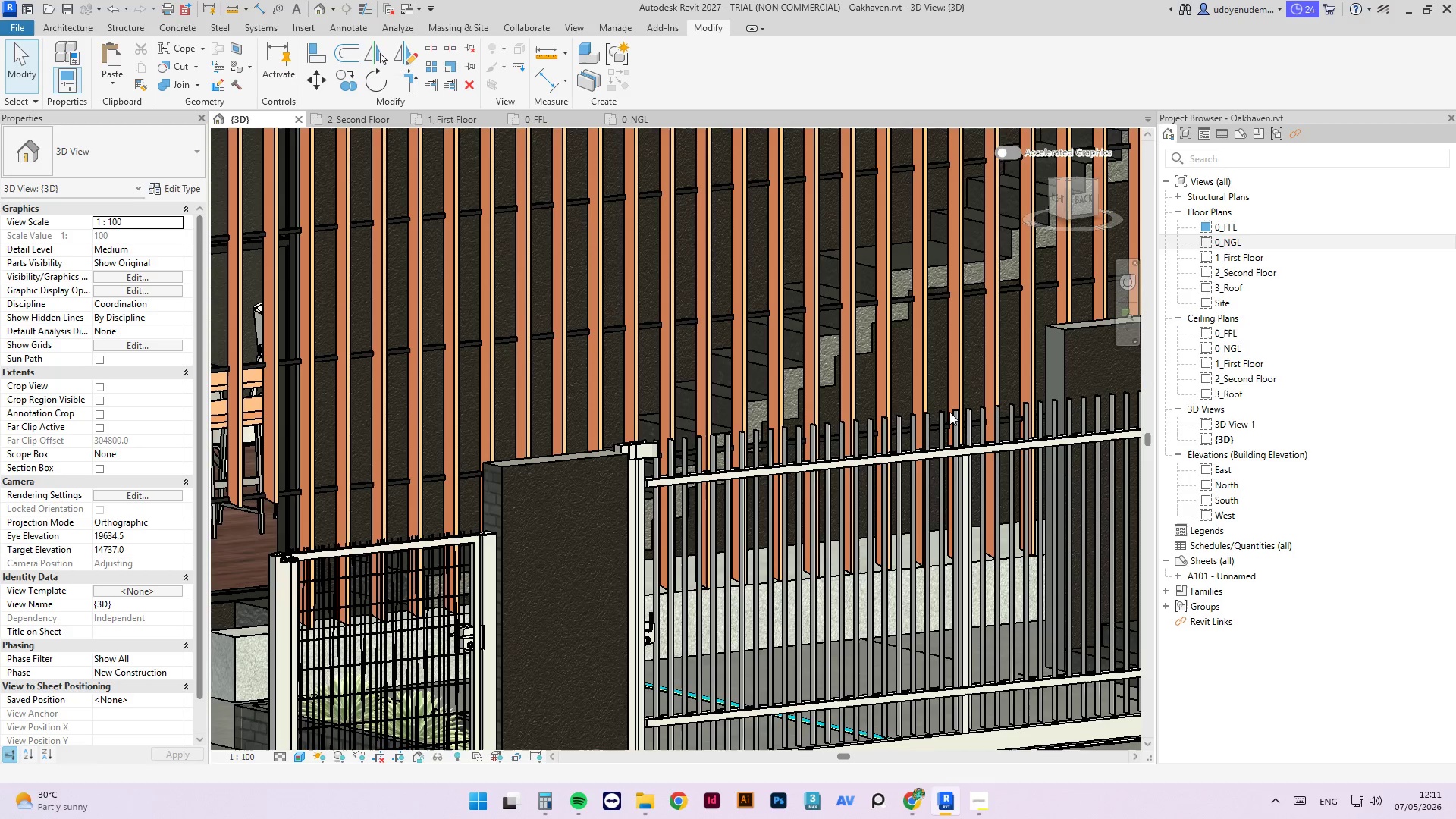 
key(Control+Z)
 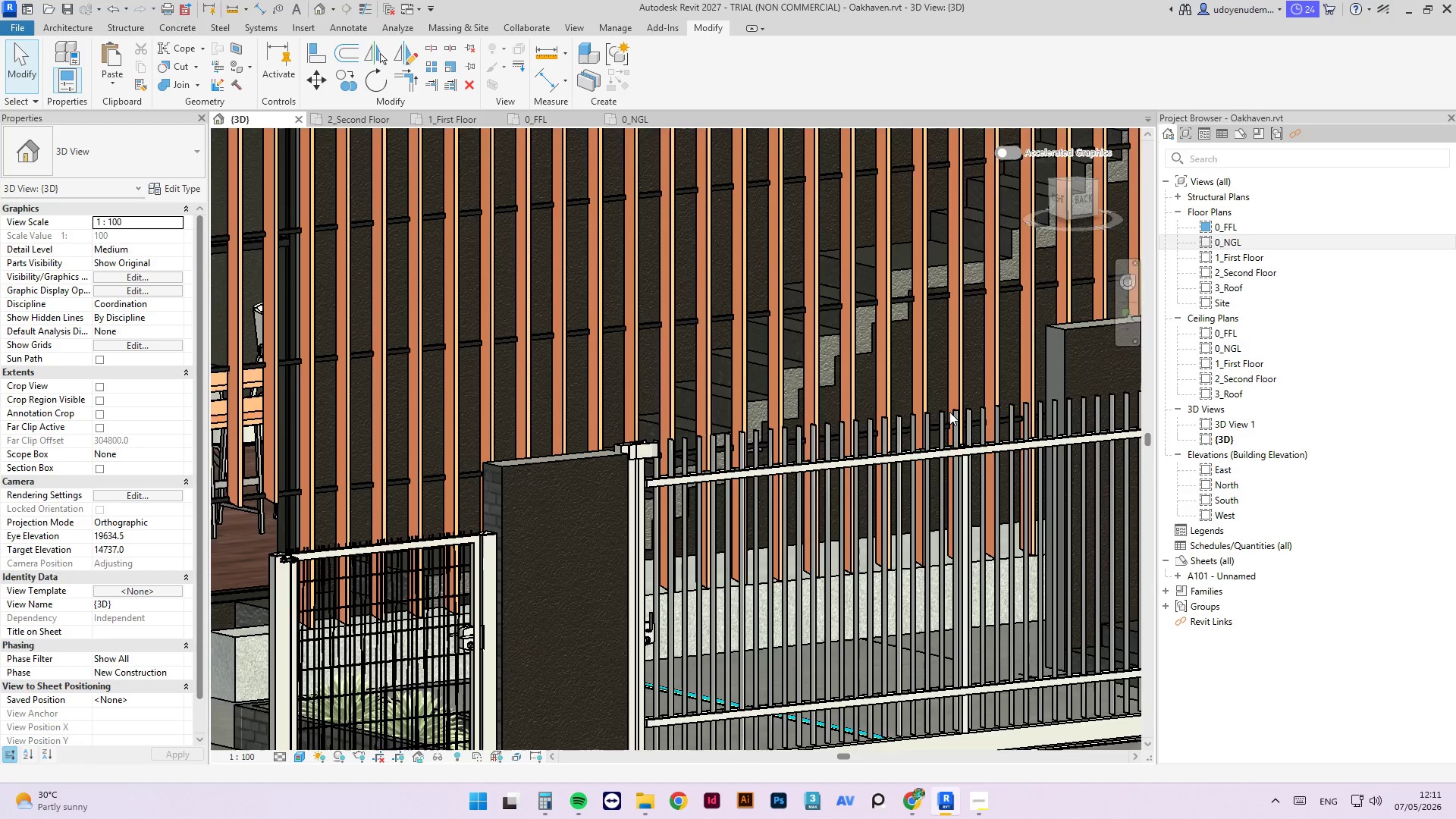 
key(Control+Z)
 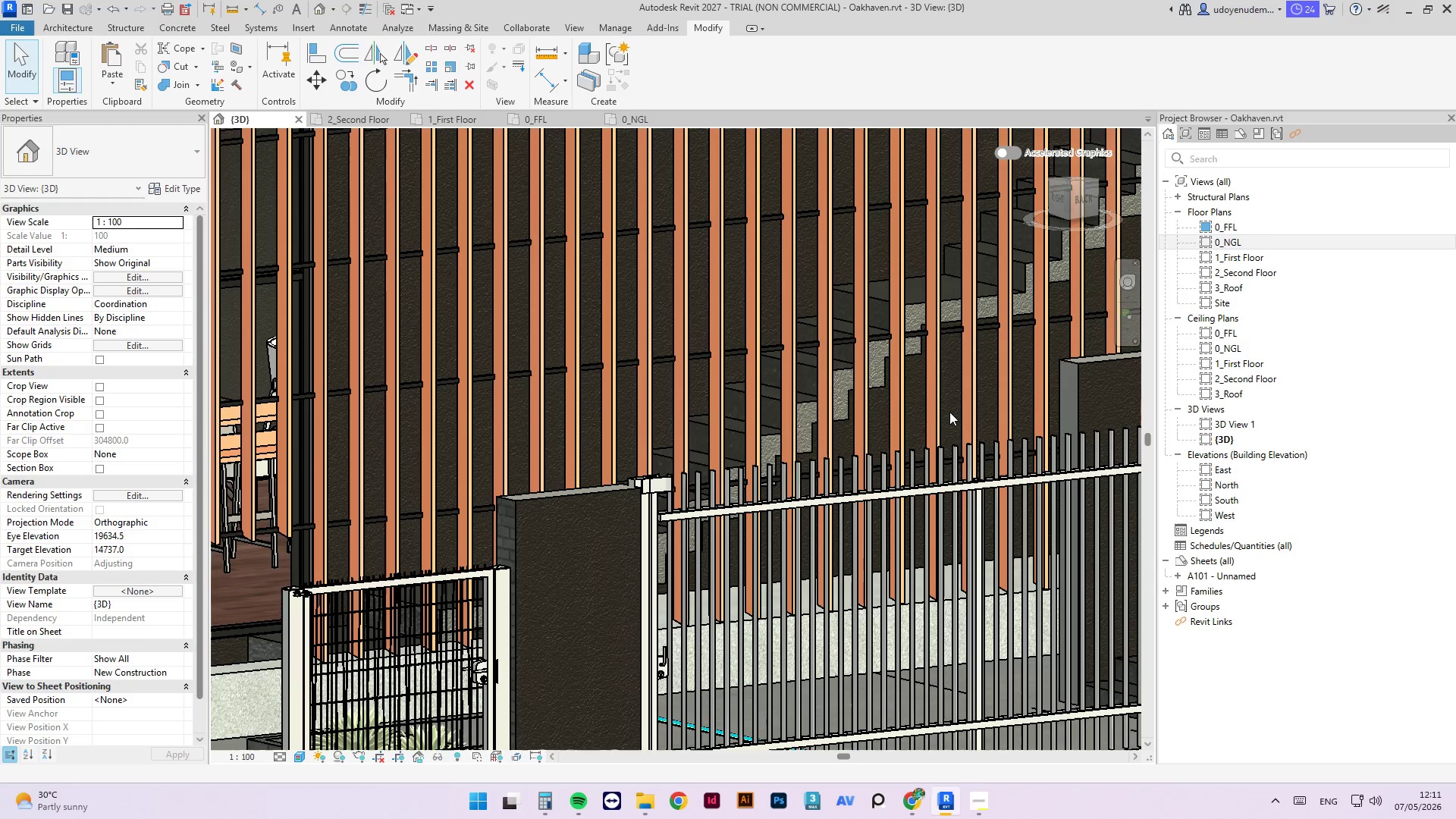 
key(Control+Z)
 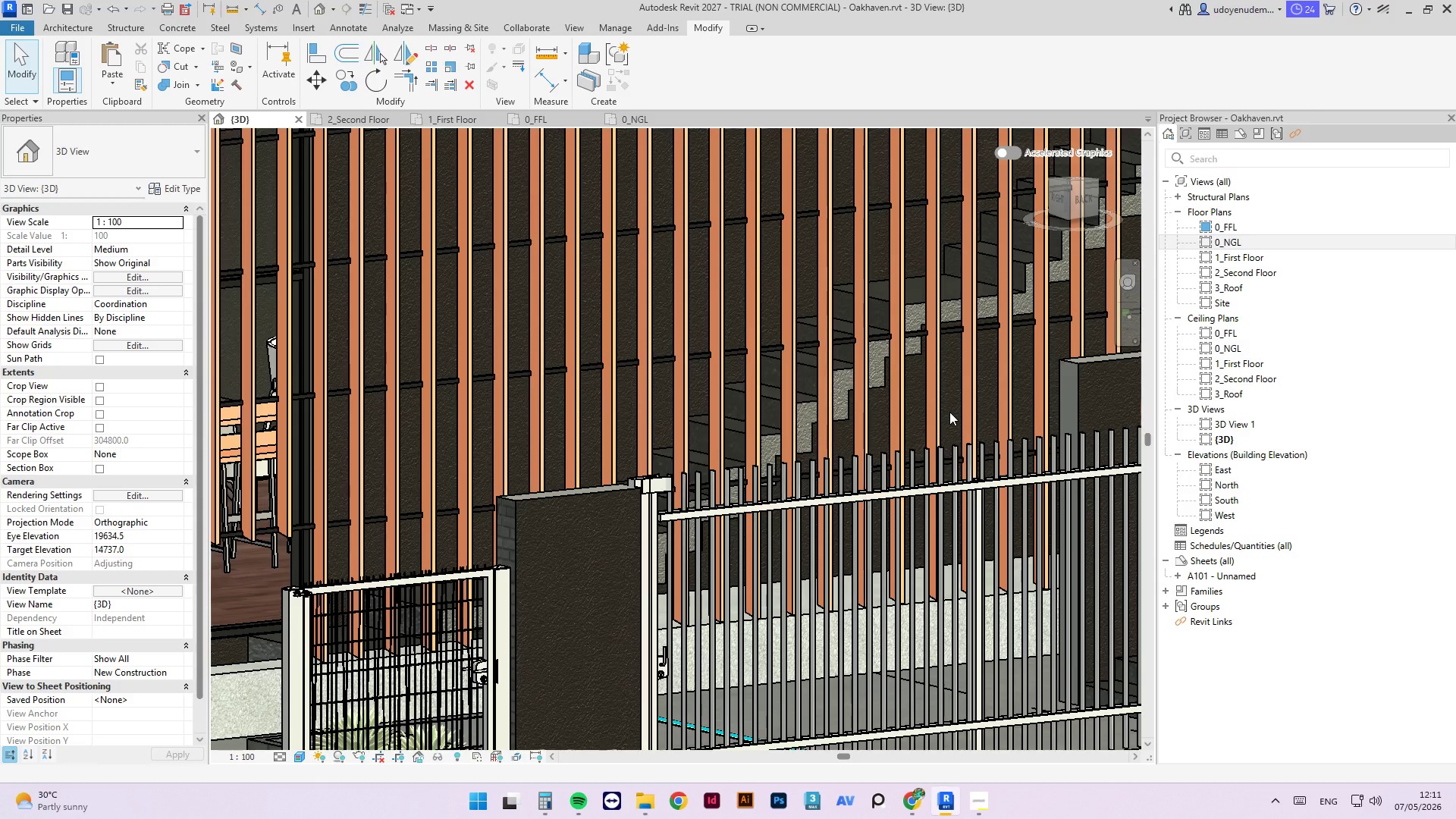 
key(Control+Z)
 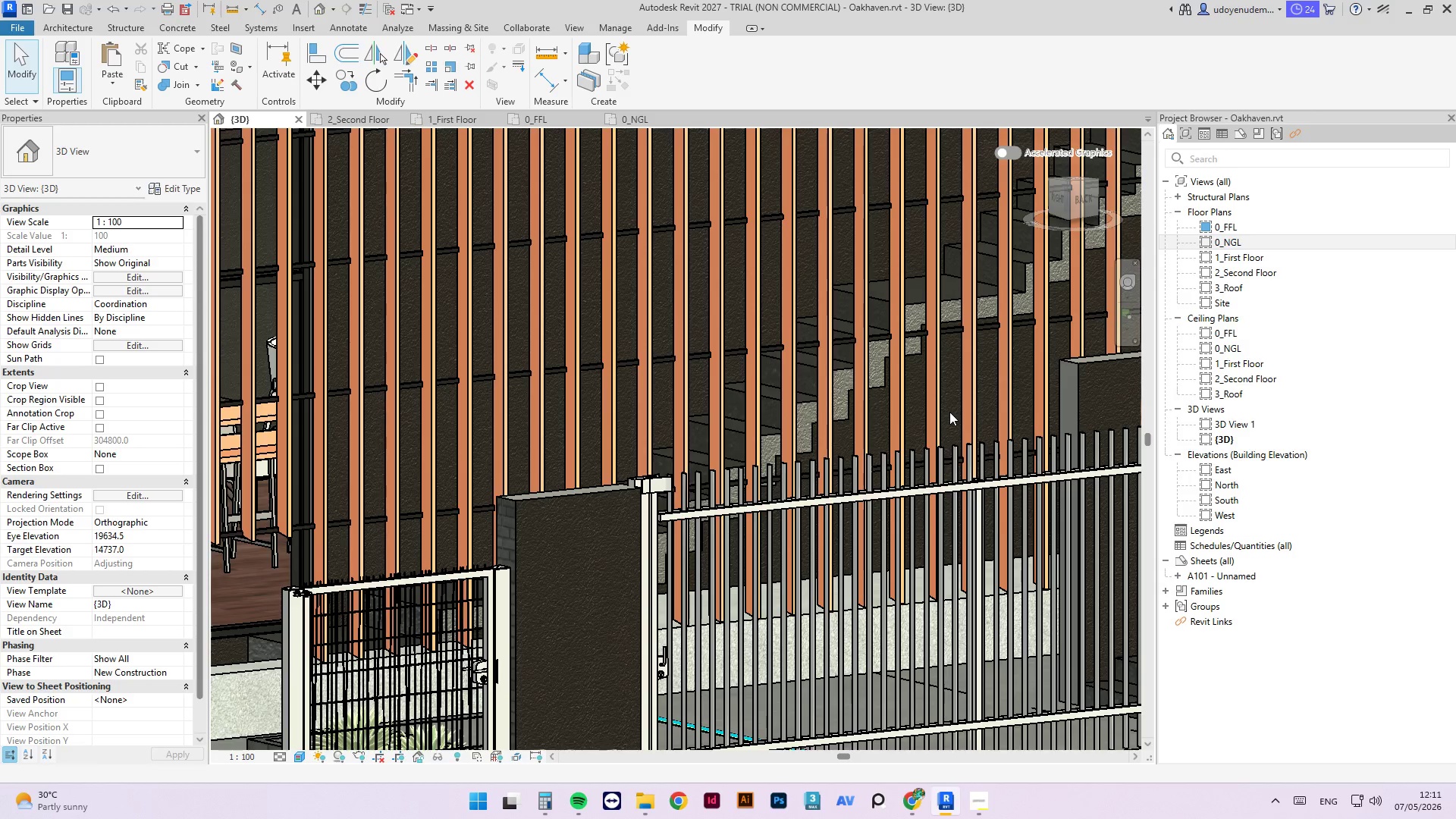 
key(Control+Z)
 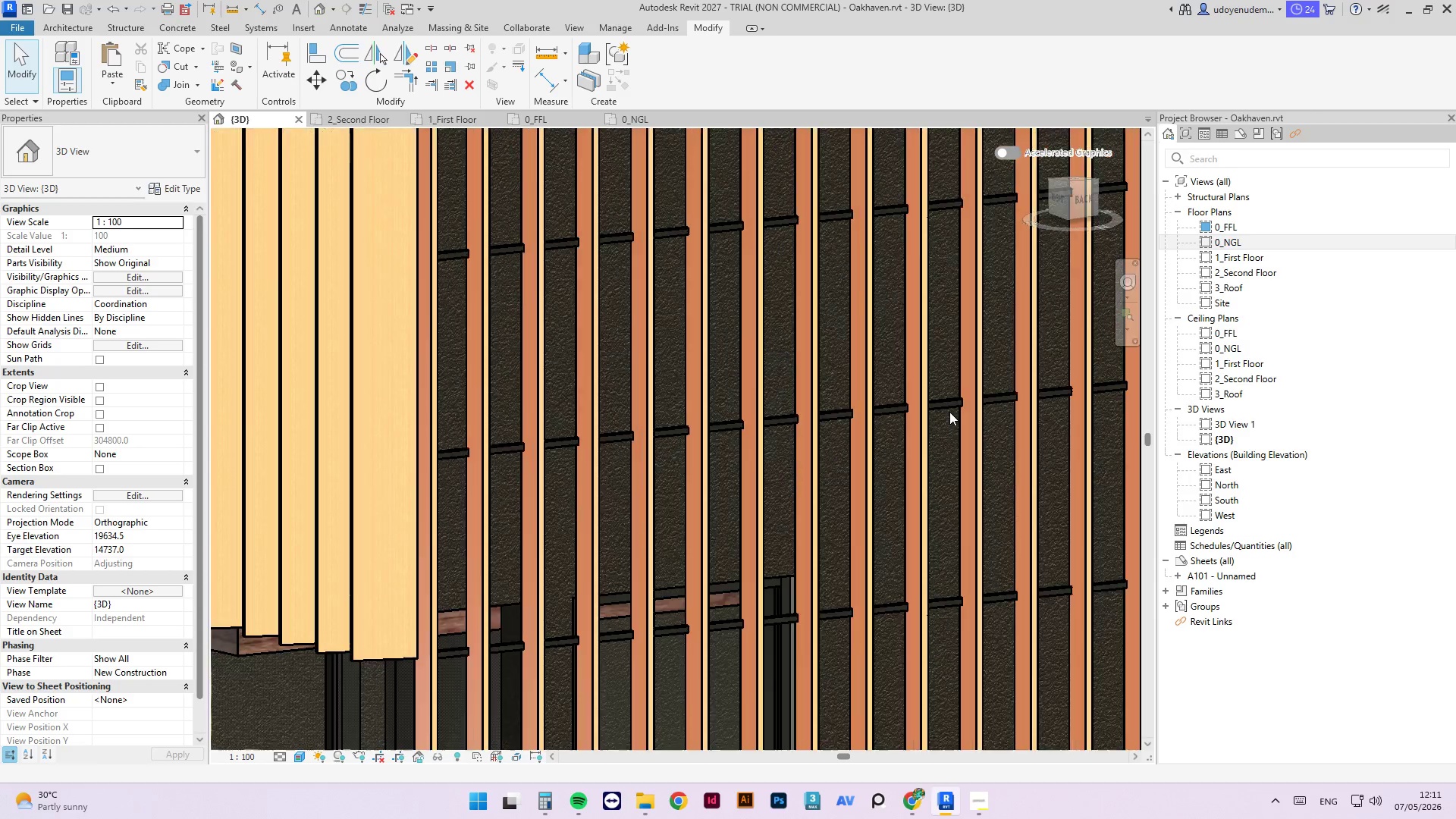 
key(Control+Z)
 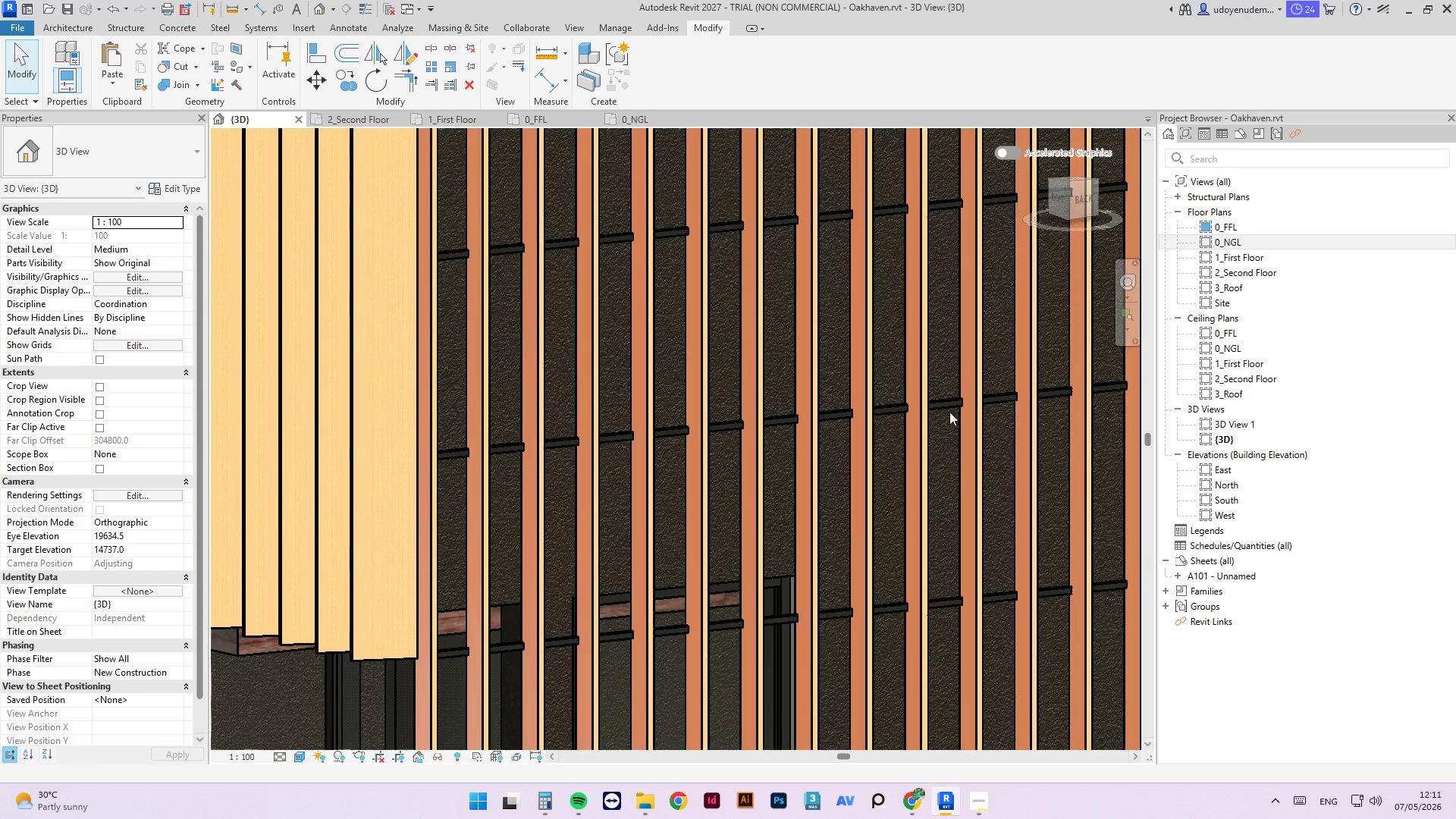 
key(Control+Z)
 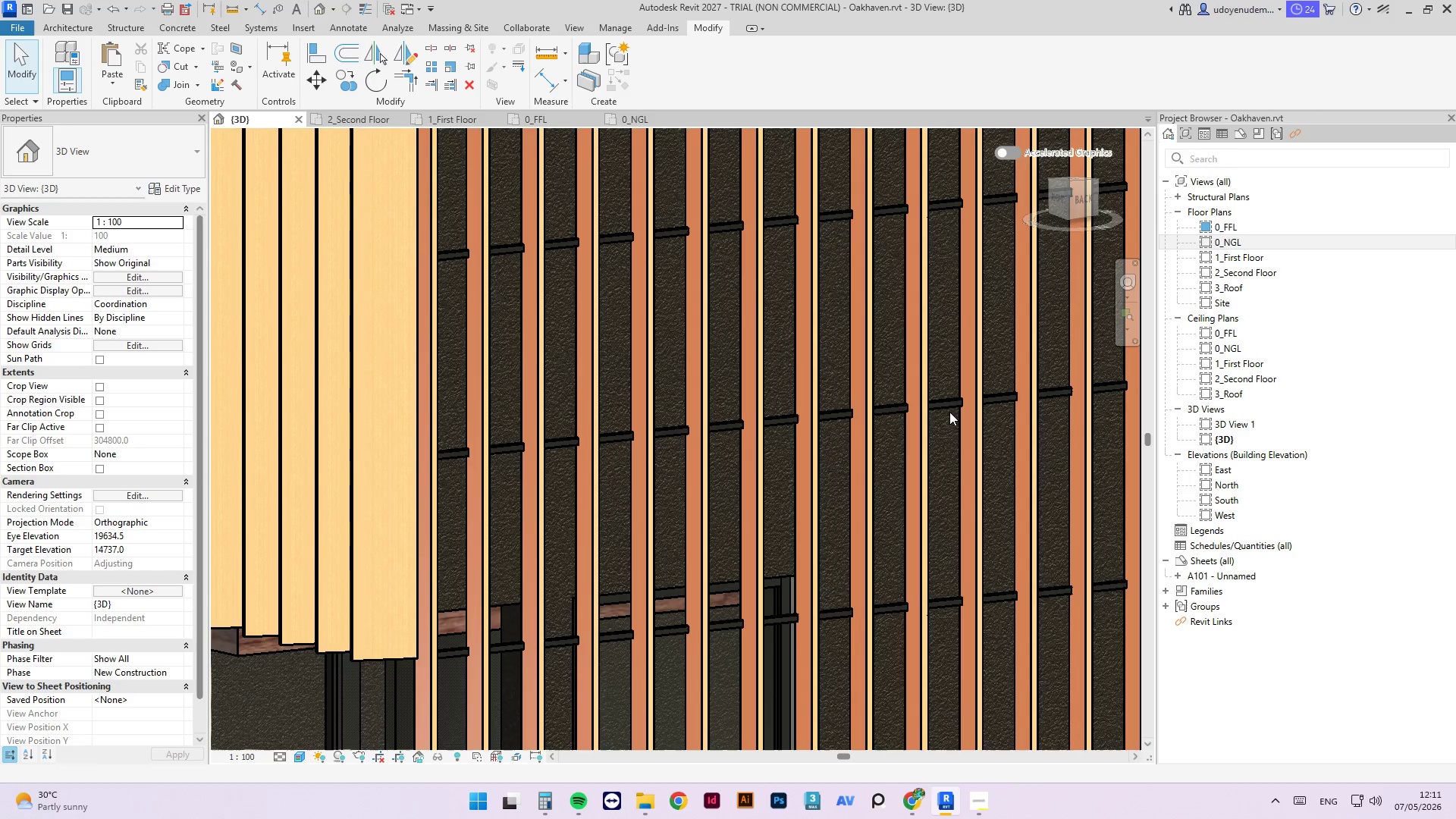 
key(Control+Z)
 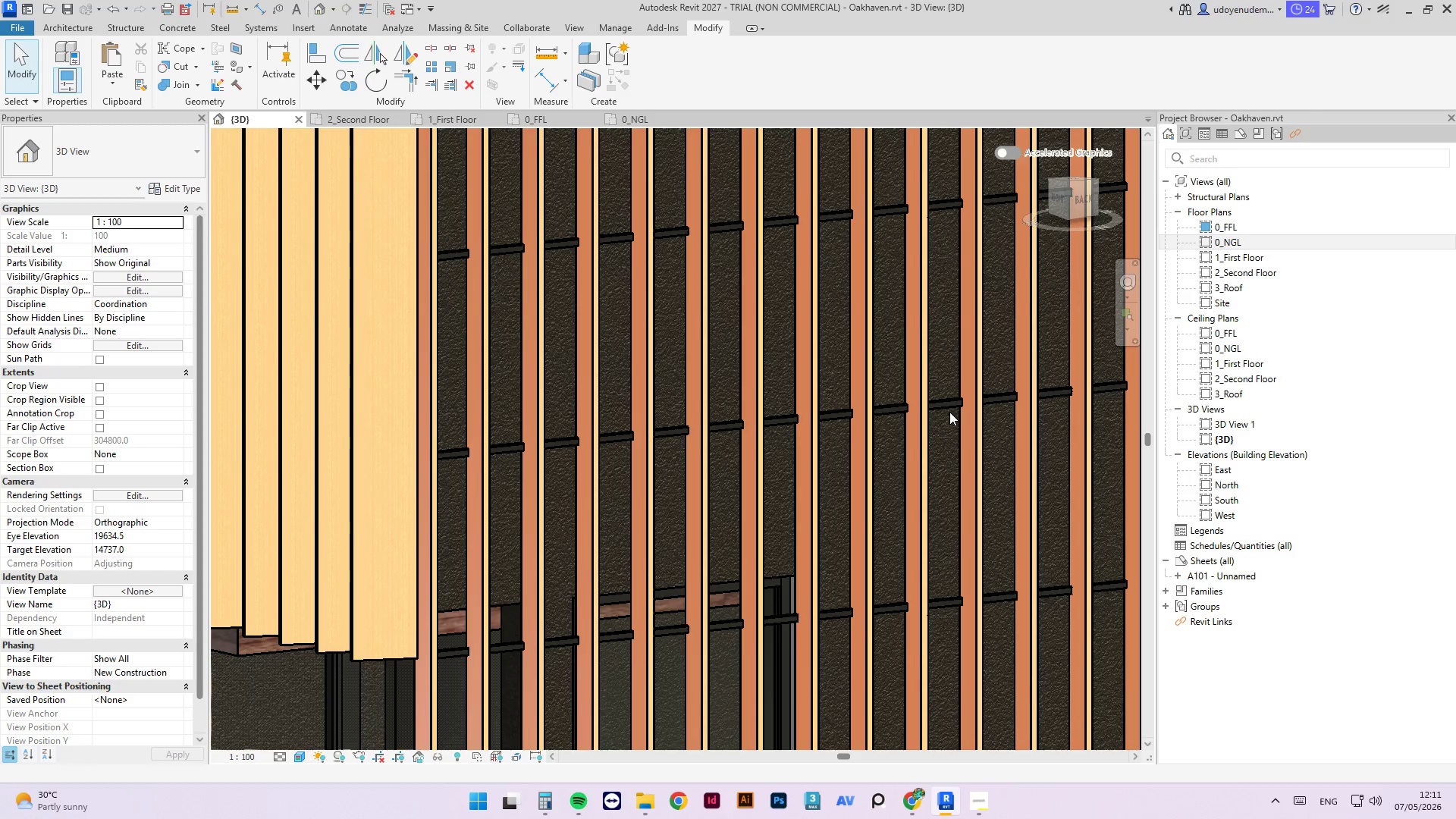 
key(Control+Z)
 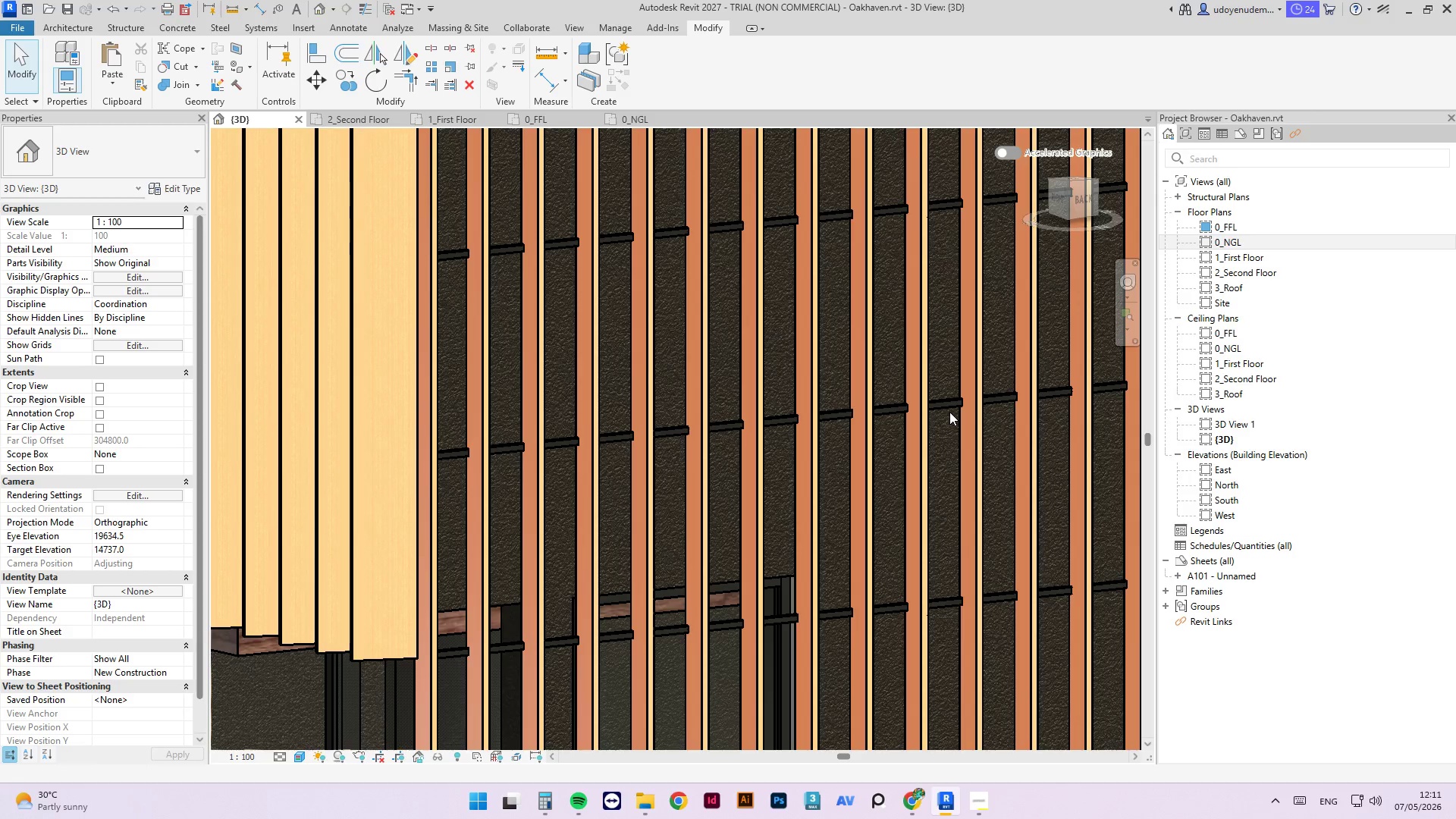 
key(Control+Z)
 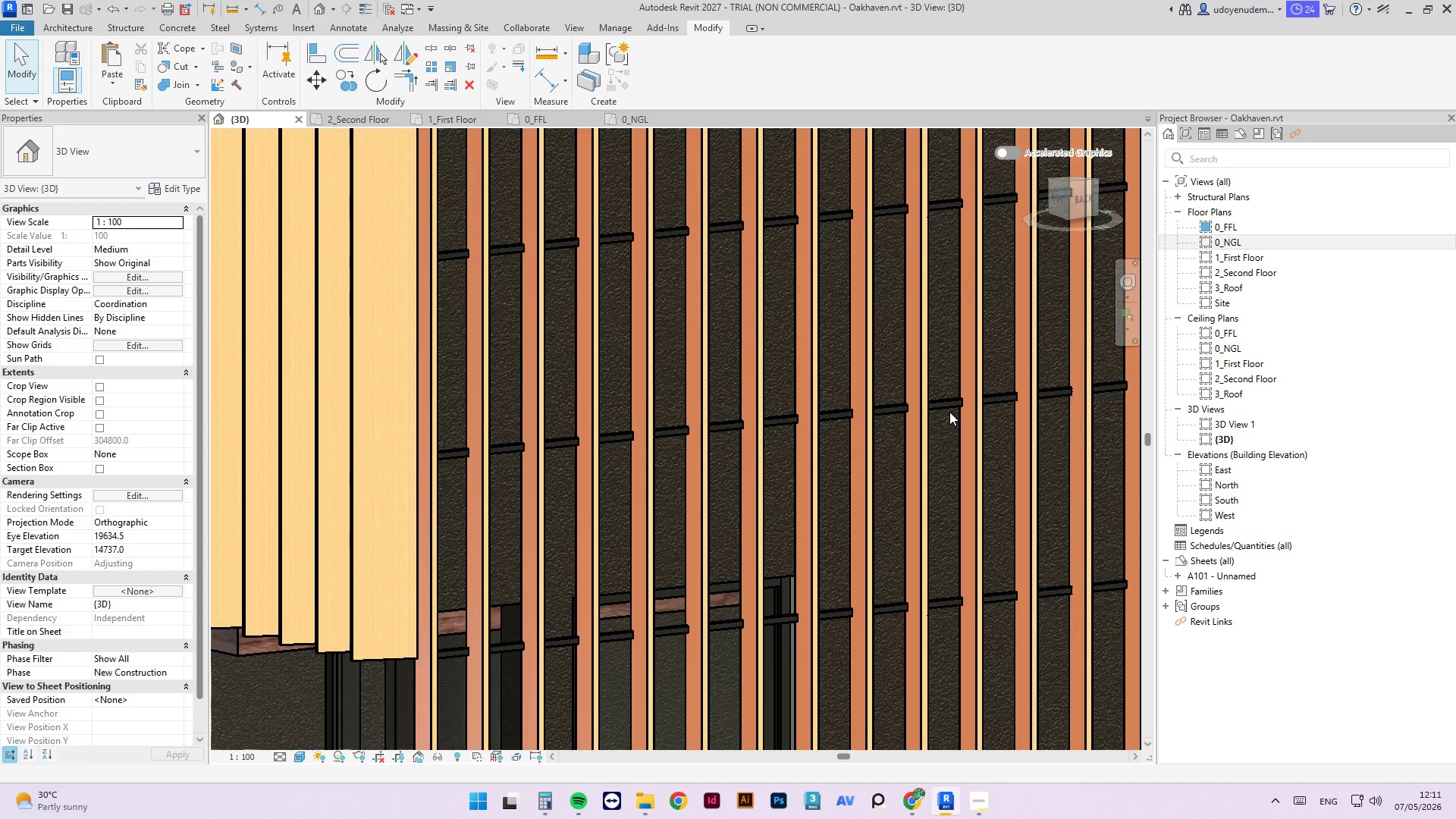 
key(Control+Z)
 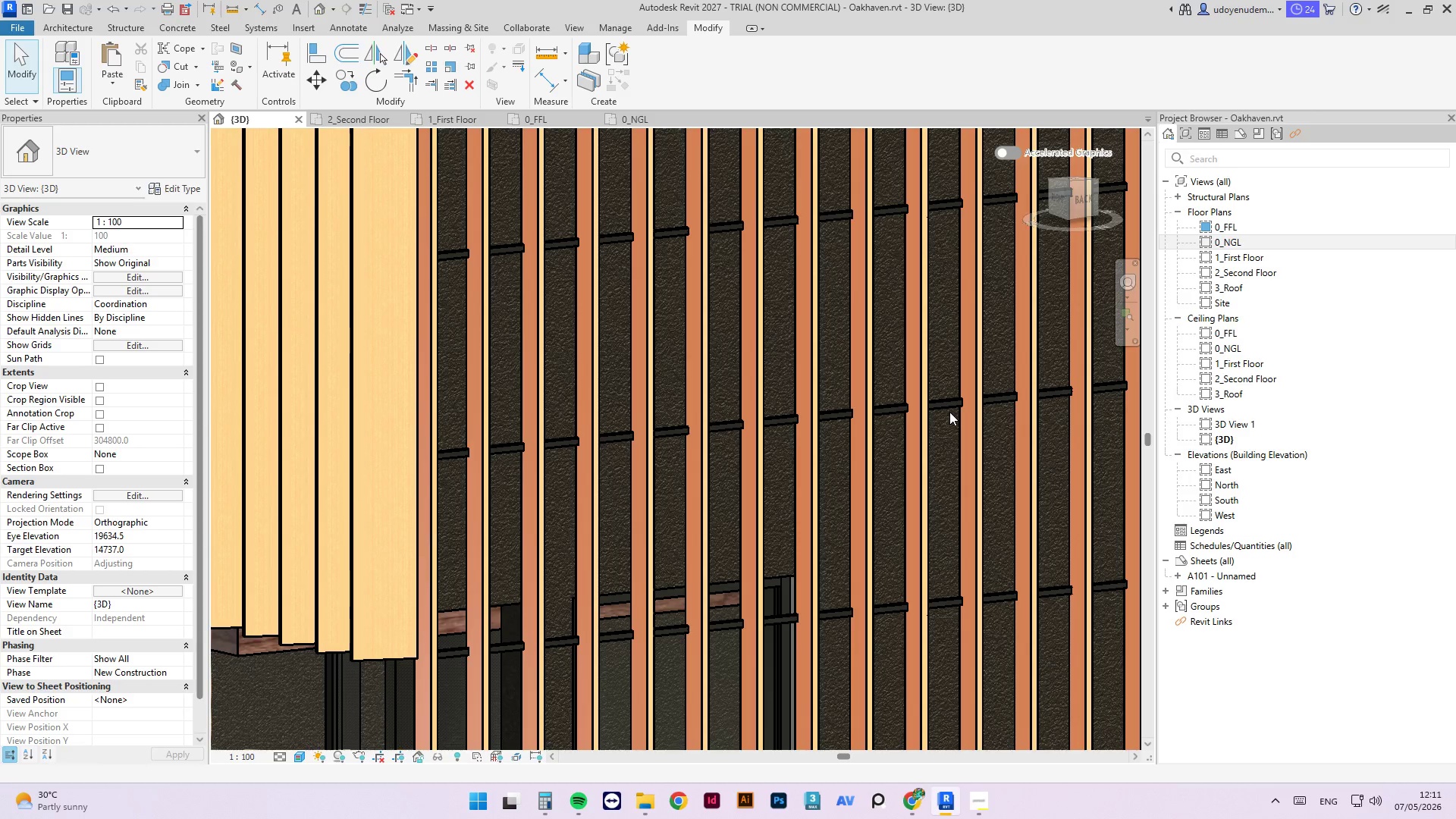 
key(Control+Z)
 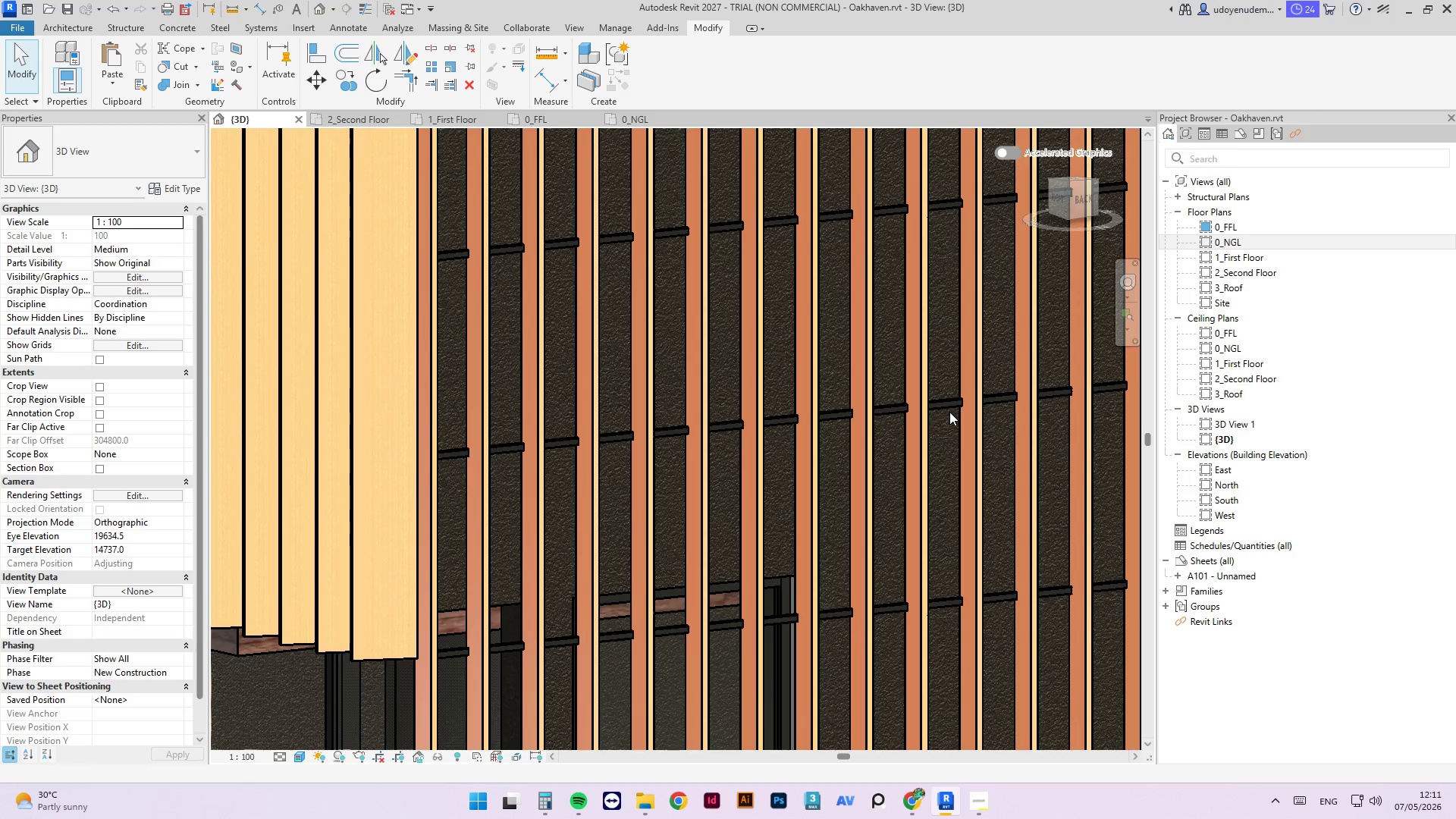 
key(Control+Z)
 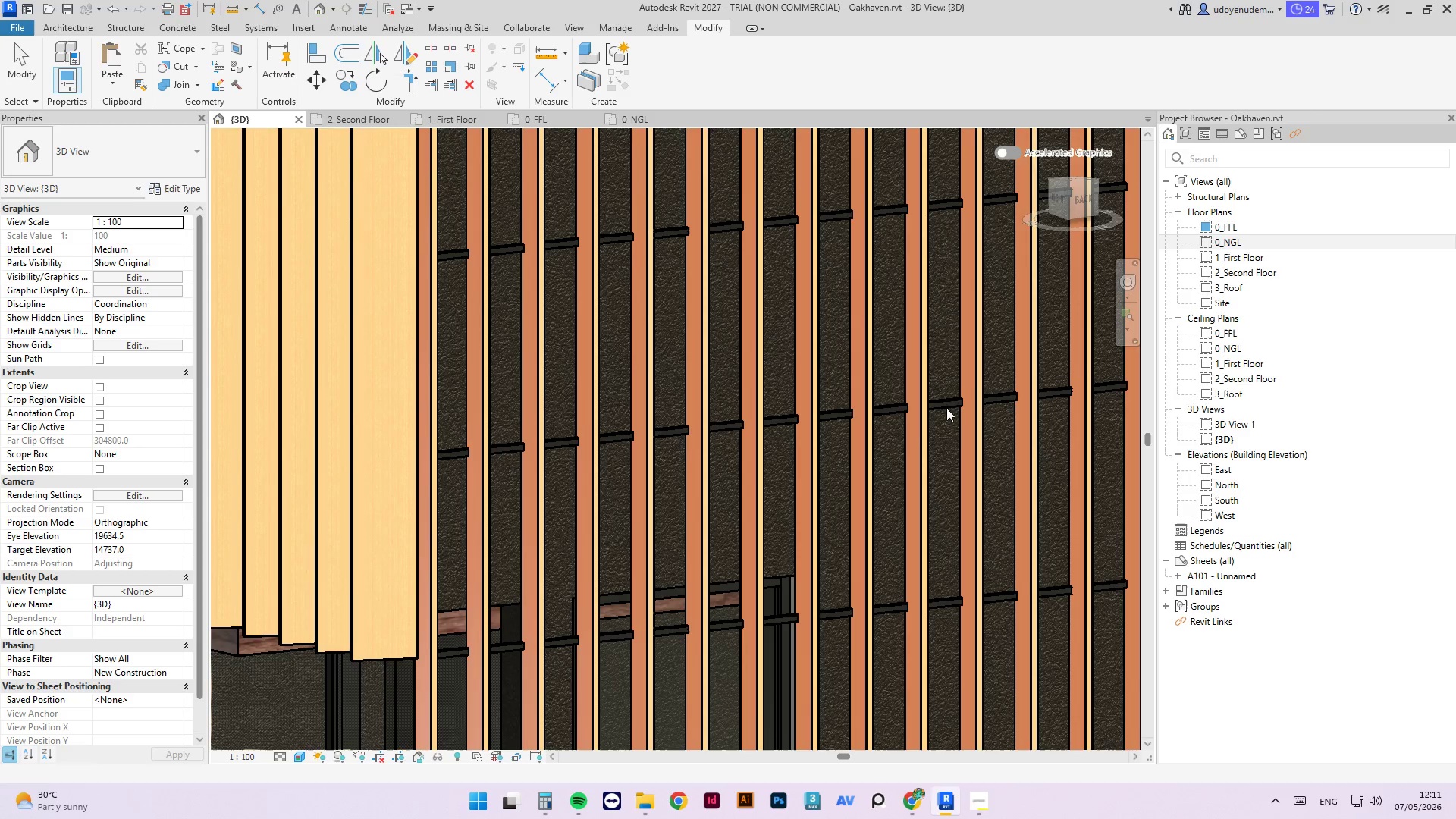 
scroll: coordinate [770, 458], scroll_direction: down, amount: 9.0
 